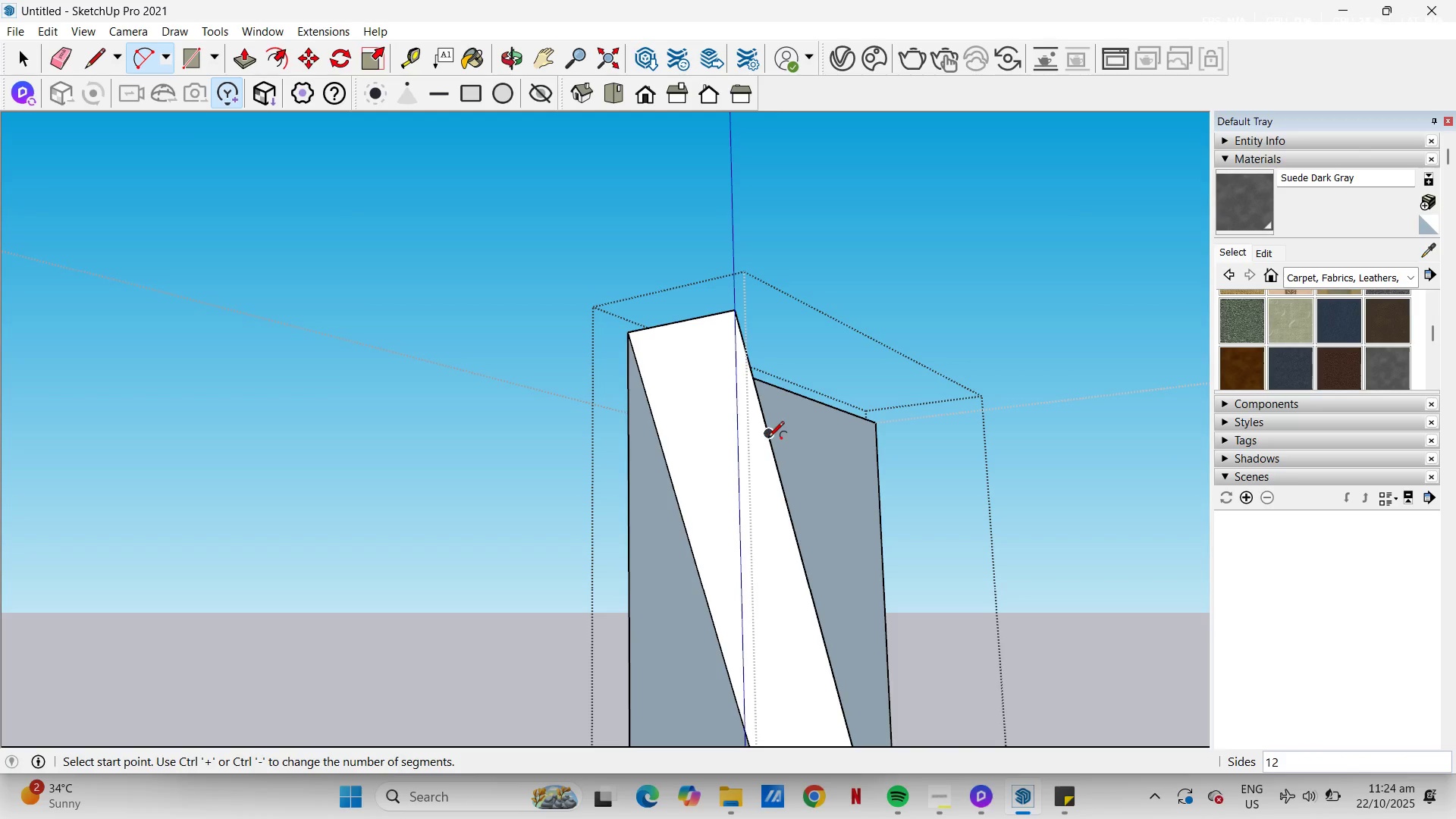 
left_click([768, 438])
 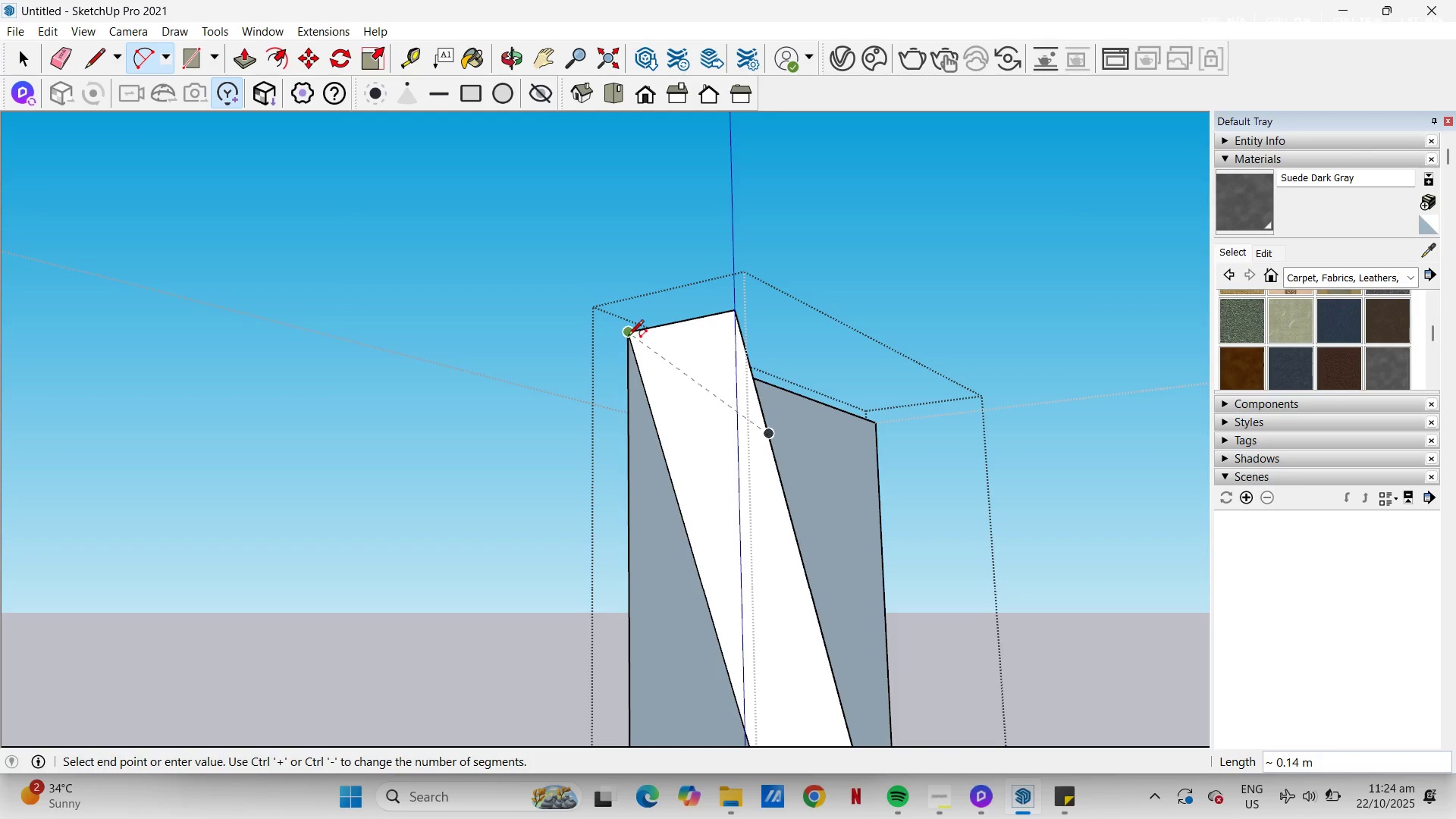 
left_click([628, 337])
 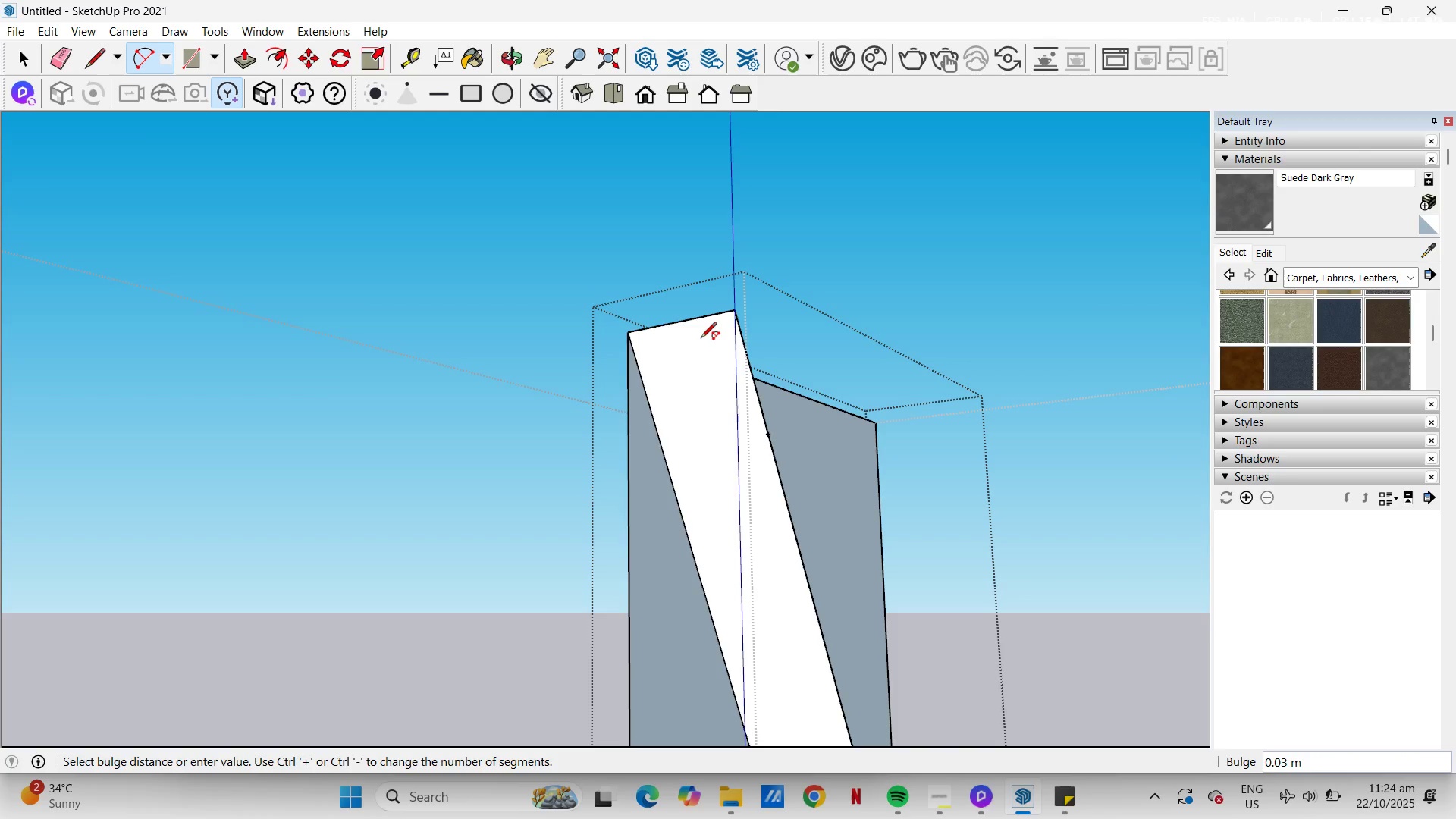 
wait(5.3)
 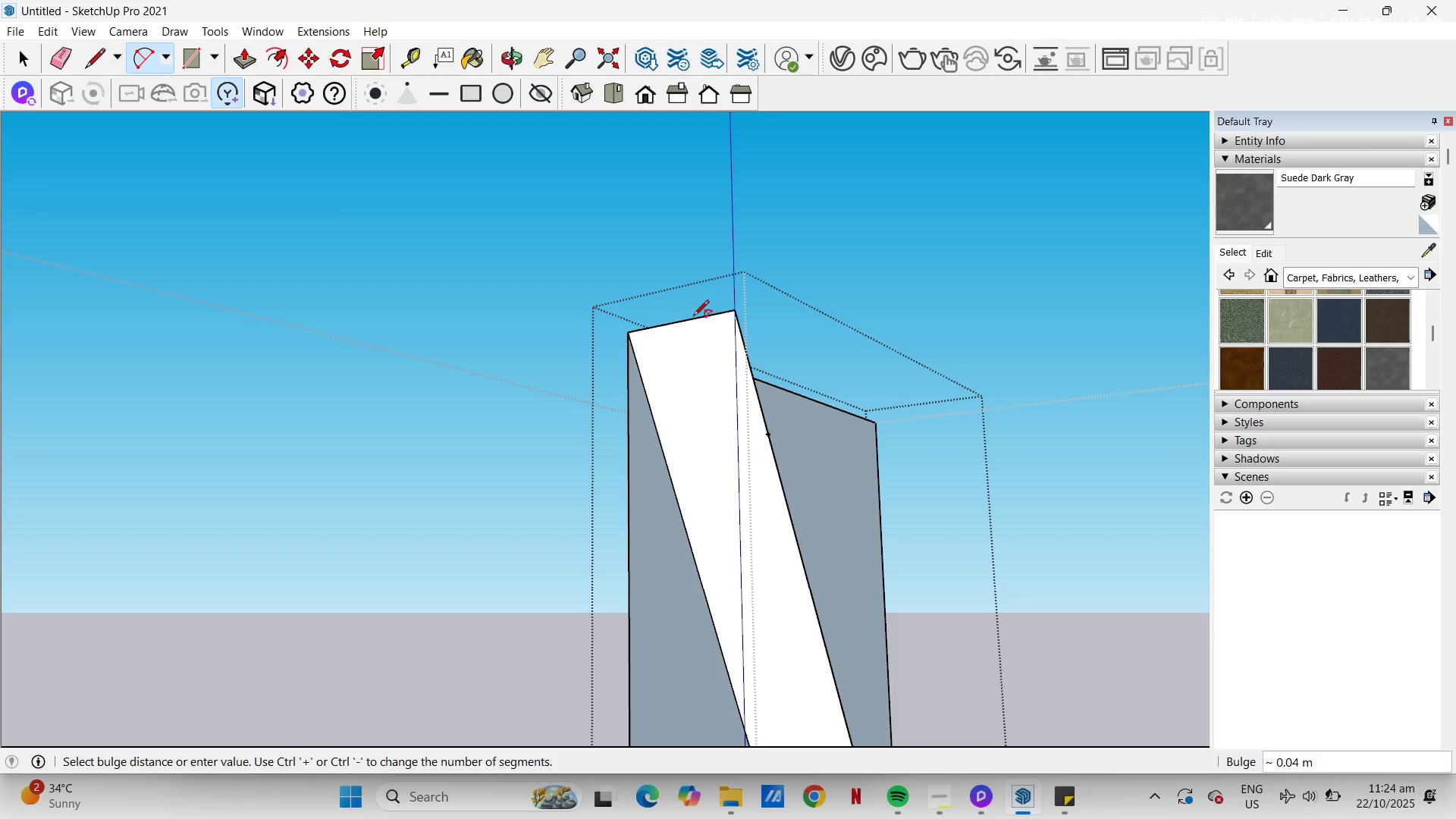 
key(Control+Z)
 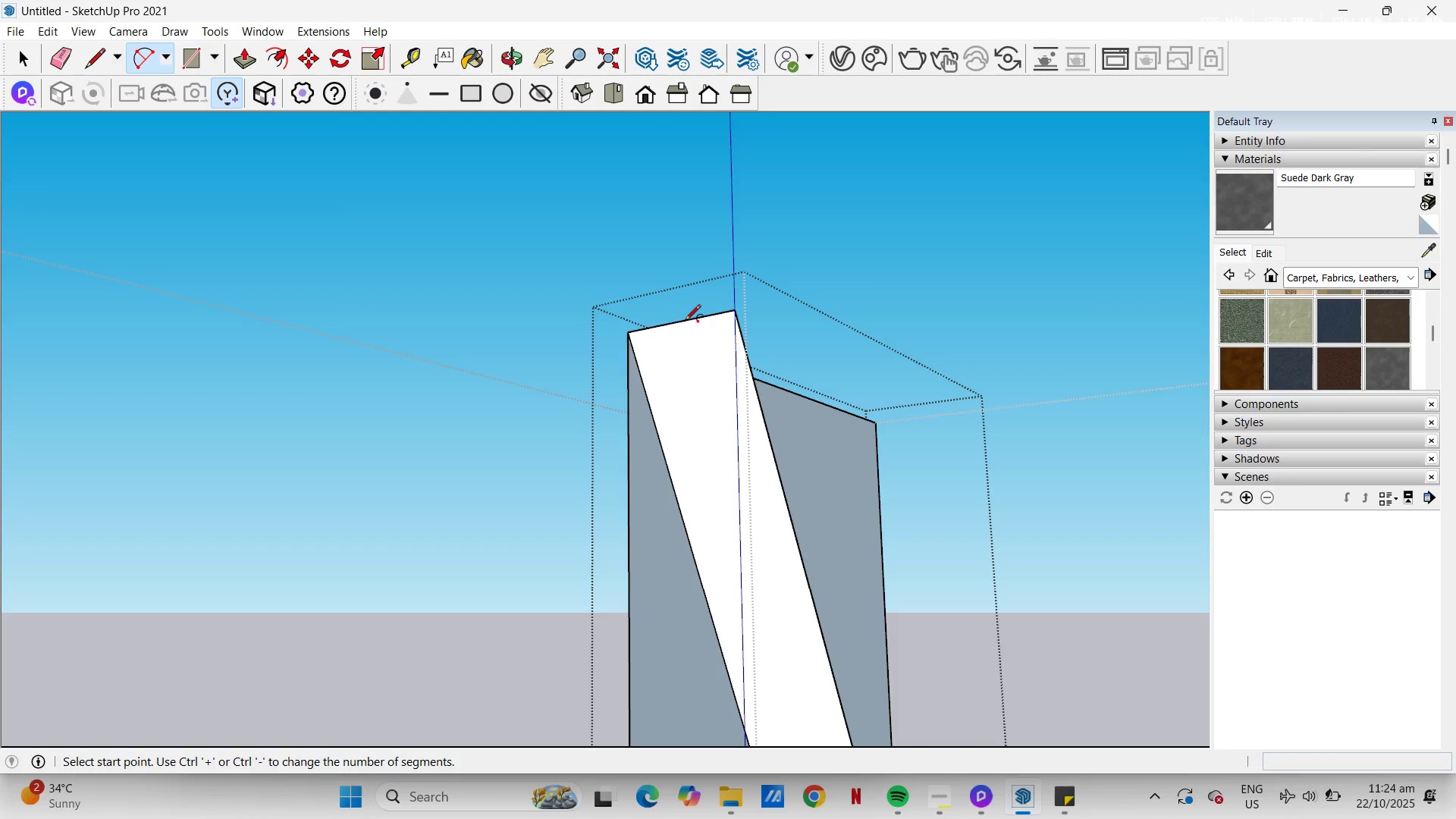 
left_click([673, 324])
 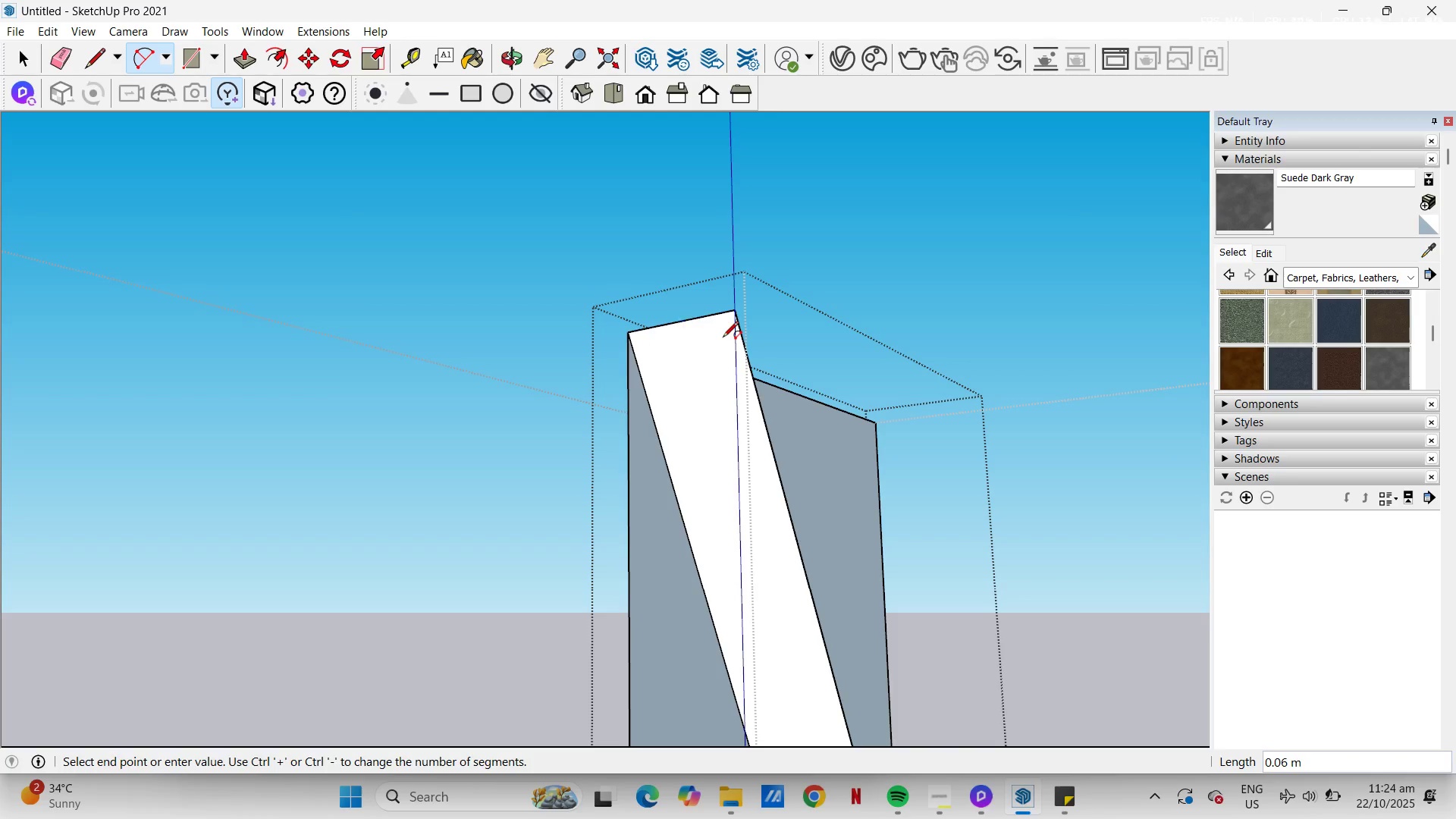 
mouse_move([740, 349])
 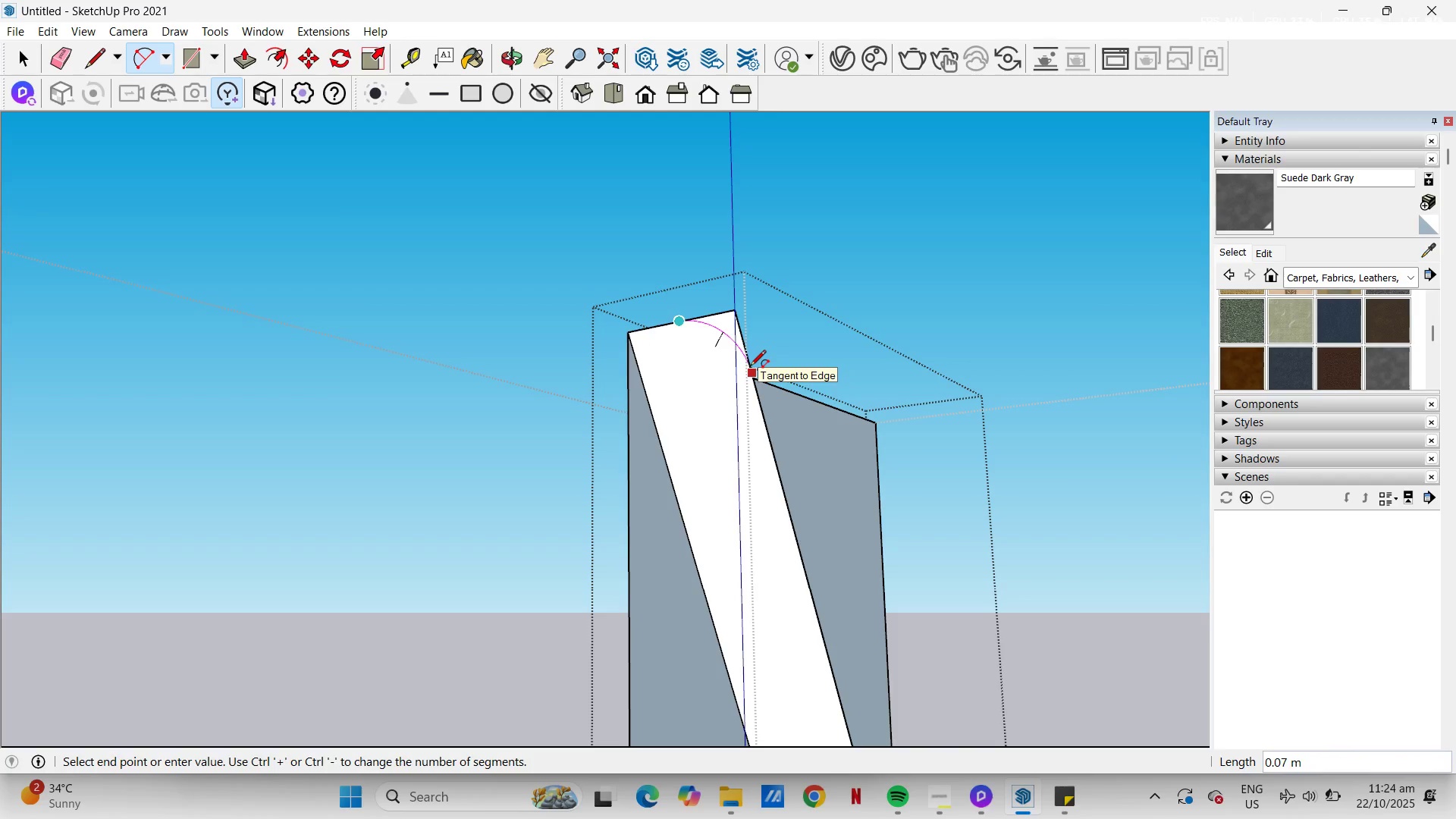 
double_click([750, 367])
 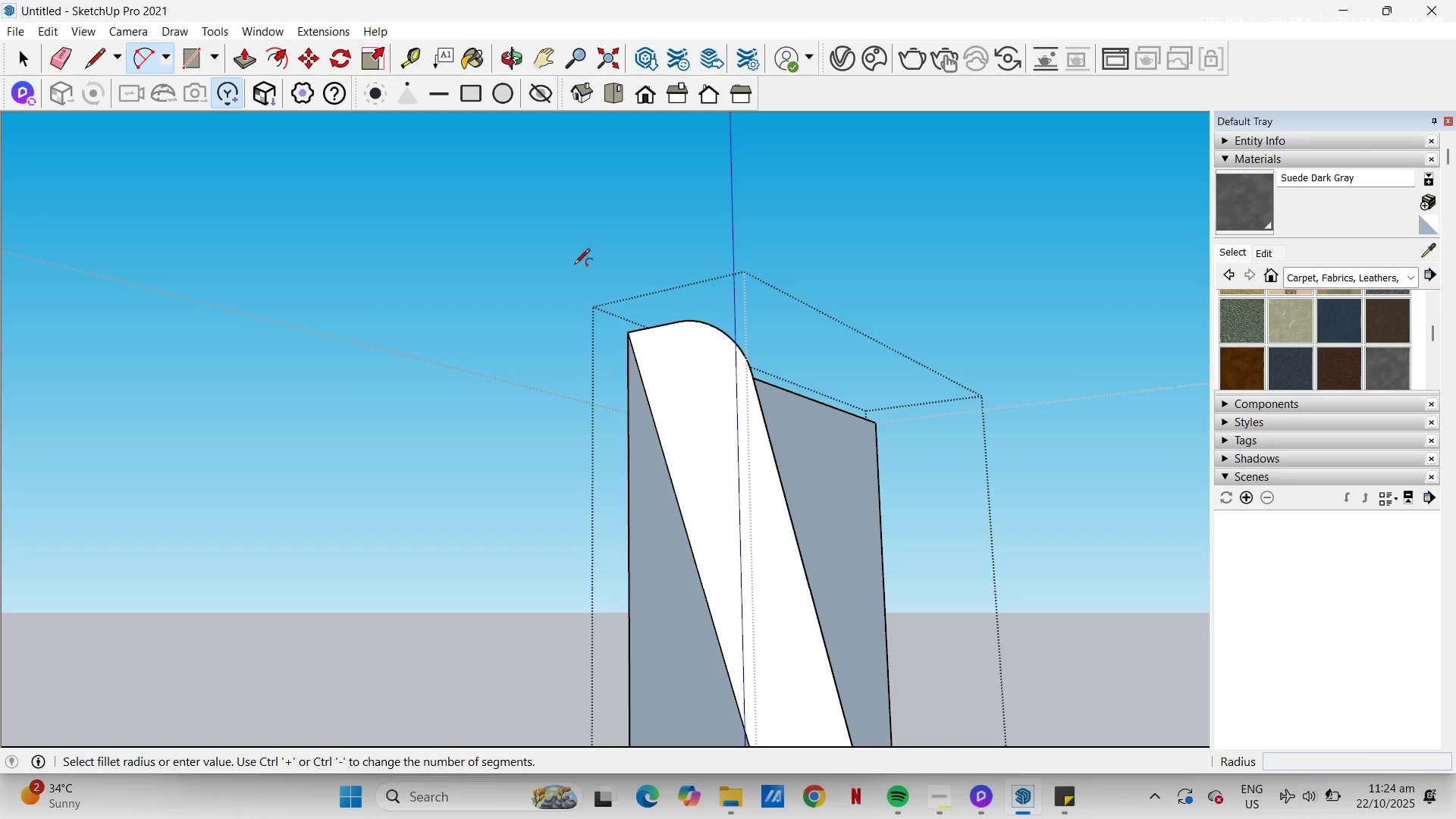 
scroll: coordinate [668, 336], scroll_direction: down, amount: 18.0
 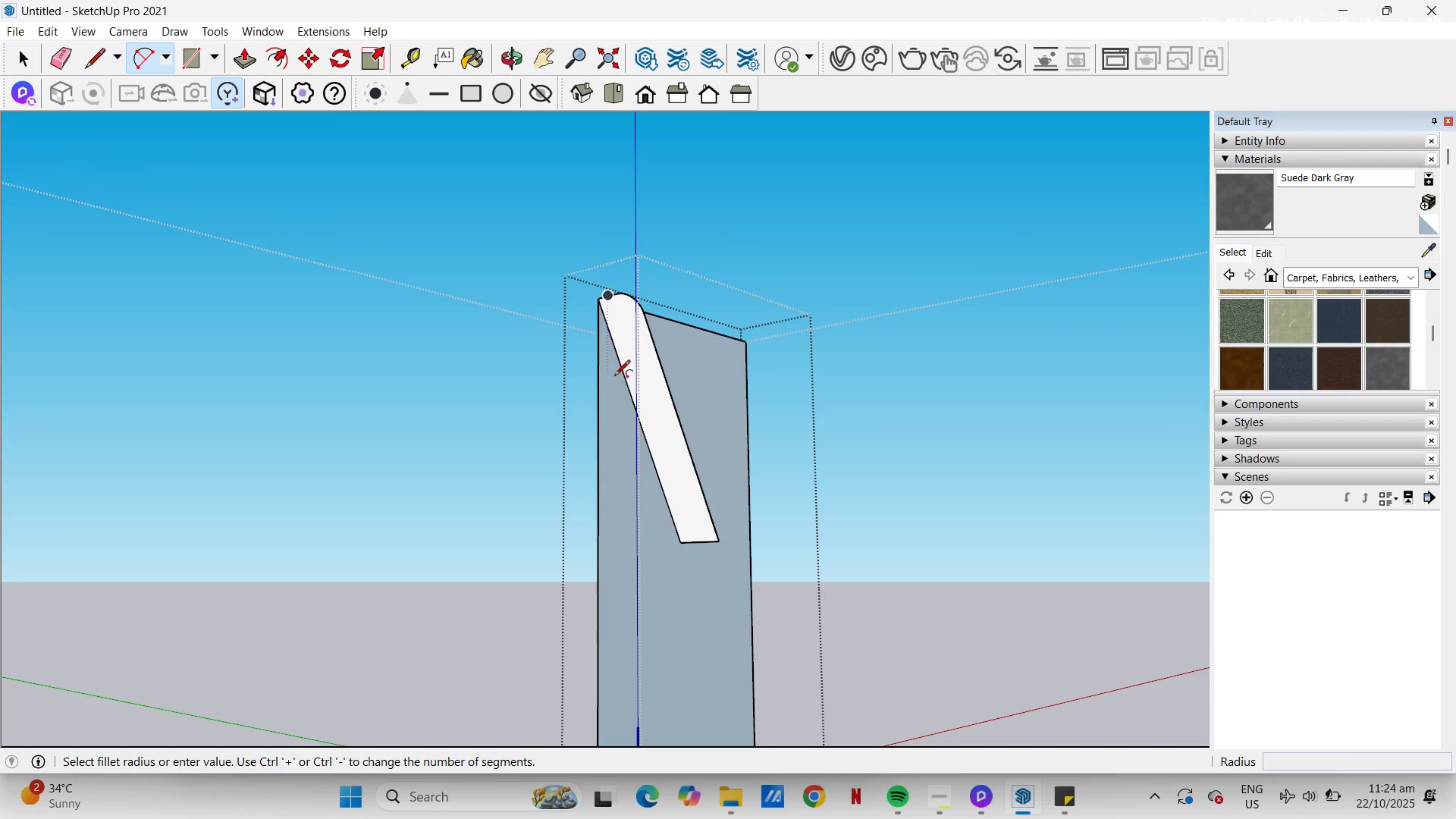 
key(H)
 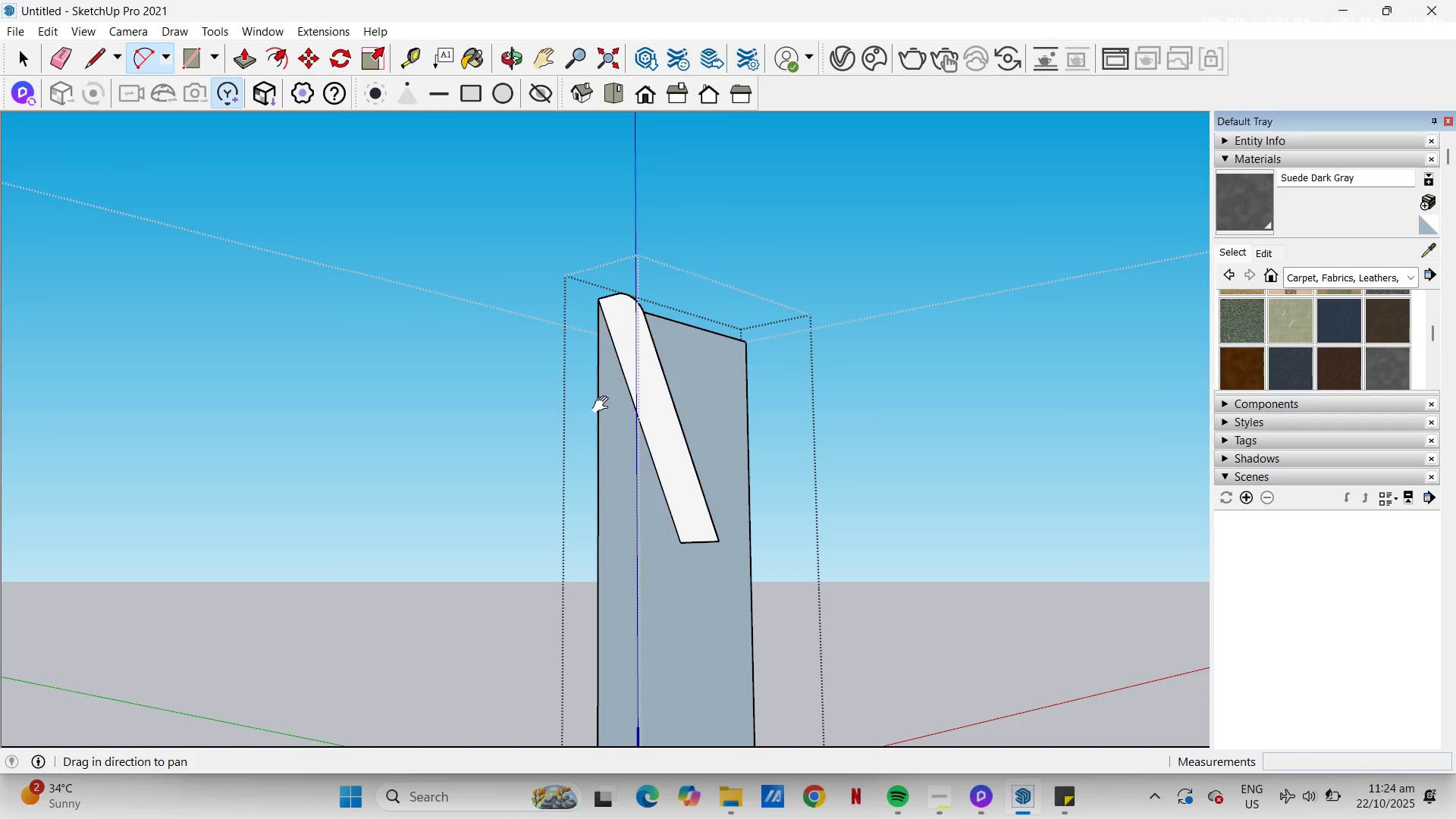 
left_click_drag(start_coordinate=[590, 403], to_coordinate=[448, 279])
 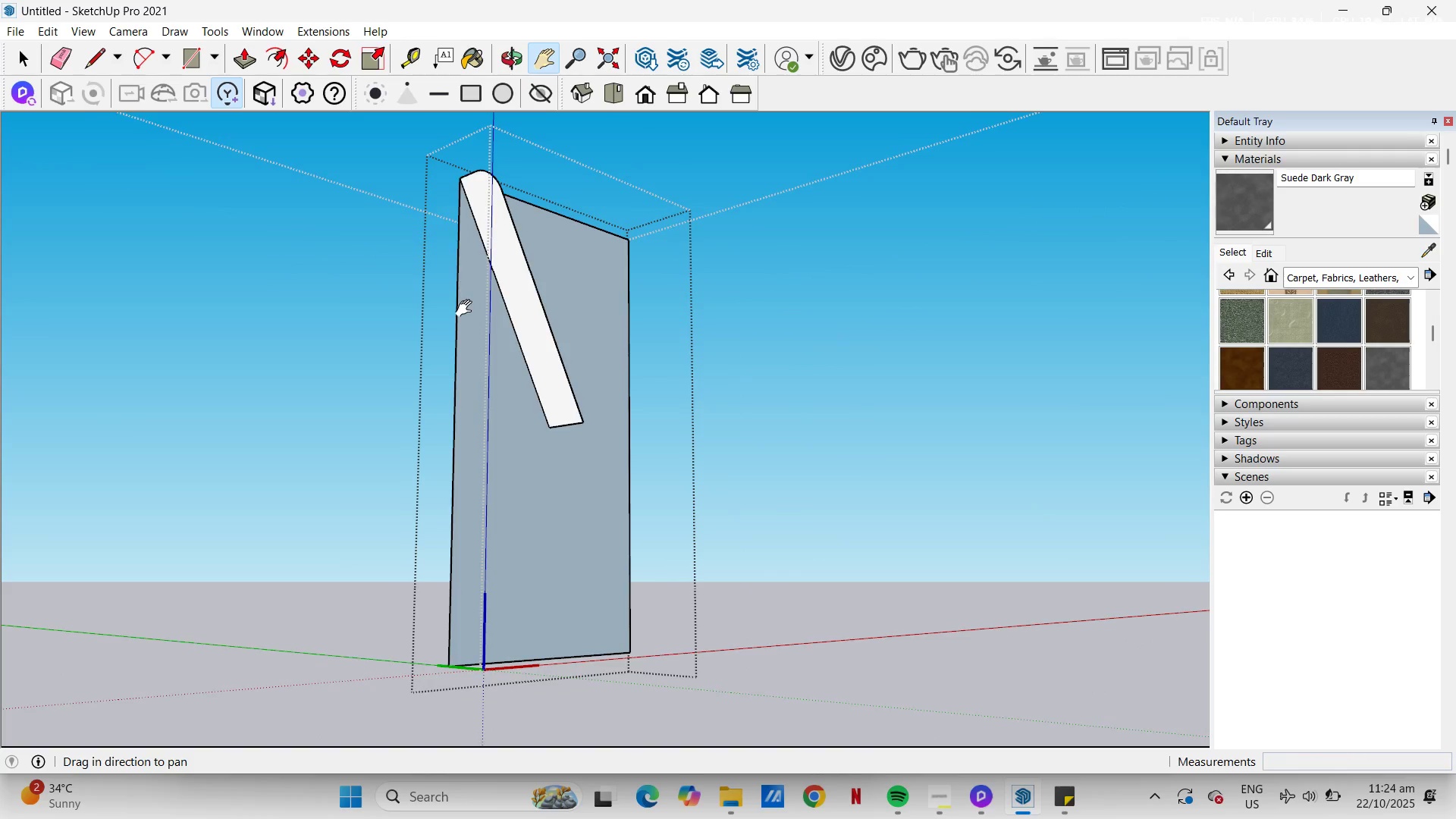 
scroll: coordinate [490, 325], scroll_direction: down, amount: 2.0
 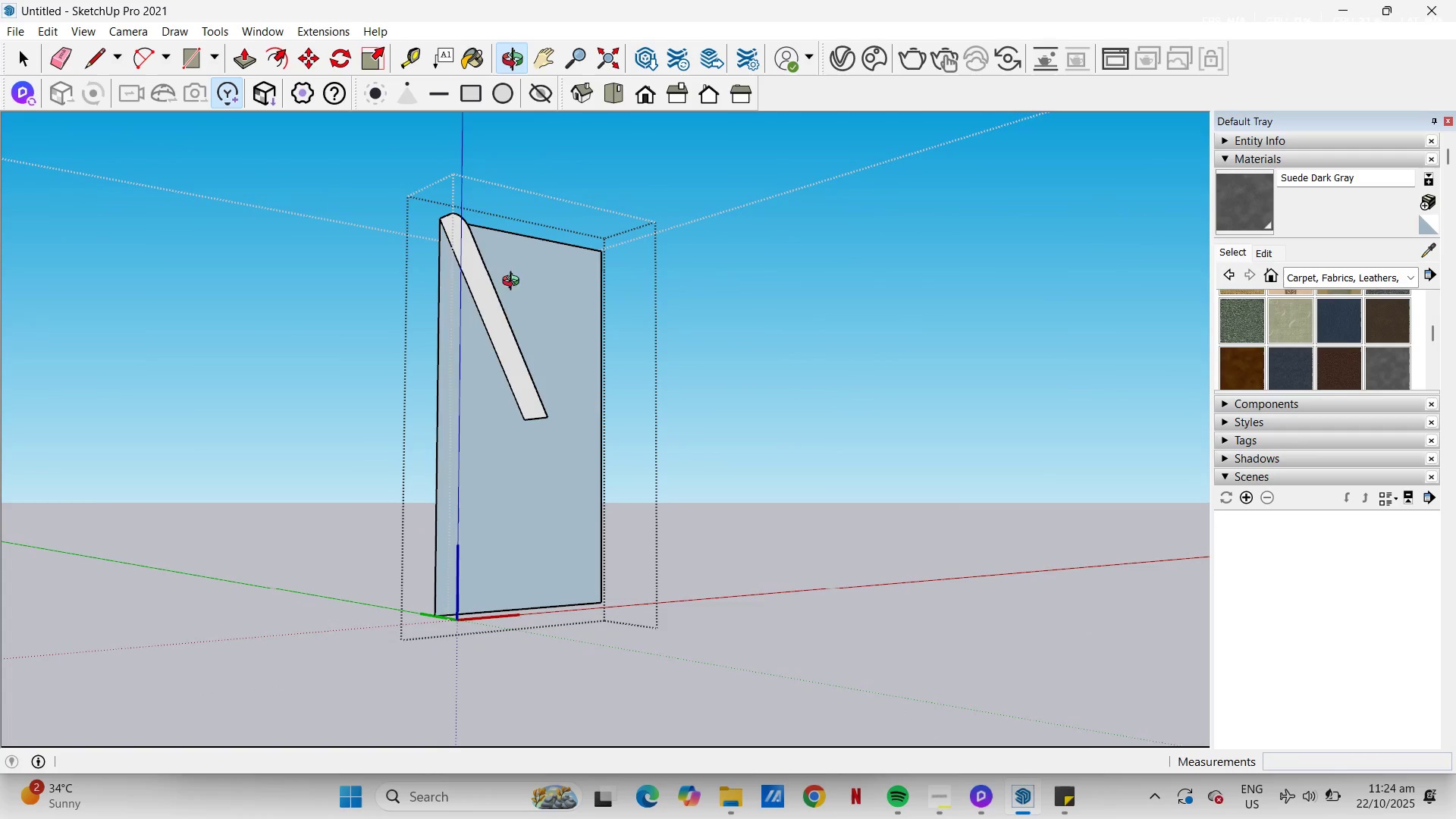 
key(Space)
 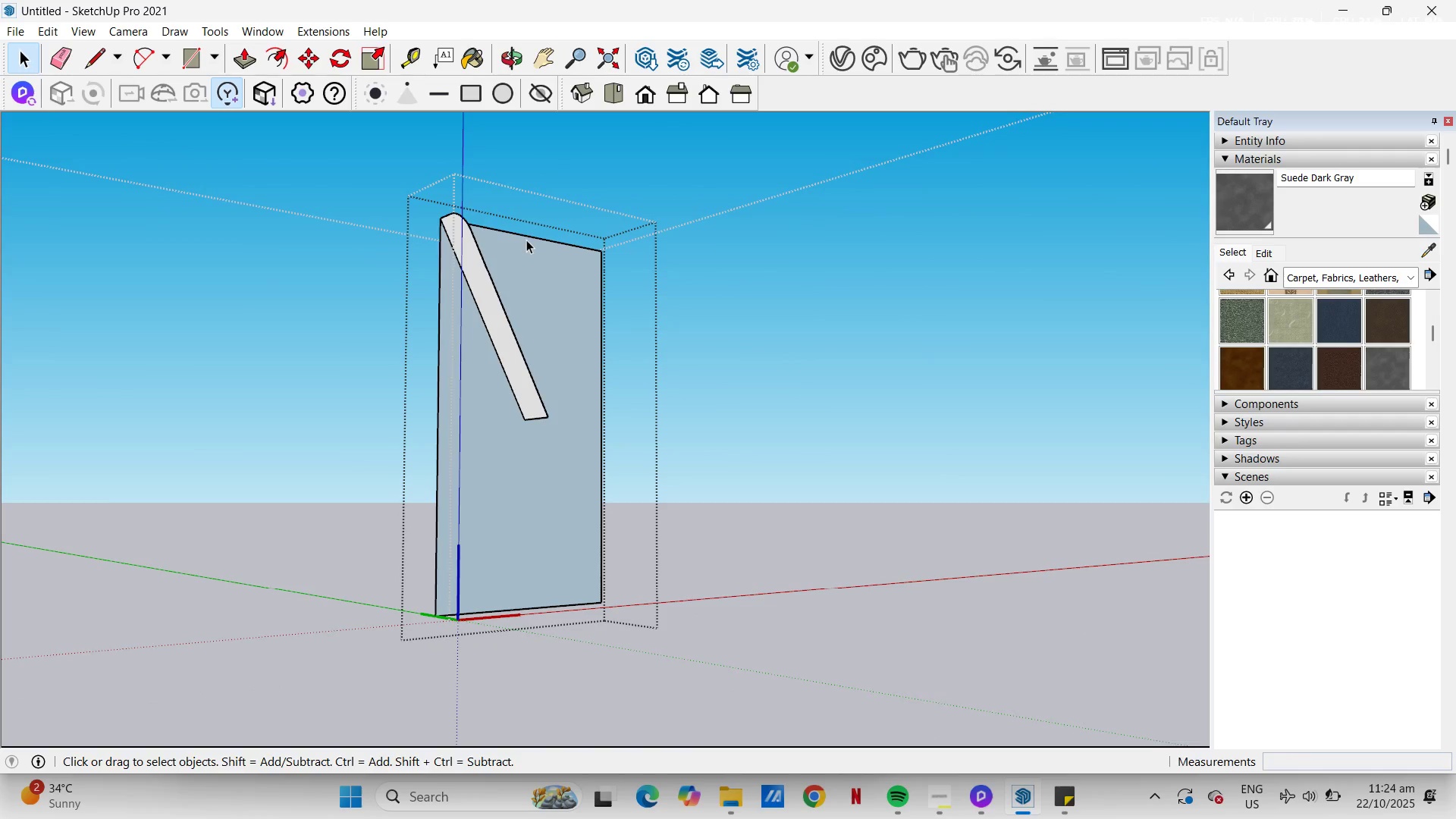 
left_click([526, 240])
 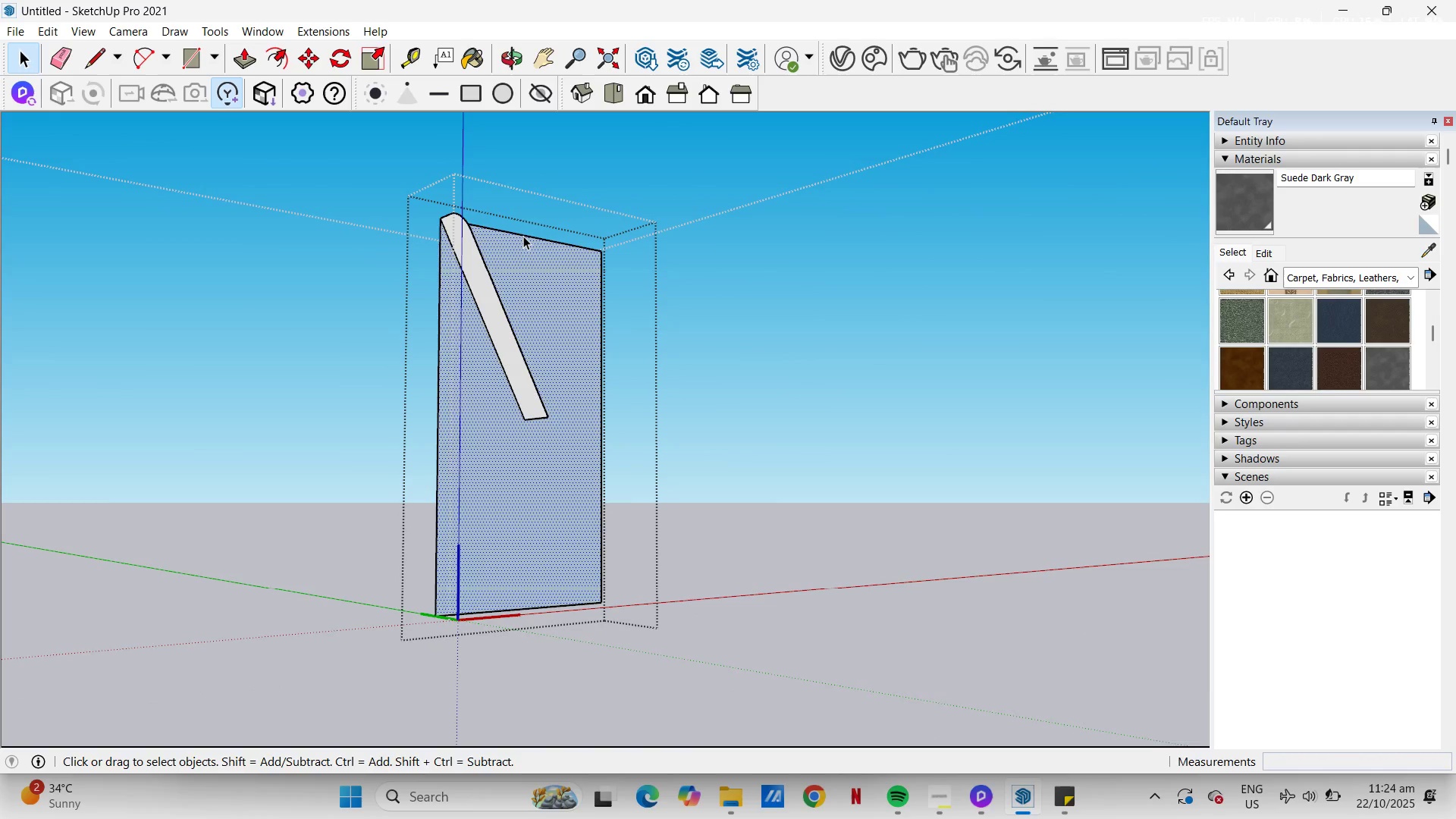 
left_click([523, 236])
 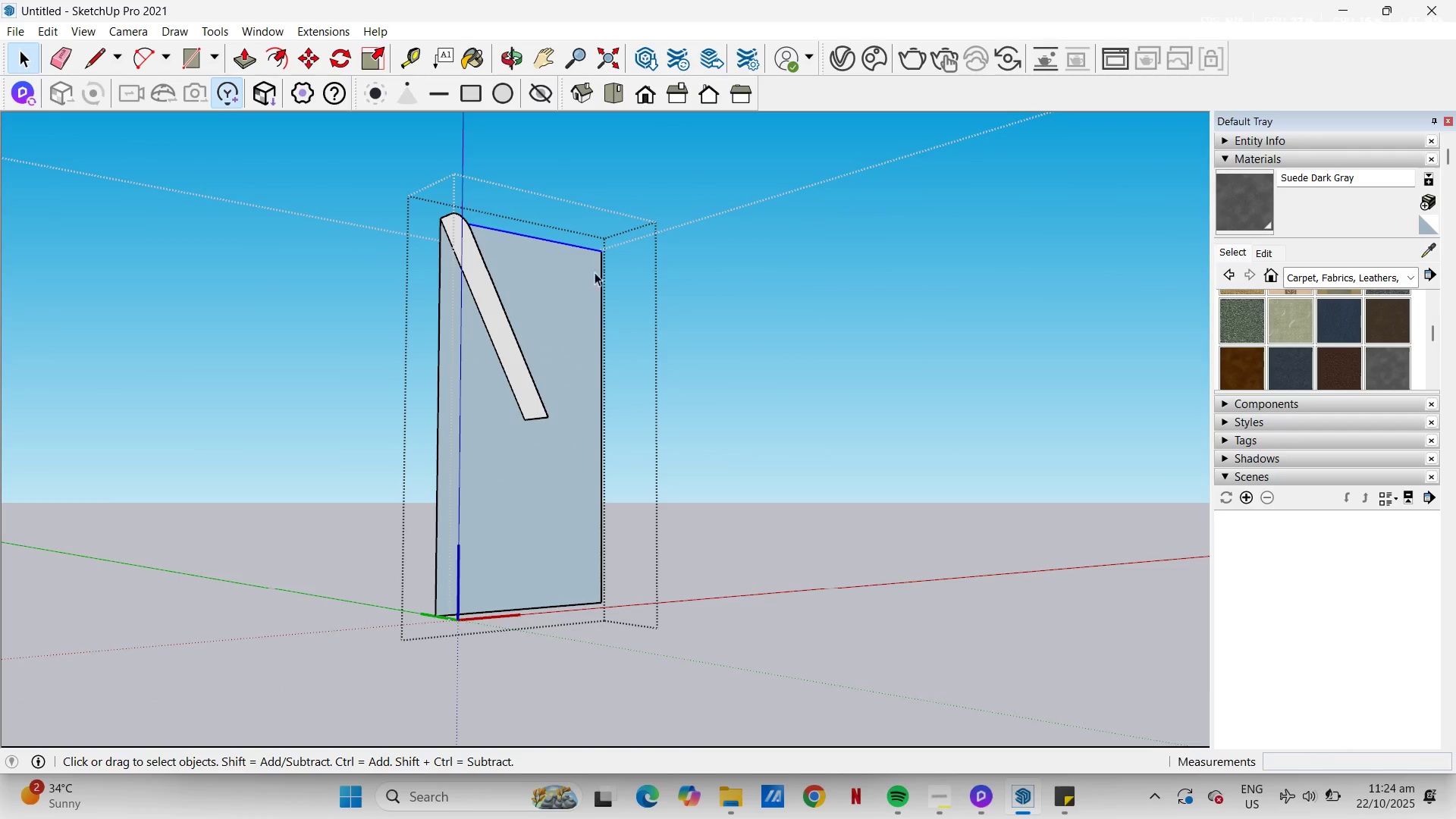 
hold_key(key=ControlLeft, duration=5.22)
left_click([601, 293])
 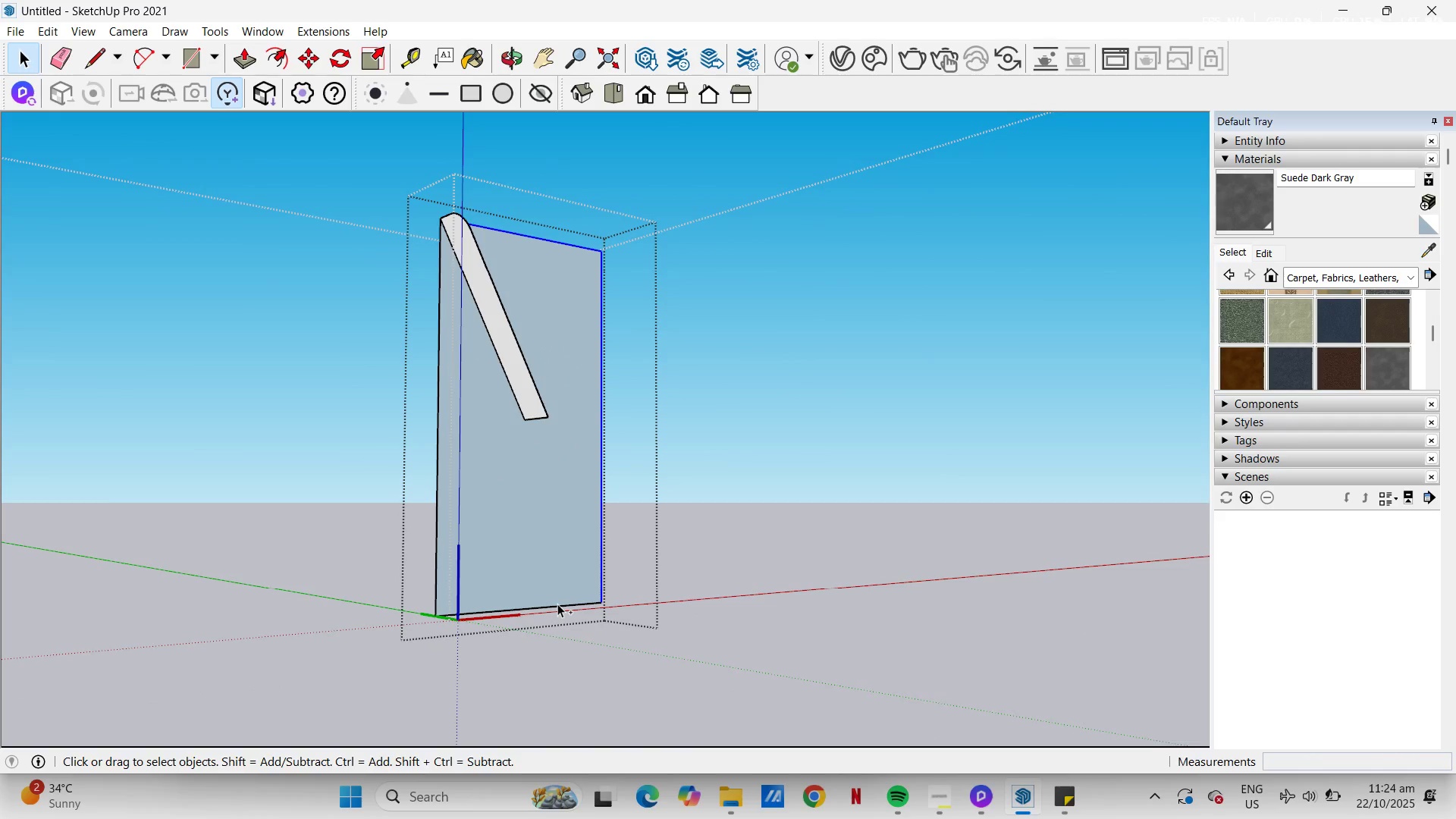 
left_click([557, 604])
 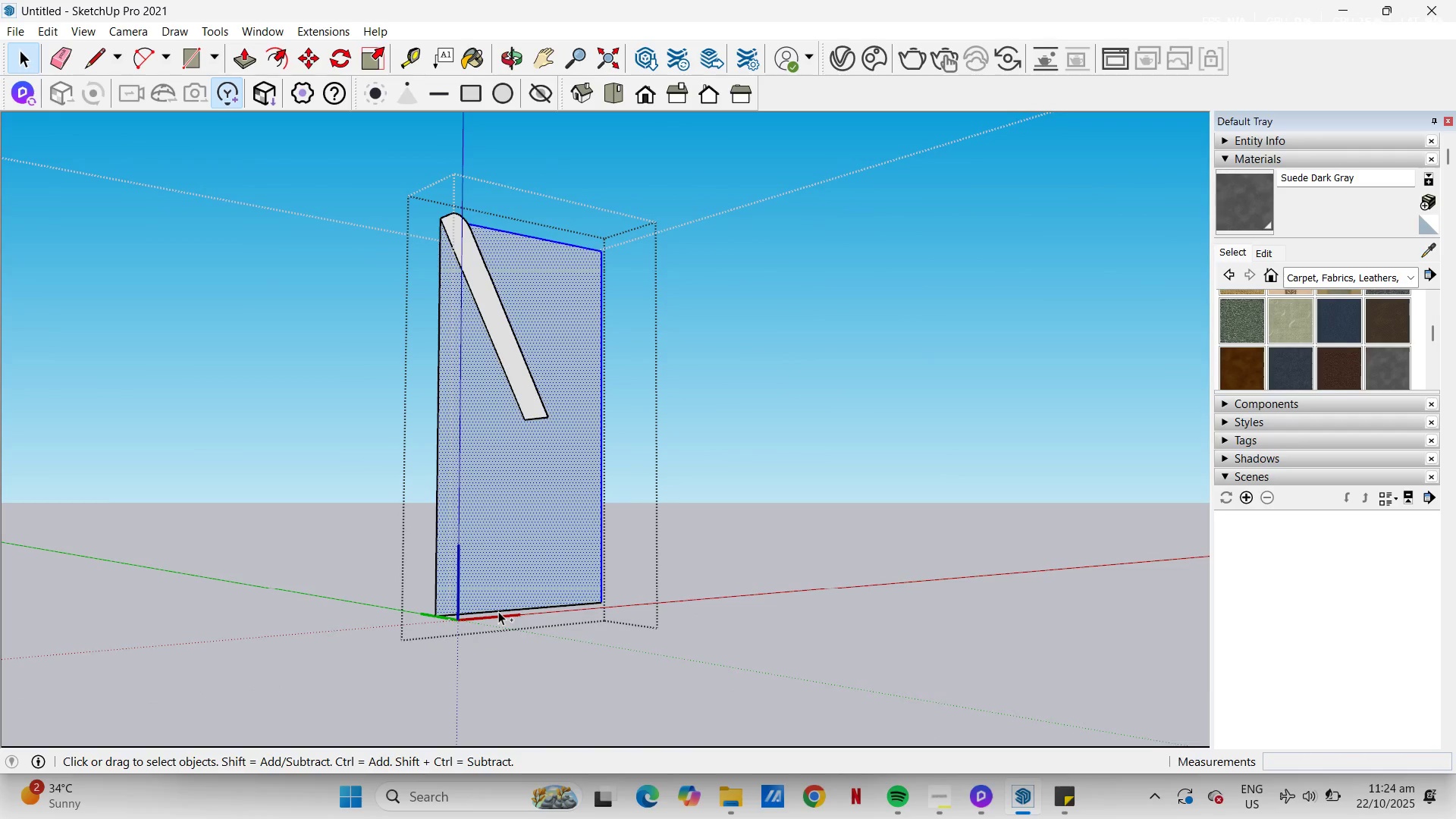 
left_click([498, 611])
 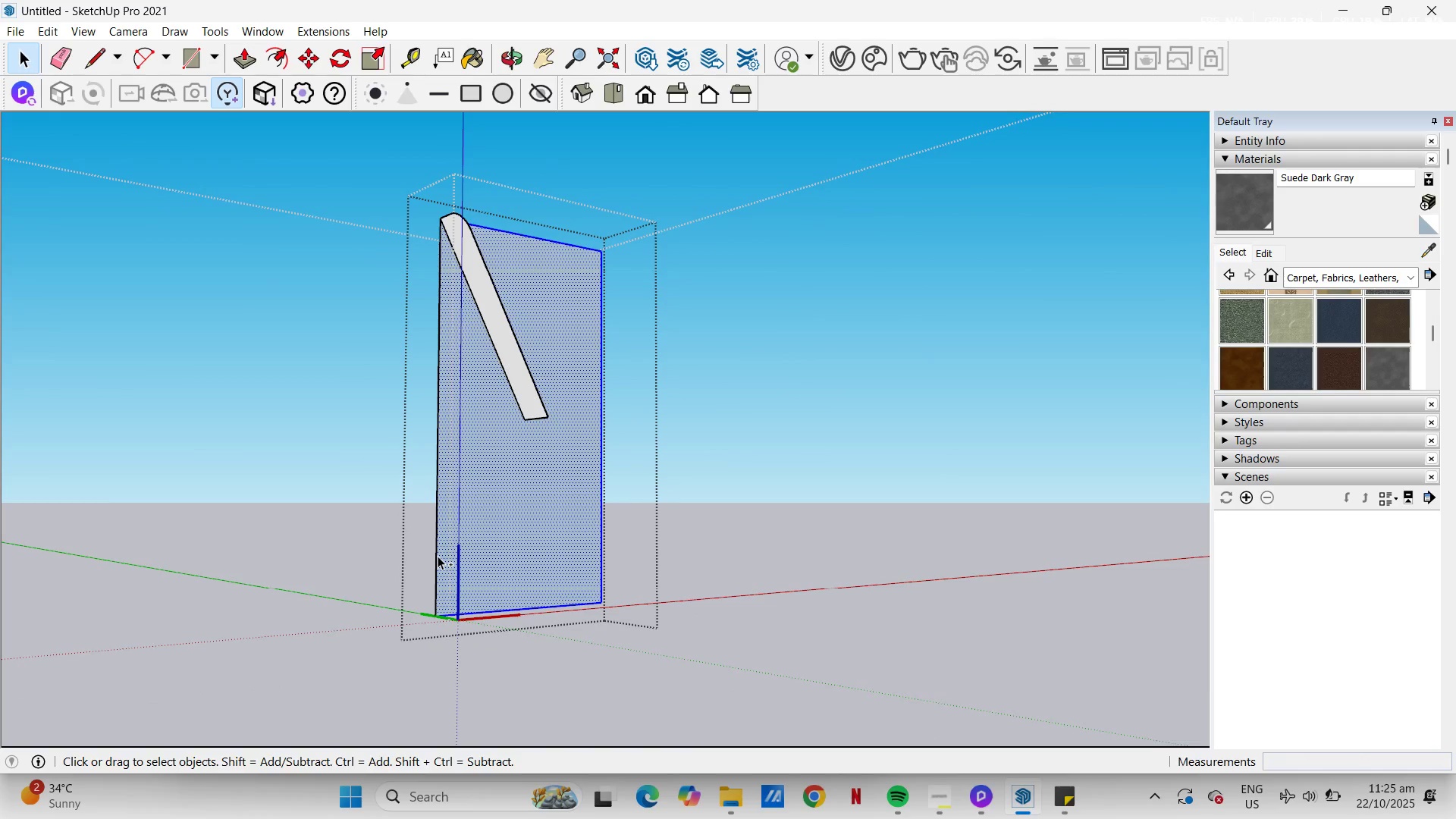 
left_click([438, 556])
 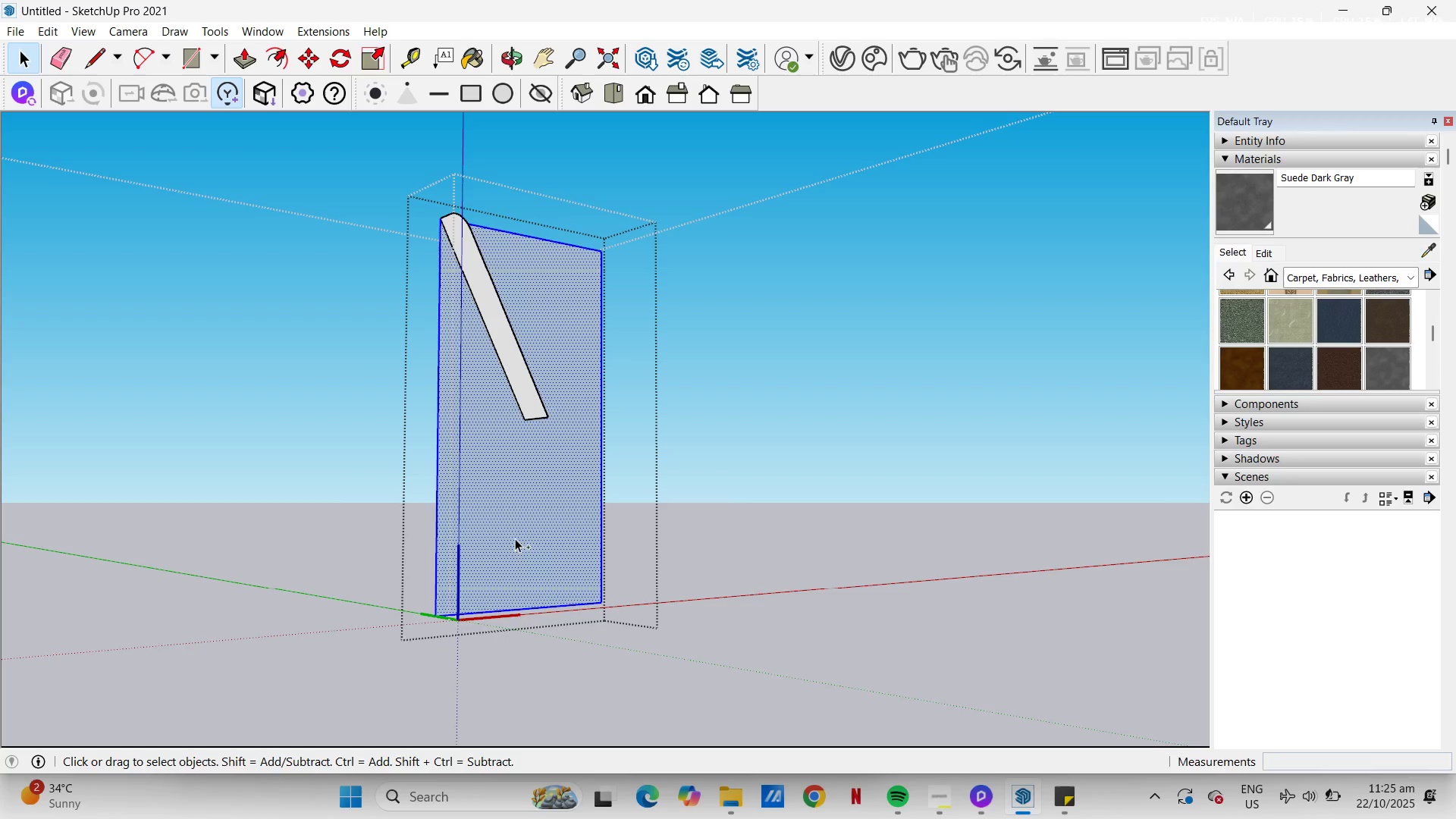 
hold_key(key=ShiftLeft, duration=0.95)
left_click([518, 537])
 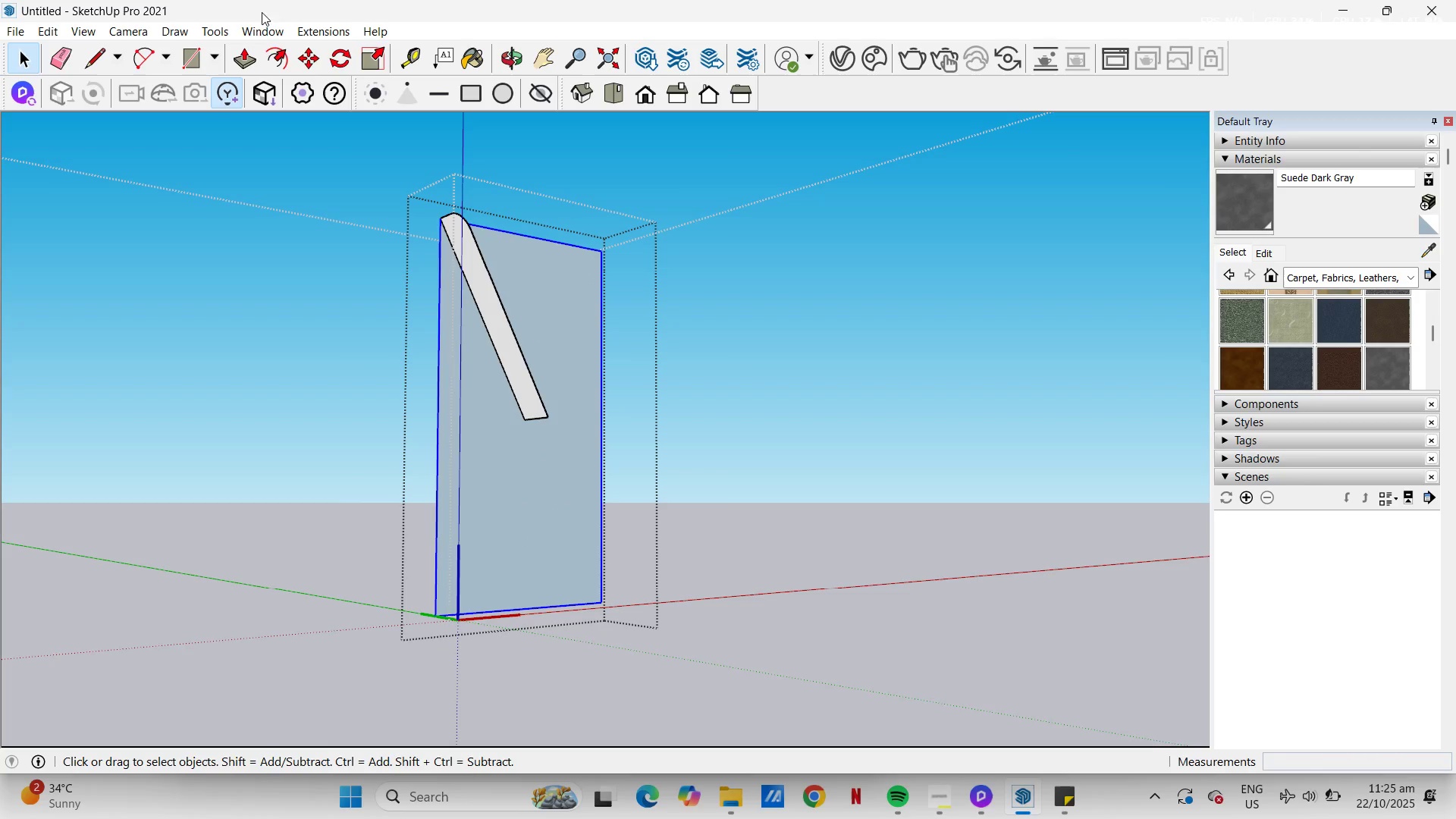 
left_click([257, 26])
 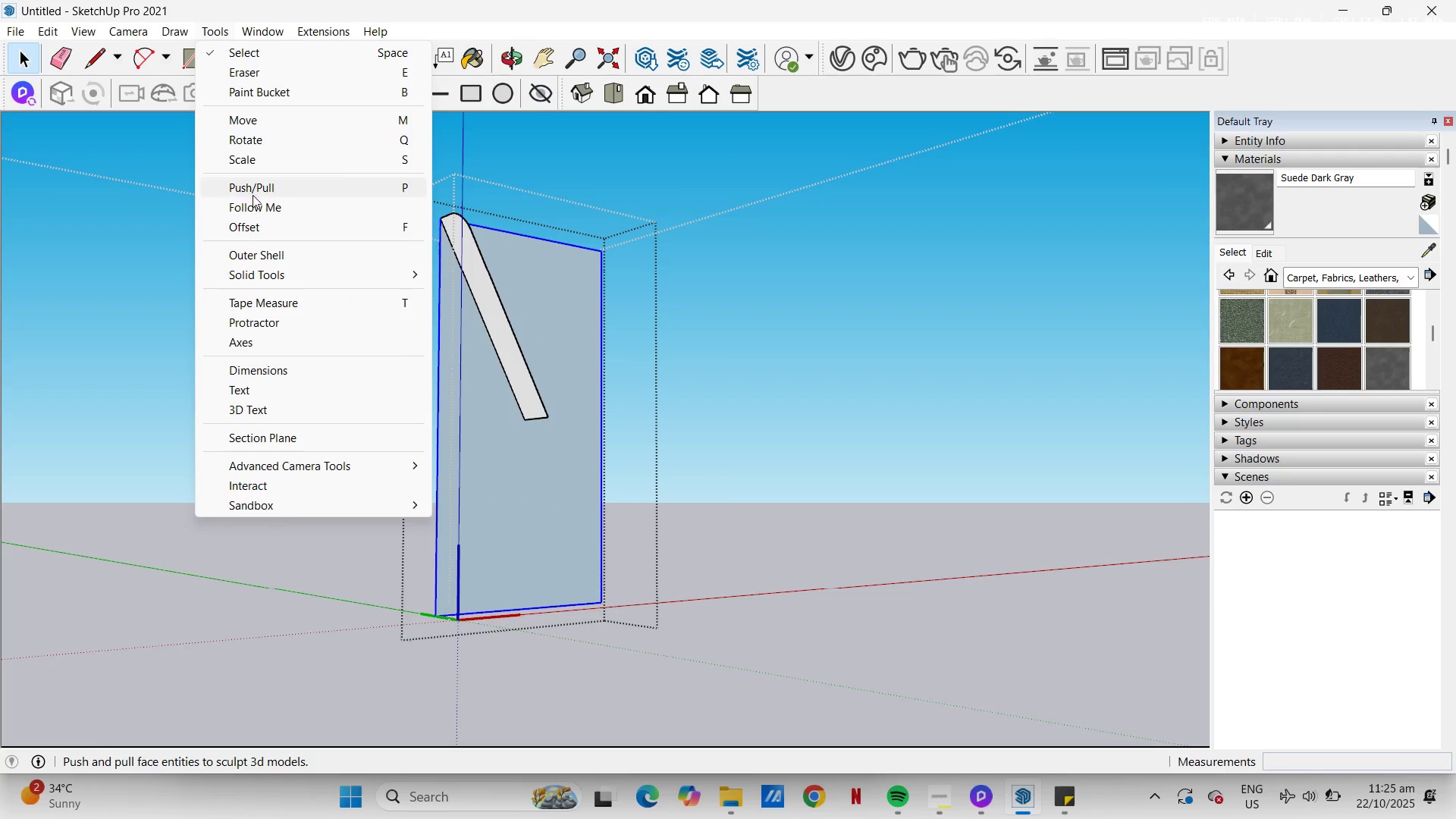 
left_click([262, 202])
 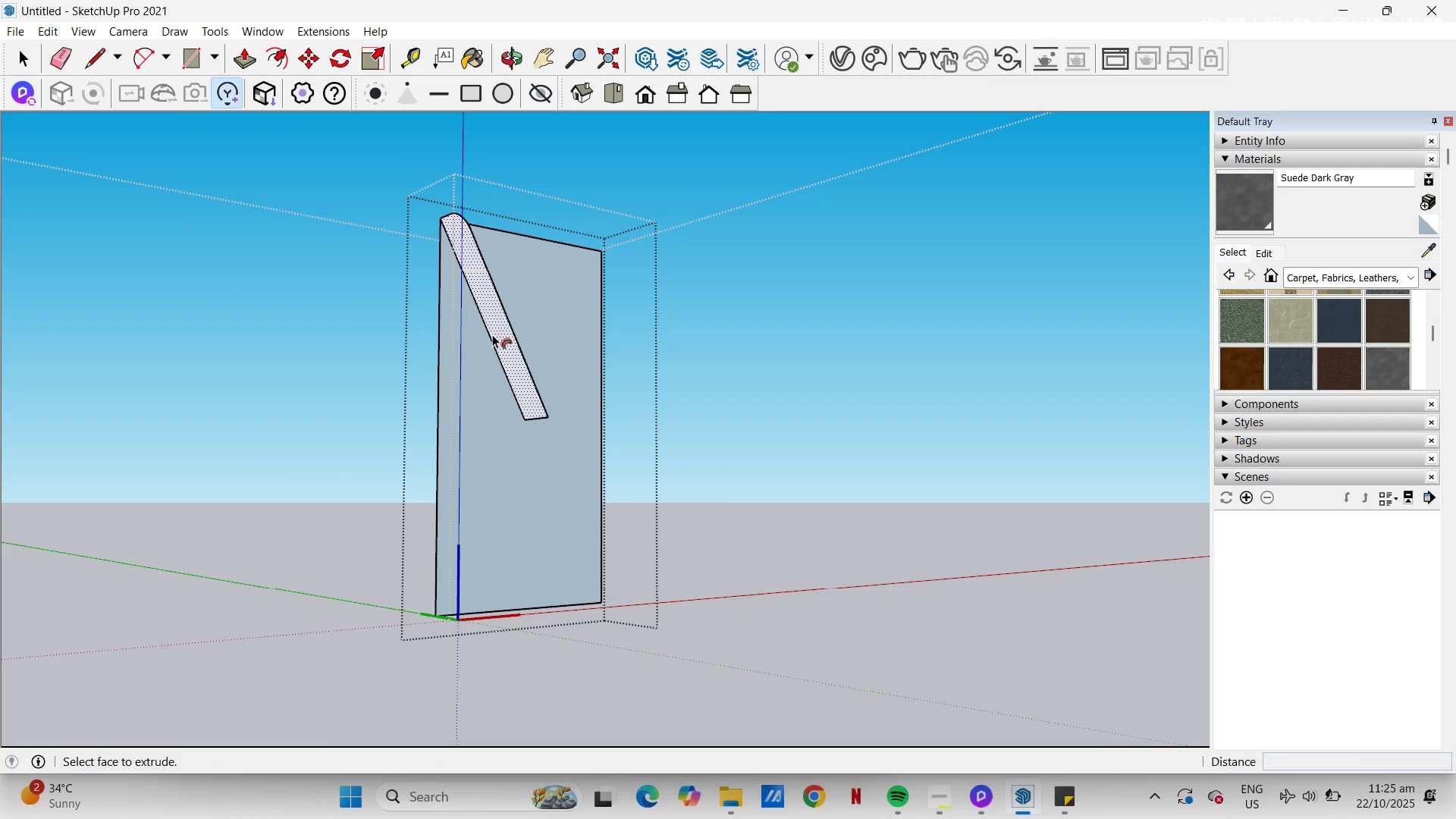 
left_click([493, 334])
 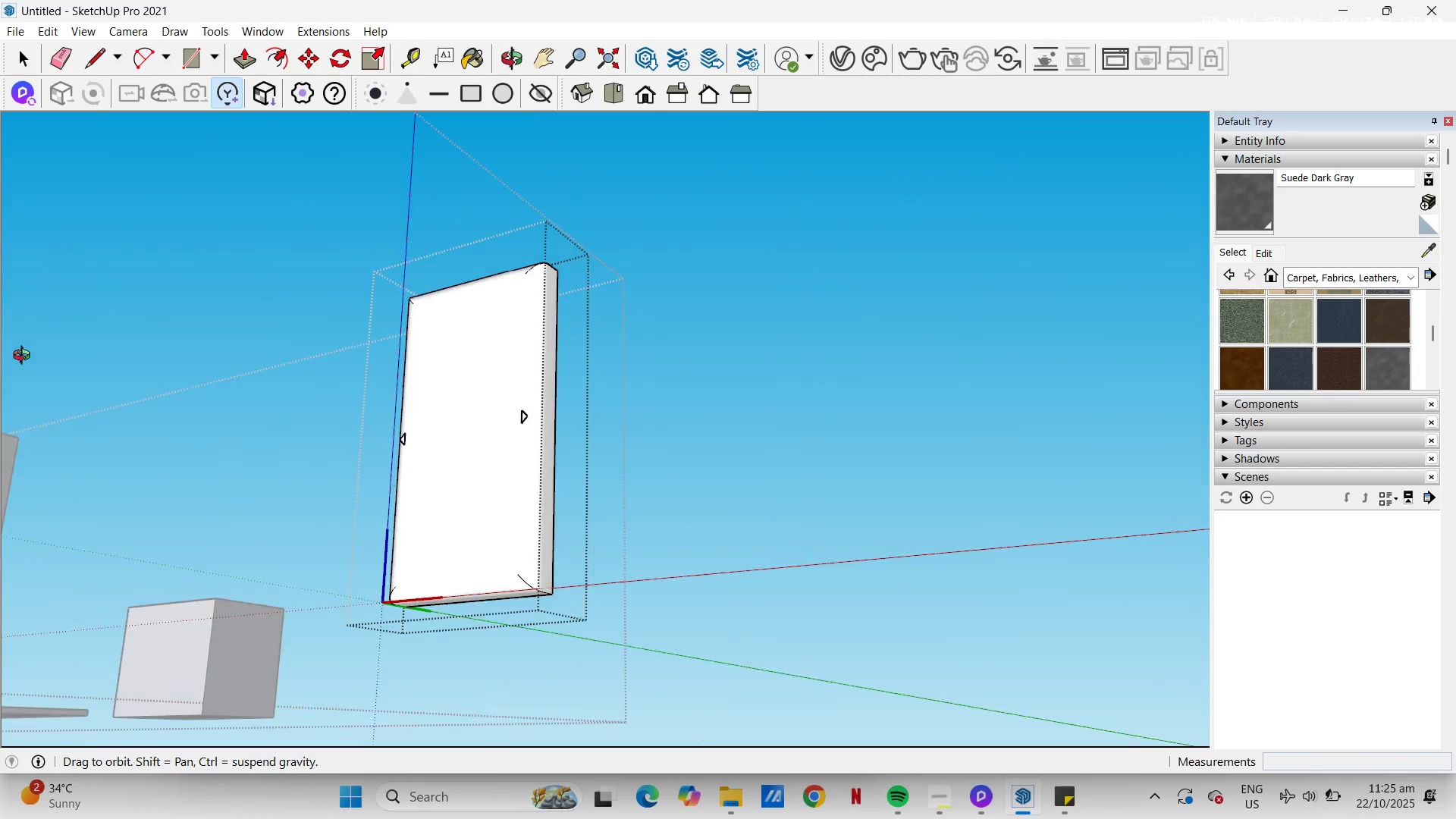 
scroll: coordinate [508, 436], scroll_direction: up, amount: 5.0
 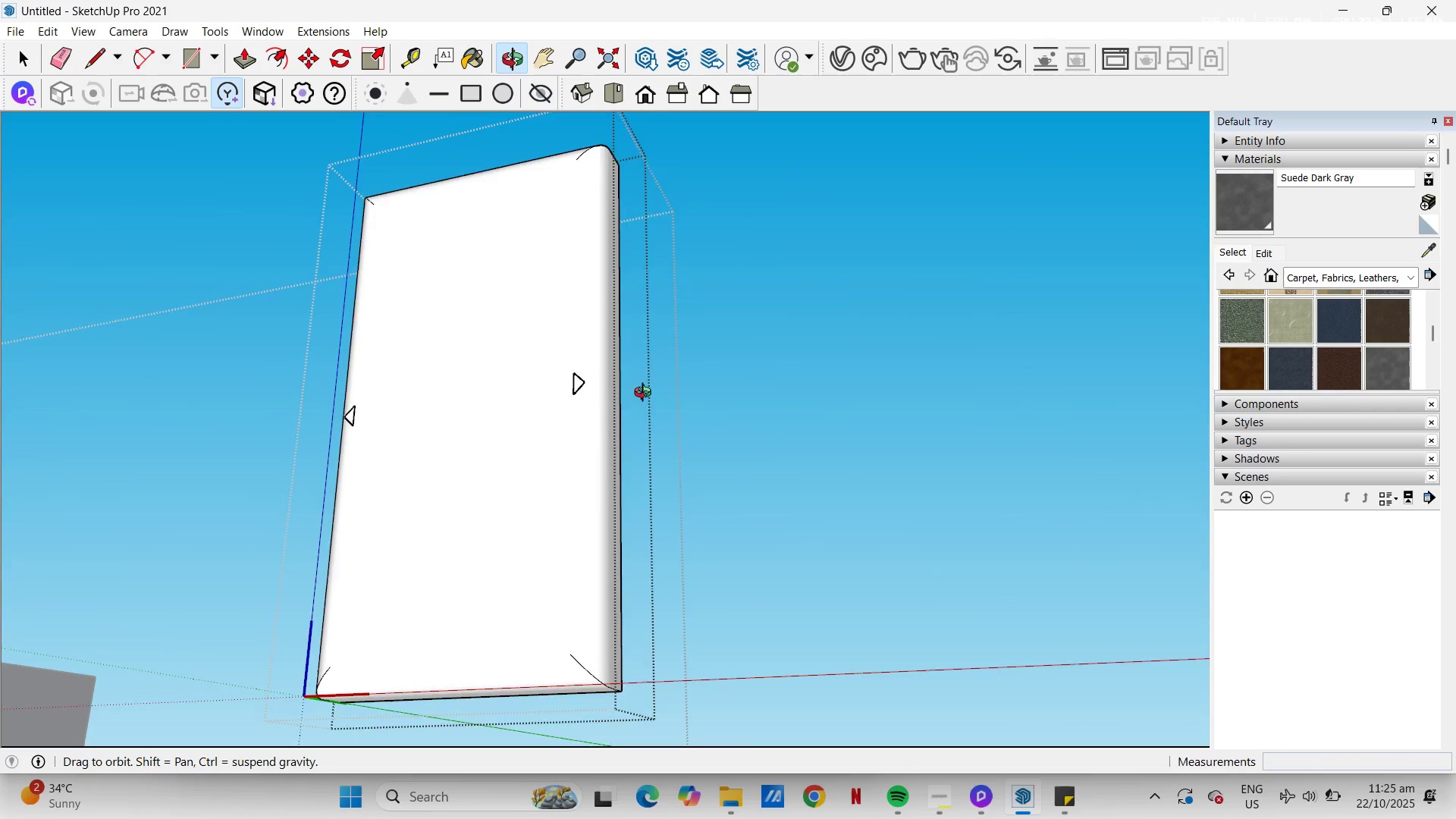 
key(E)
 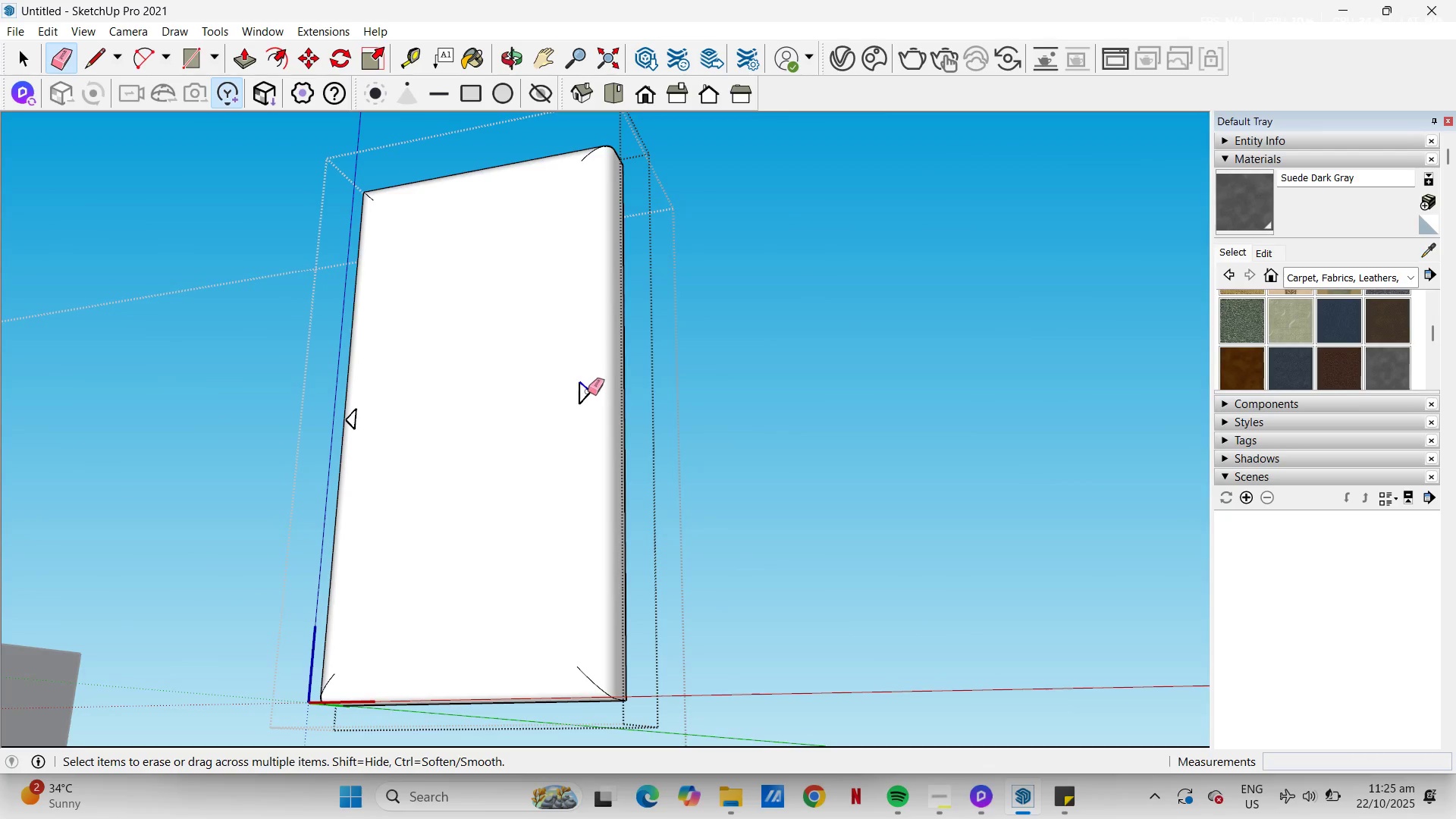 
left_click_drag(start_coordinate=[588, 391], to_coordinate=[585, 376])
 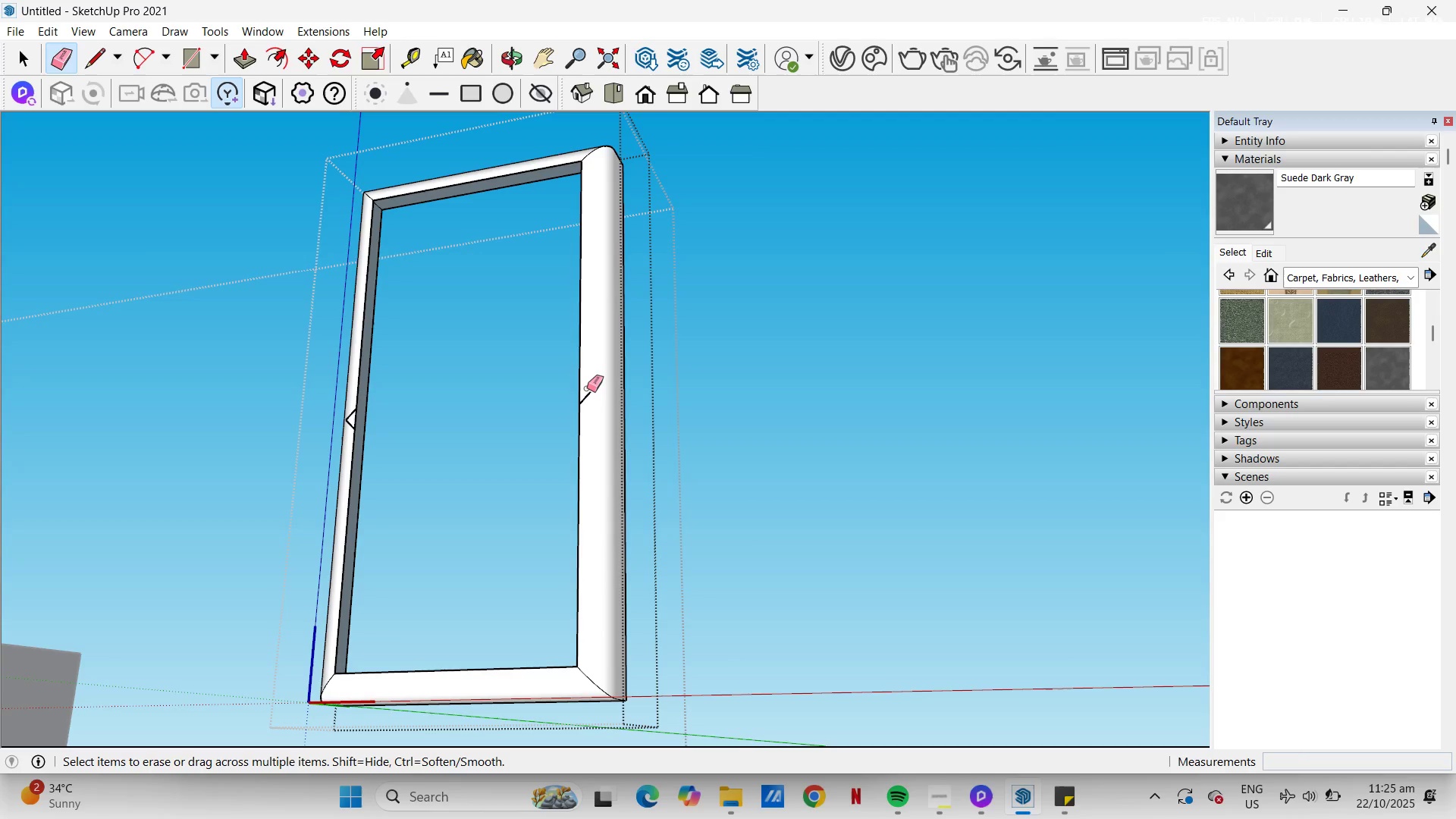 
key(Control+Z)
 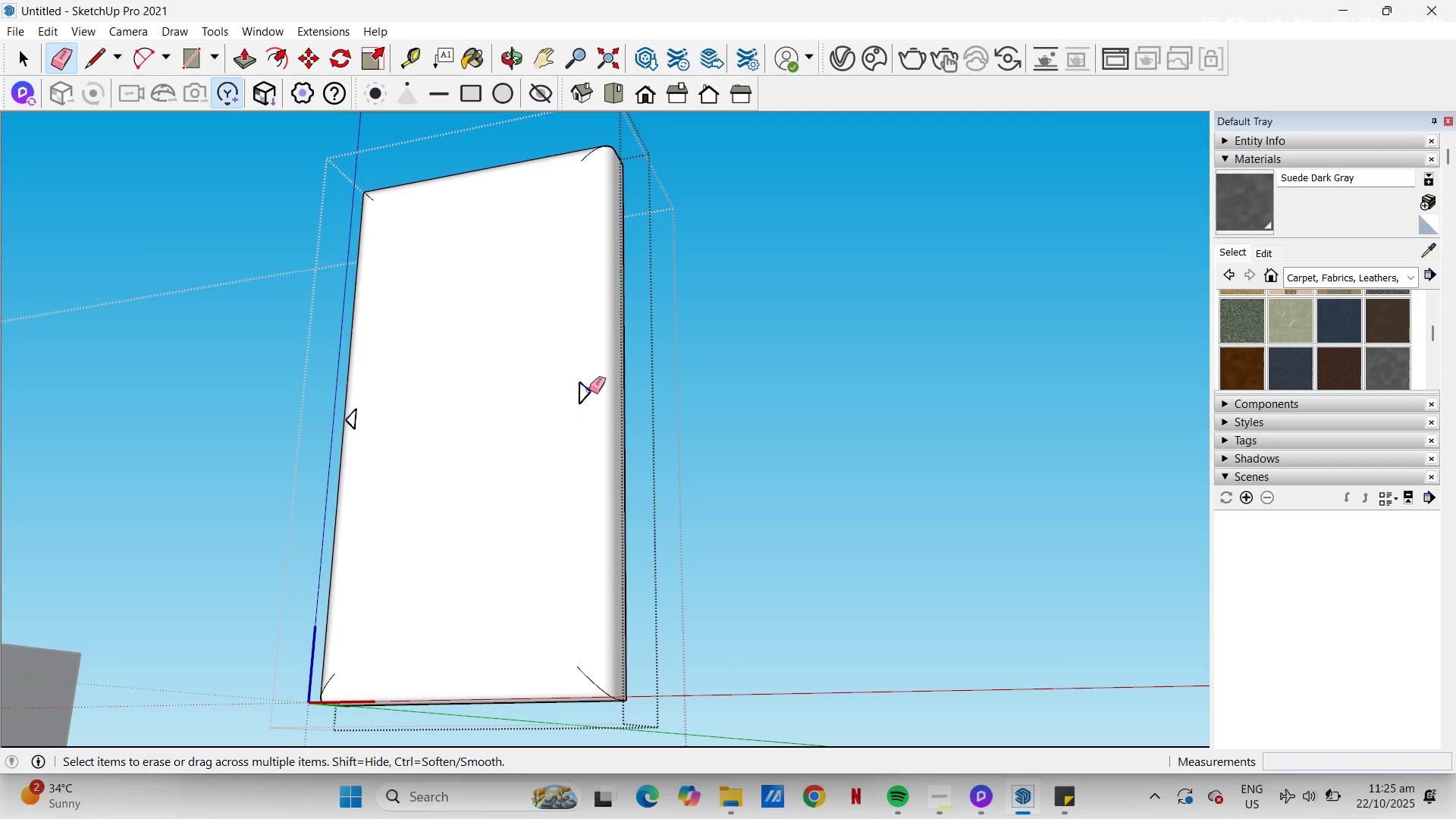 
left_click_drag(start_coordinate=[590, 391], to_coordinate=[590, 398])
 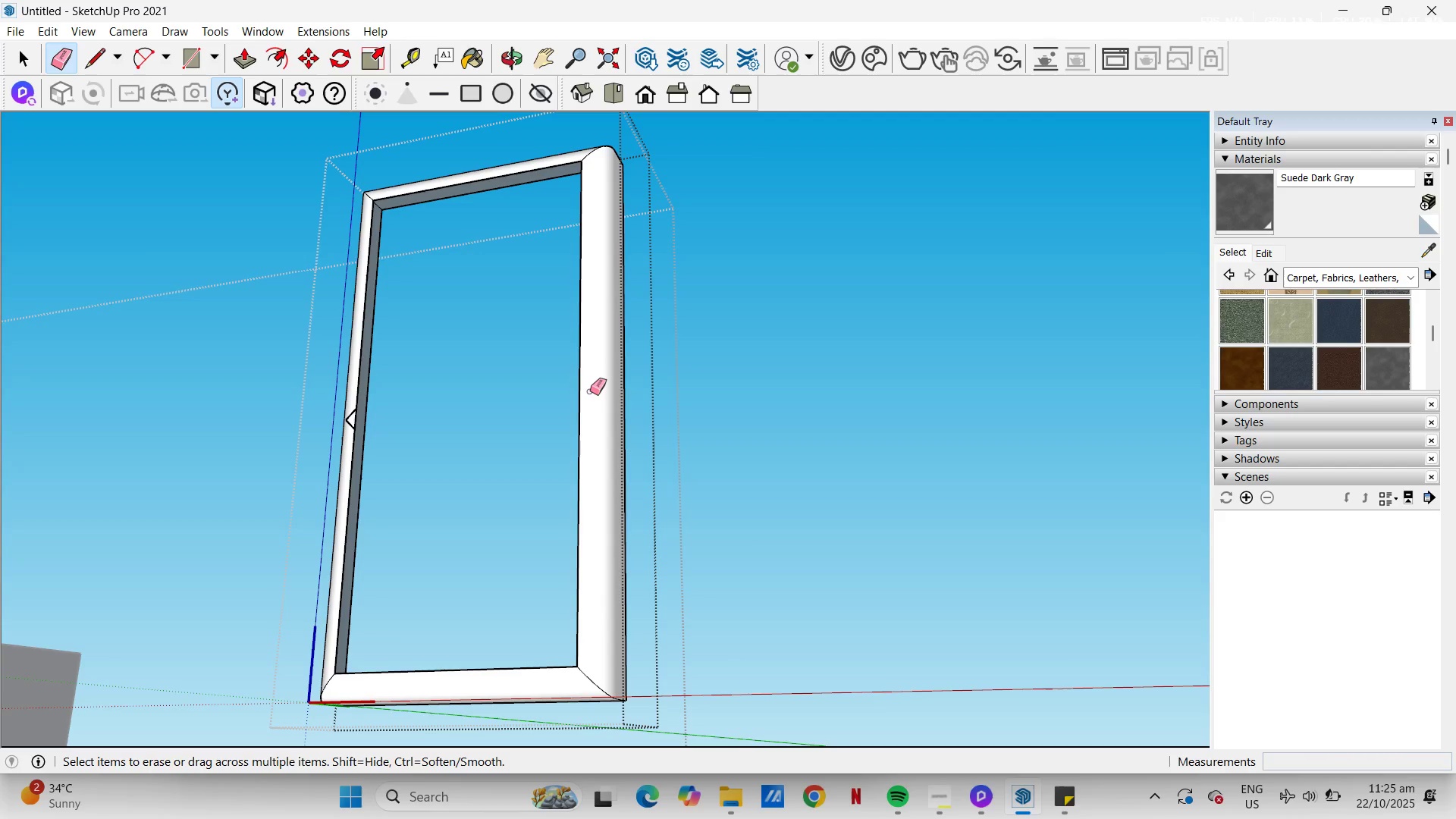 
key(Control+Z)
 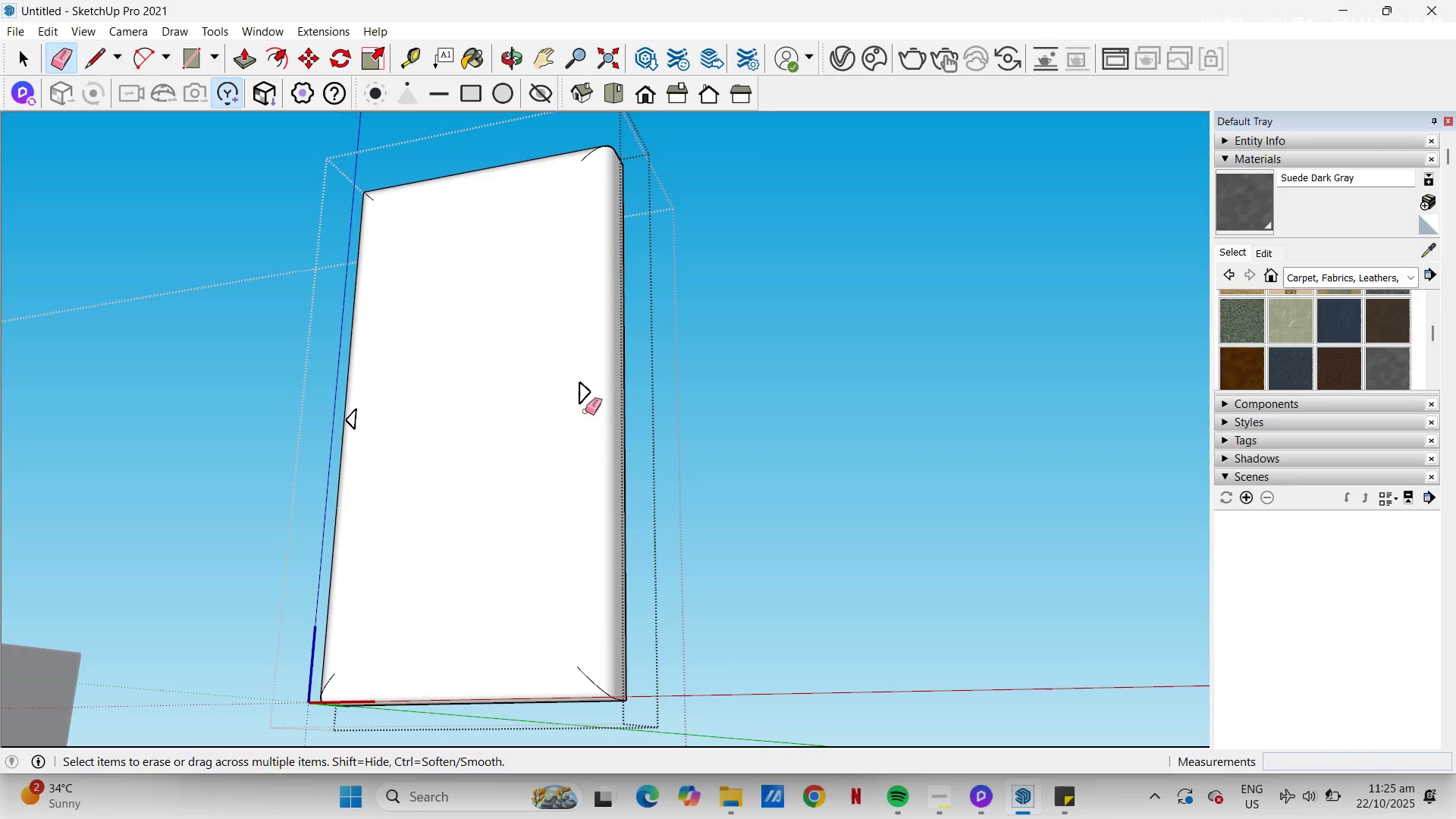 
key(Space)
 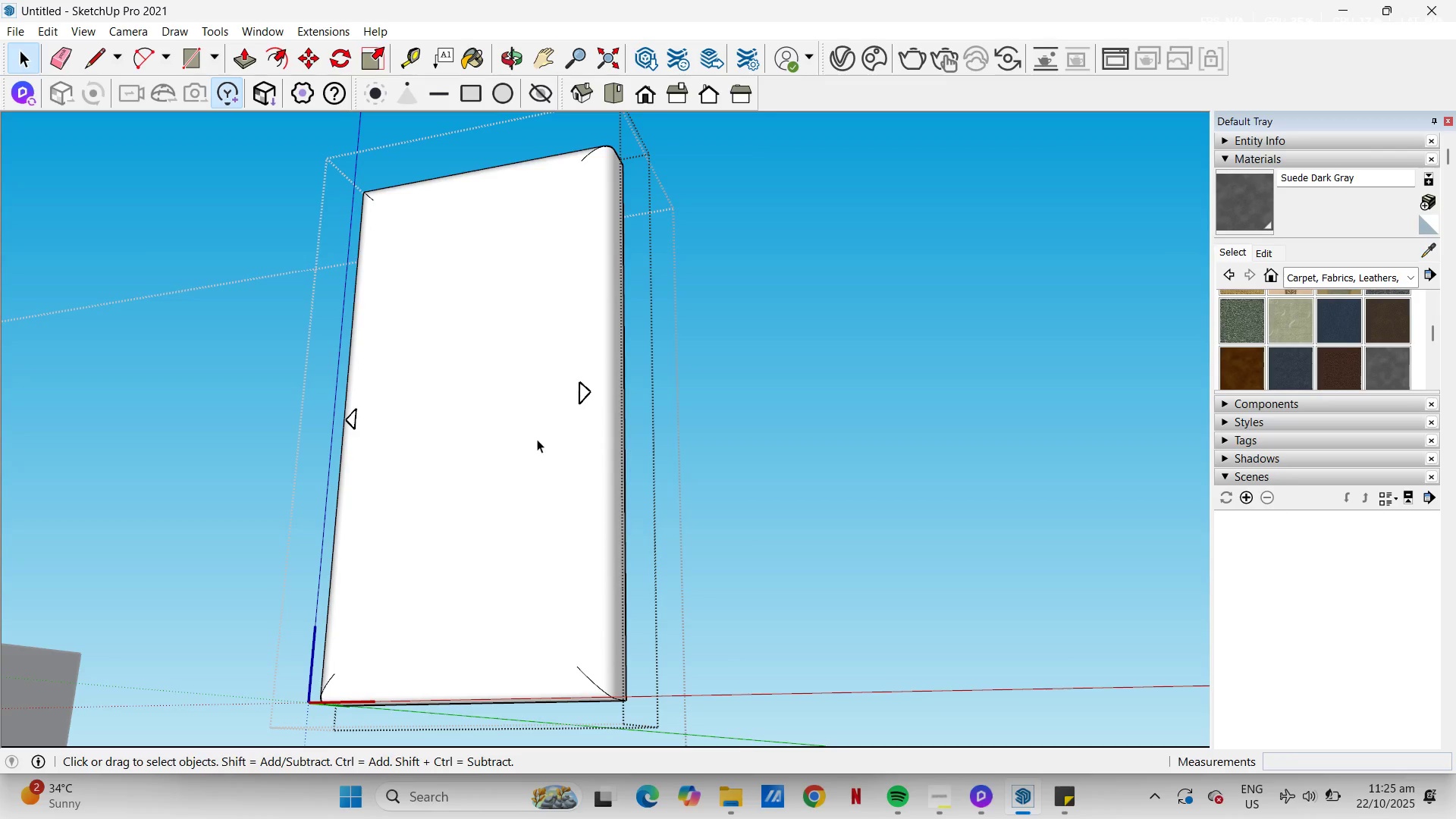 
left_click([537, 439])
 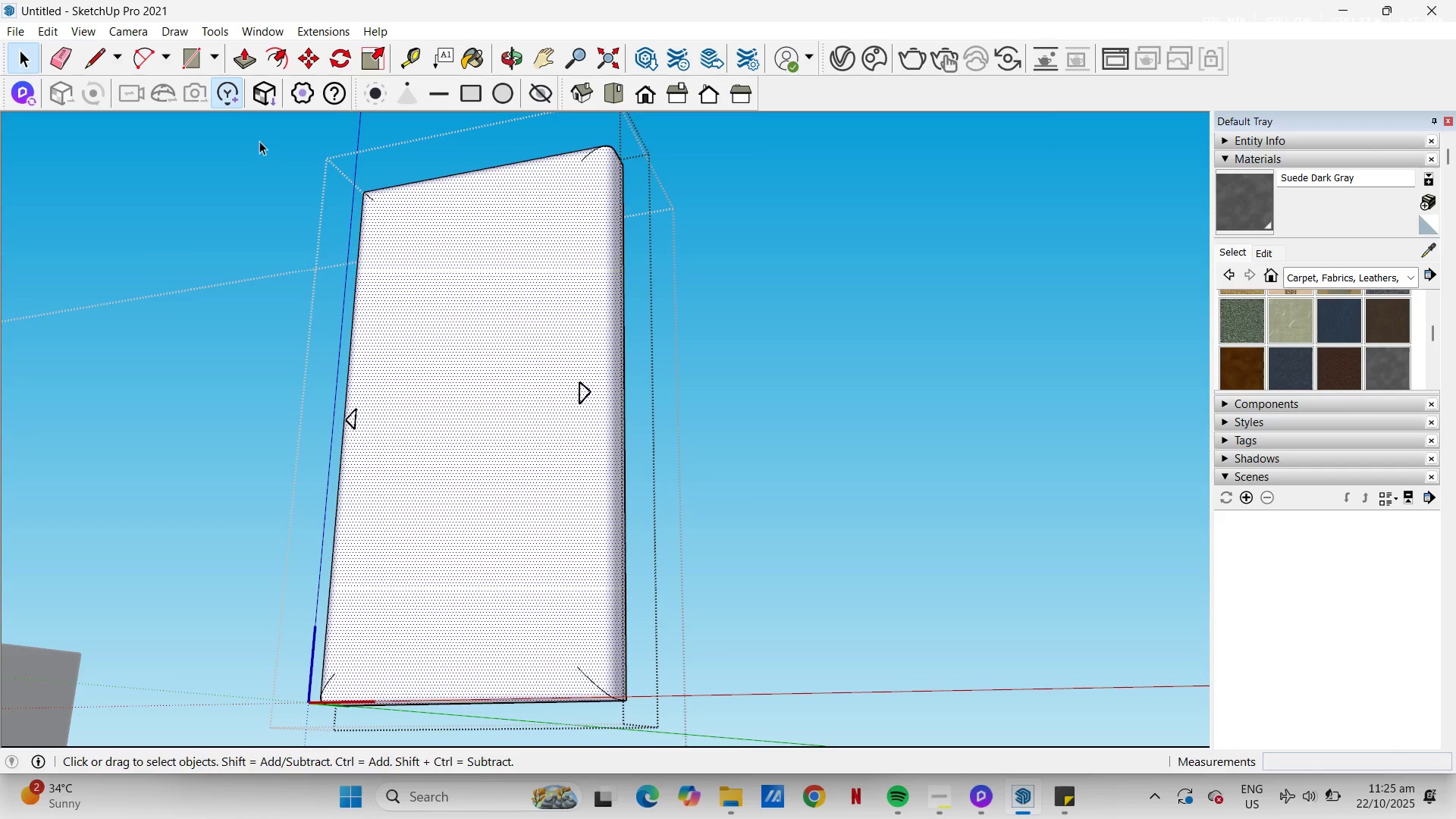 
left_click_drag(start_coordinate=[256, 140], to_coordinate=[715, 723])
 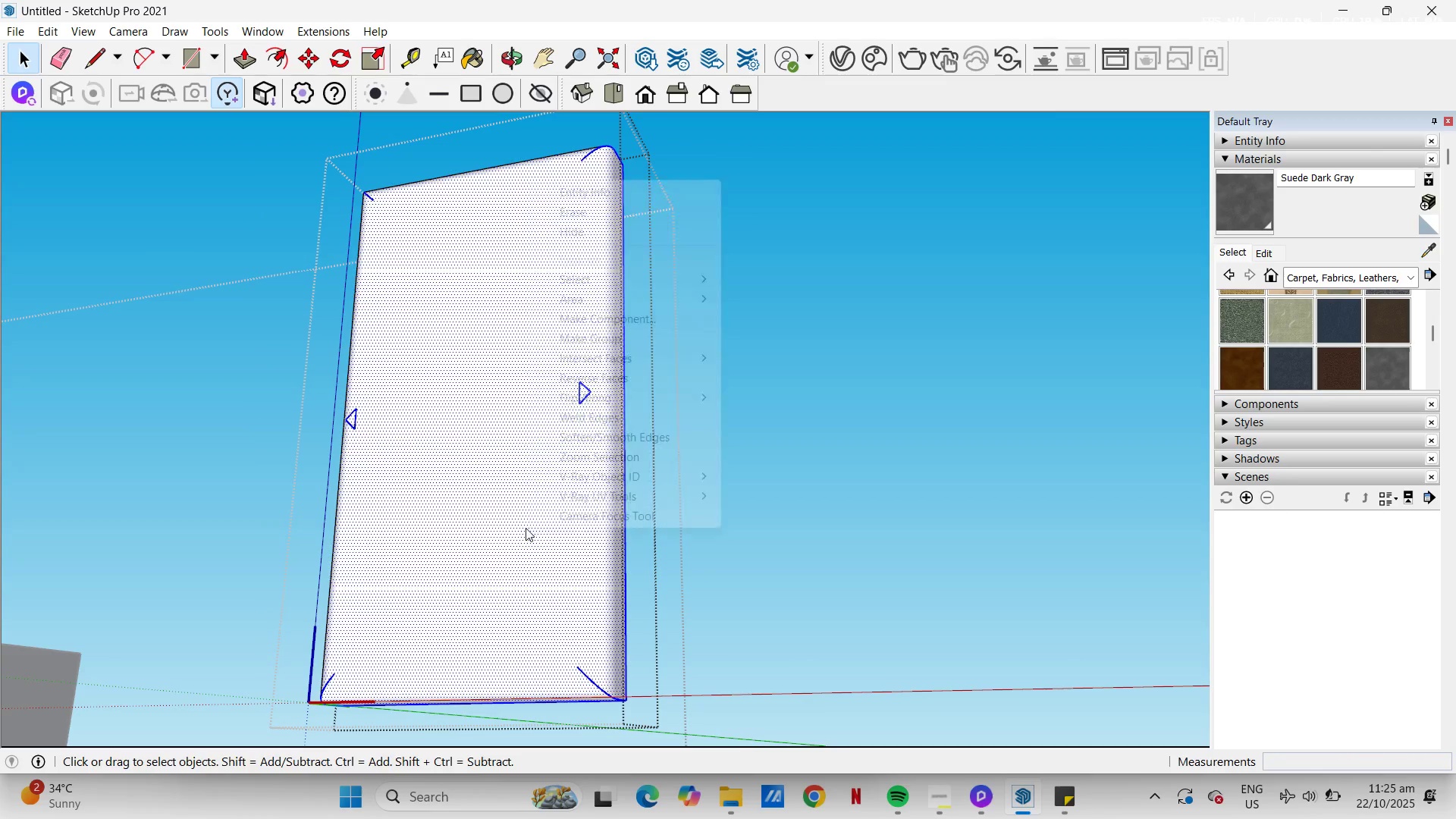 
right_click([526, 528])
 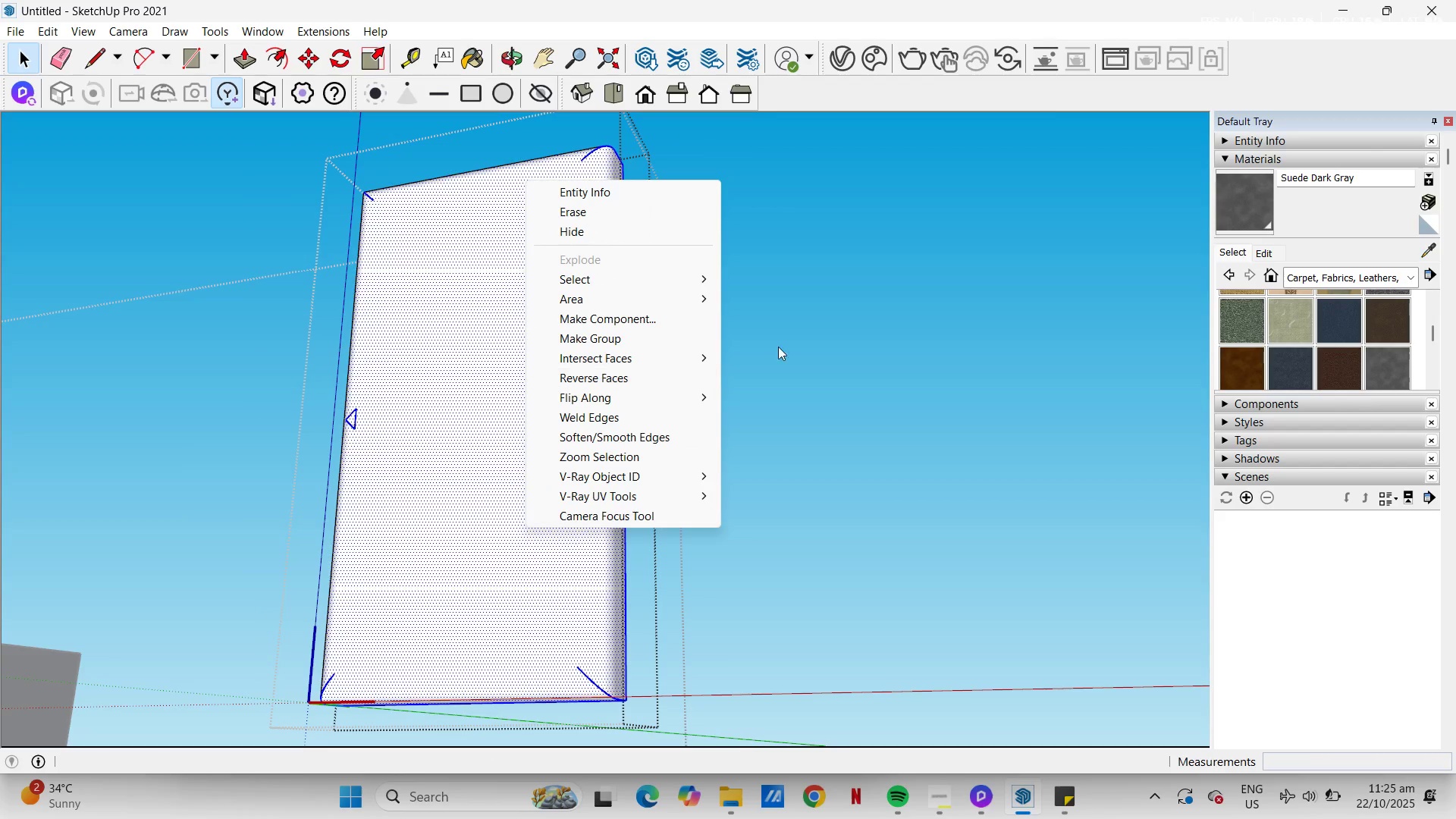 
left_click([704, 349])
 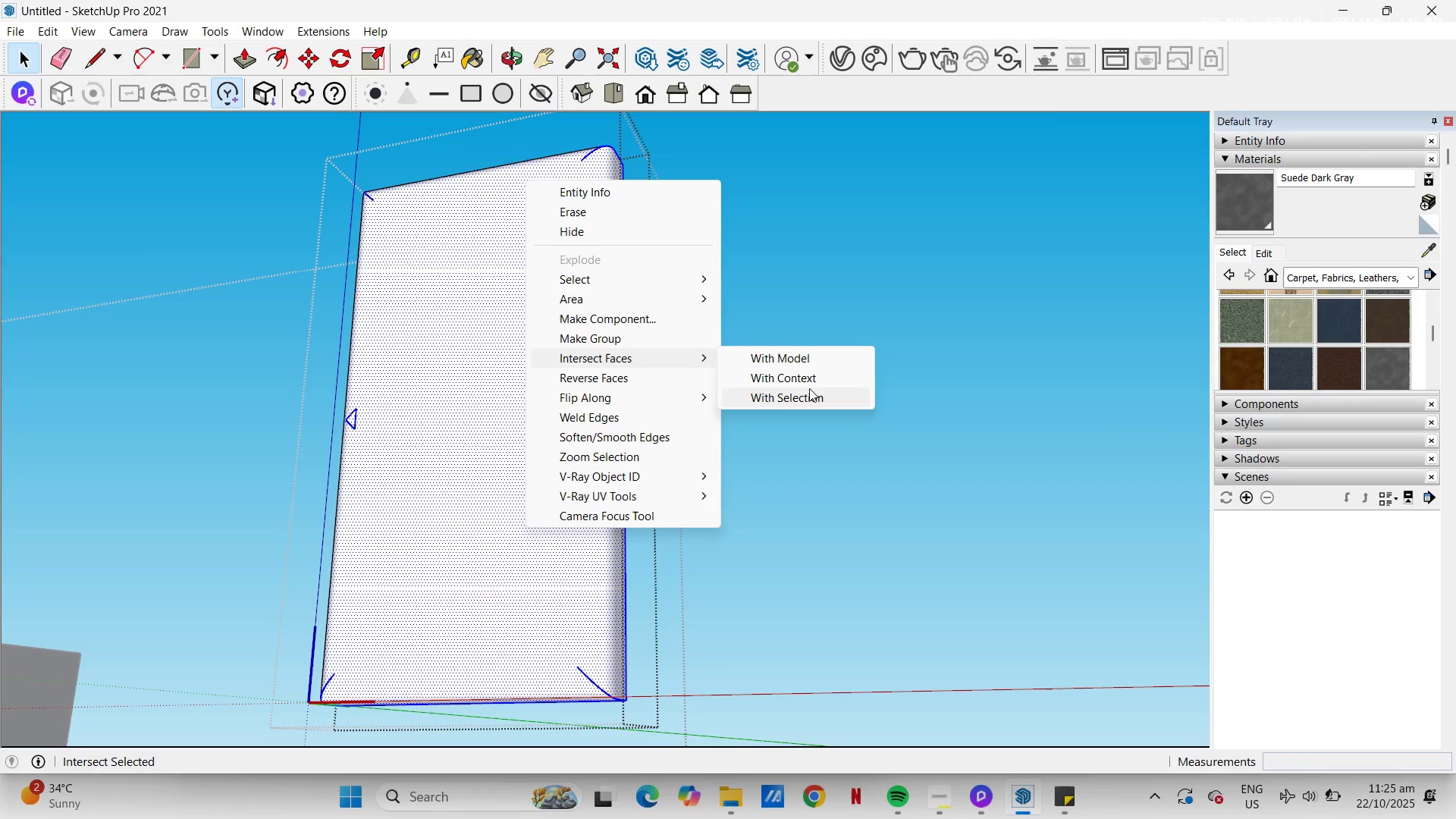 
left_click([809, 400])
 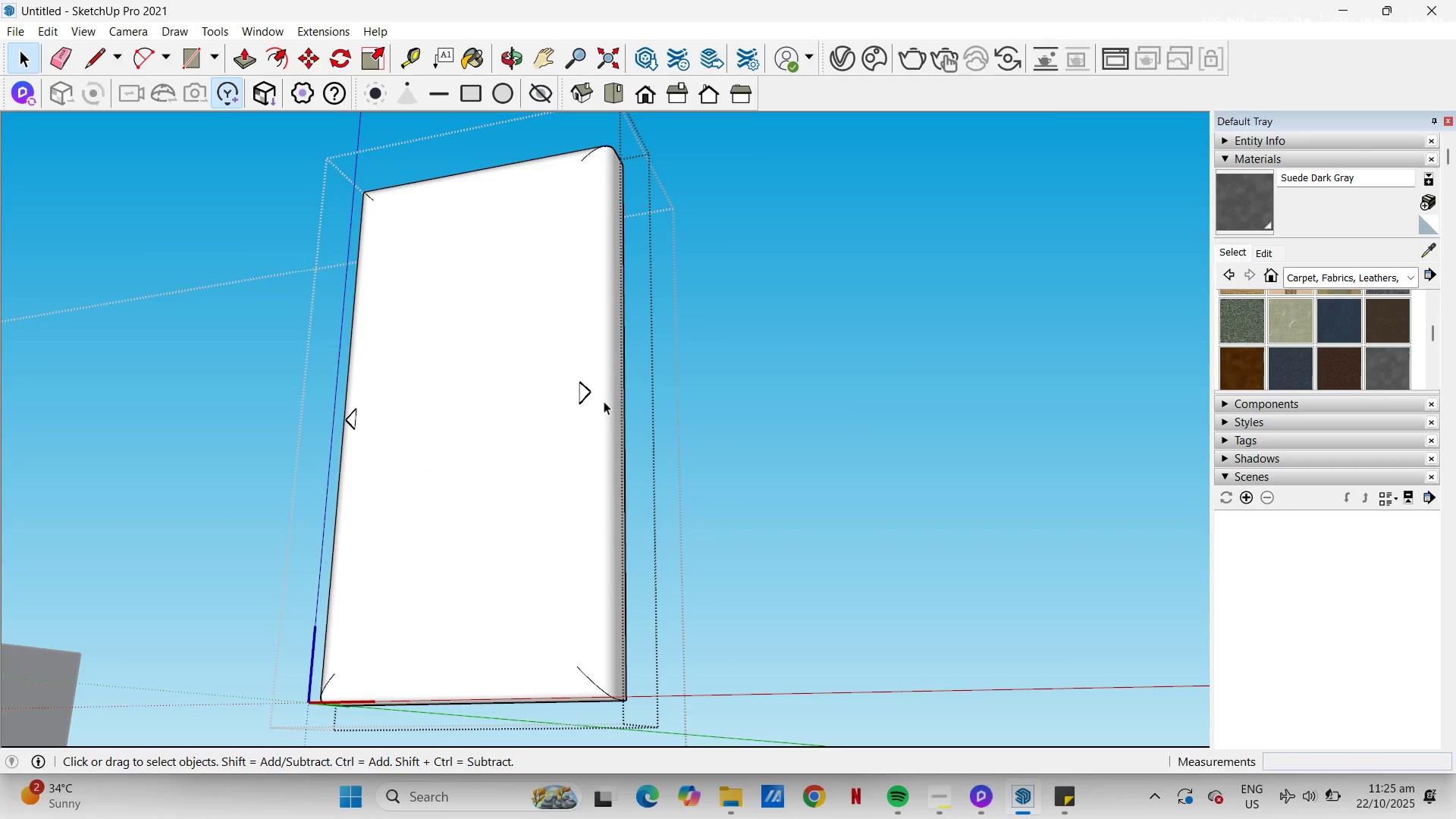 
key(E)
 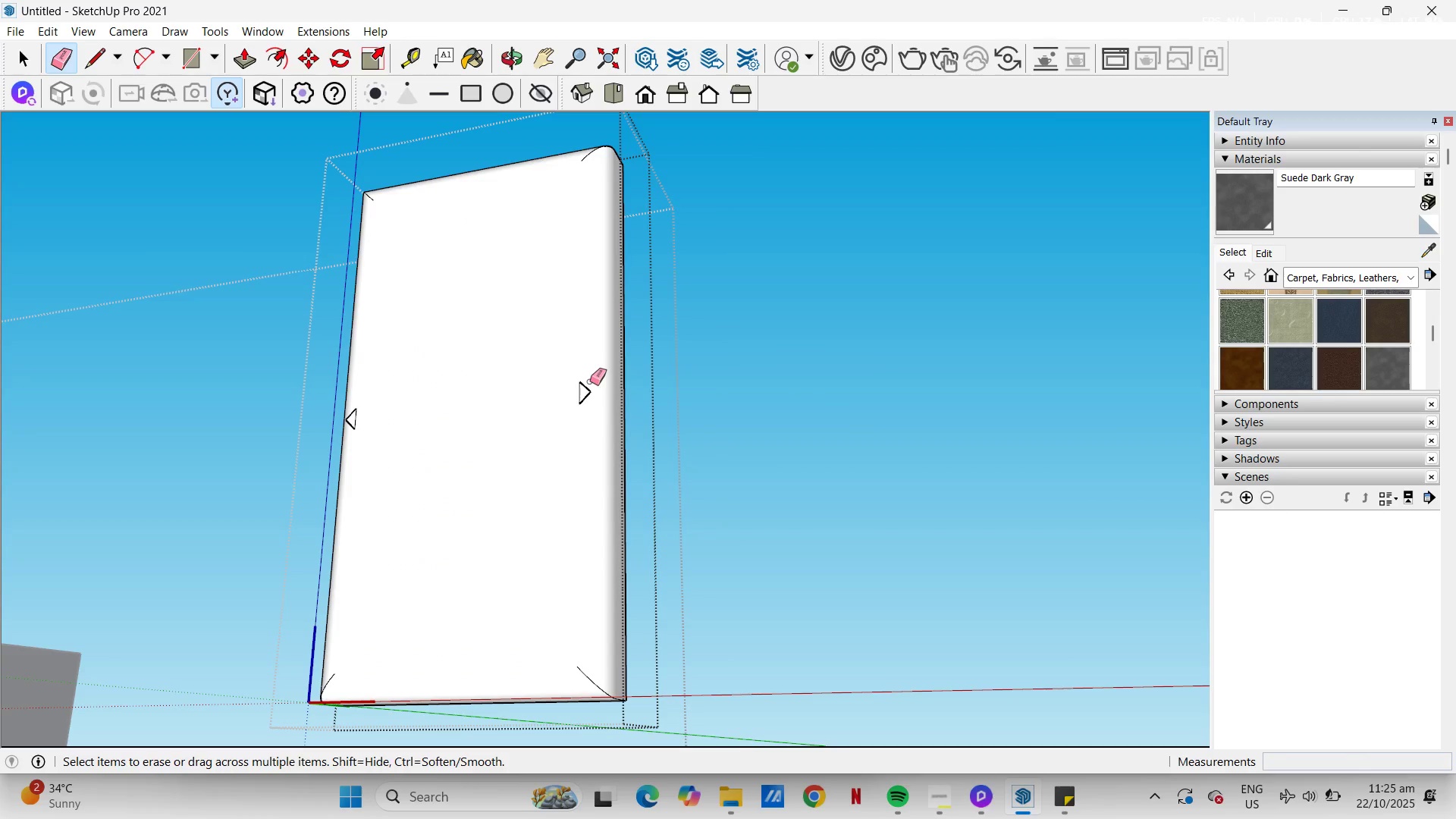 
left_click_drag(start_coordinate=[588, 391], to_coordinate=[588, 397])
 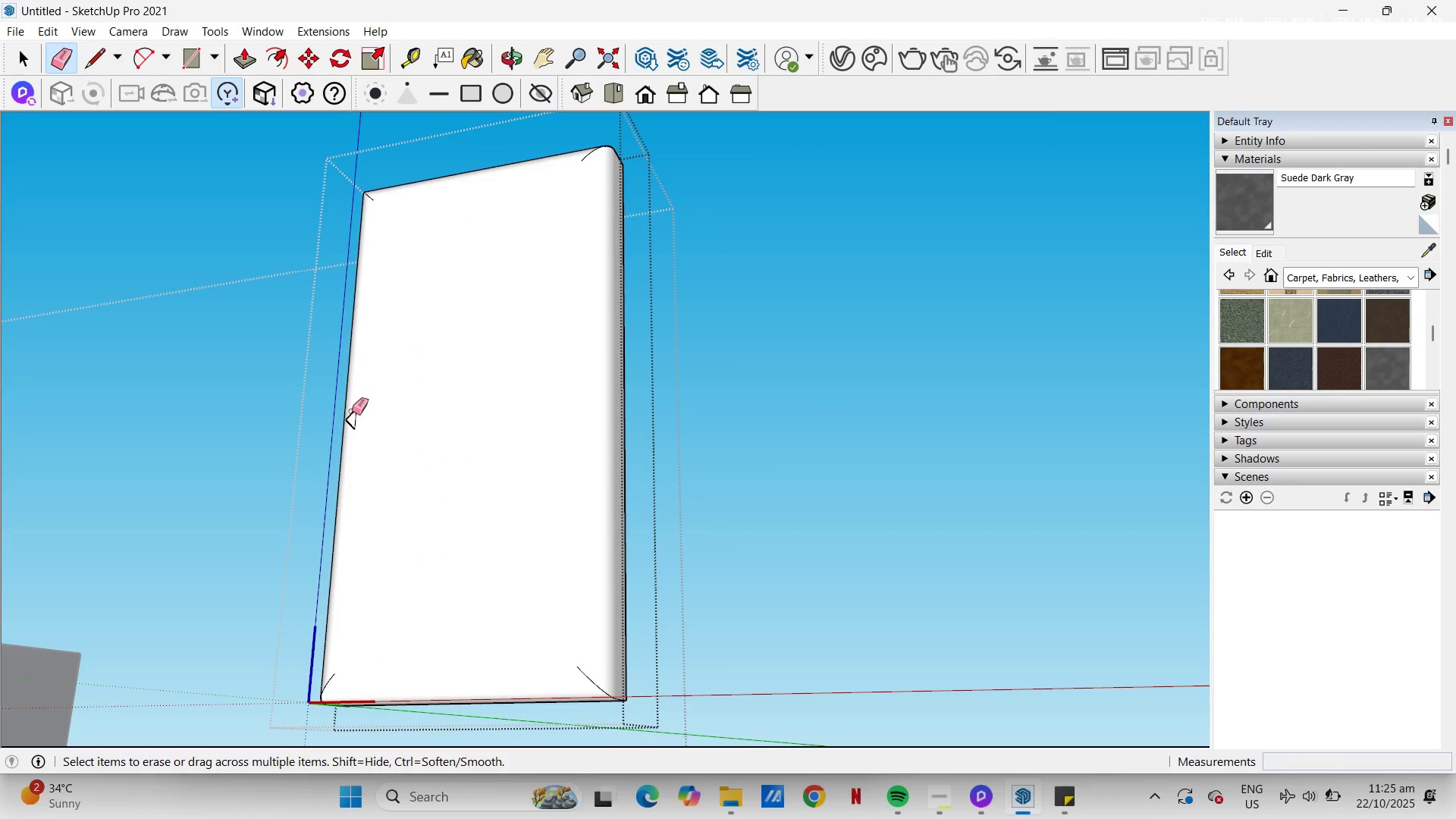 
left_click_drag(start_coordinate=[352, 411], to_coordinate=[353, 430])
 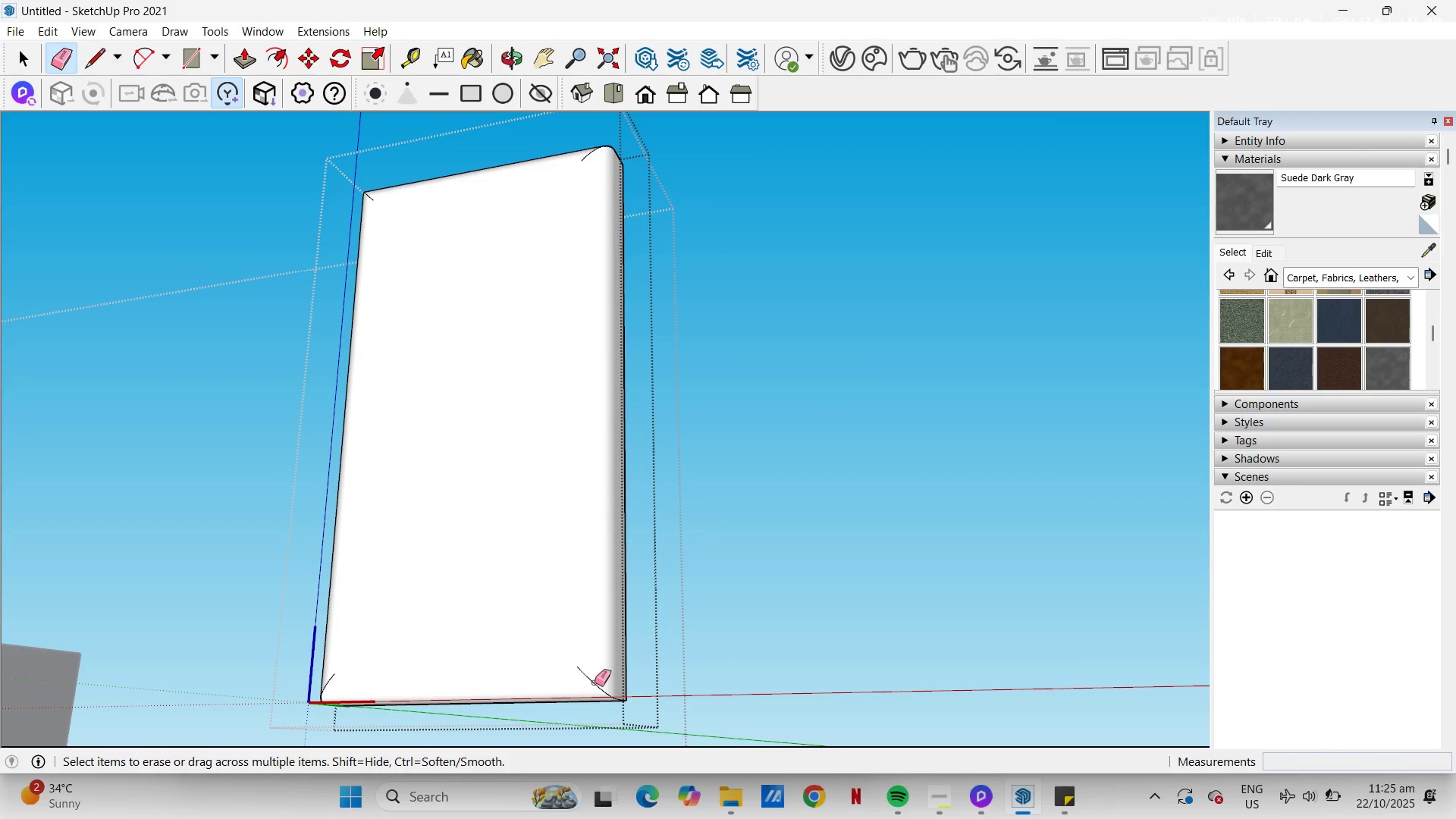 
left_click_drag(start_coordinate=[592, 682], to_coordinate=[587, 683])
 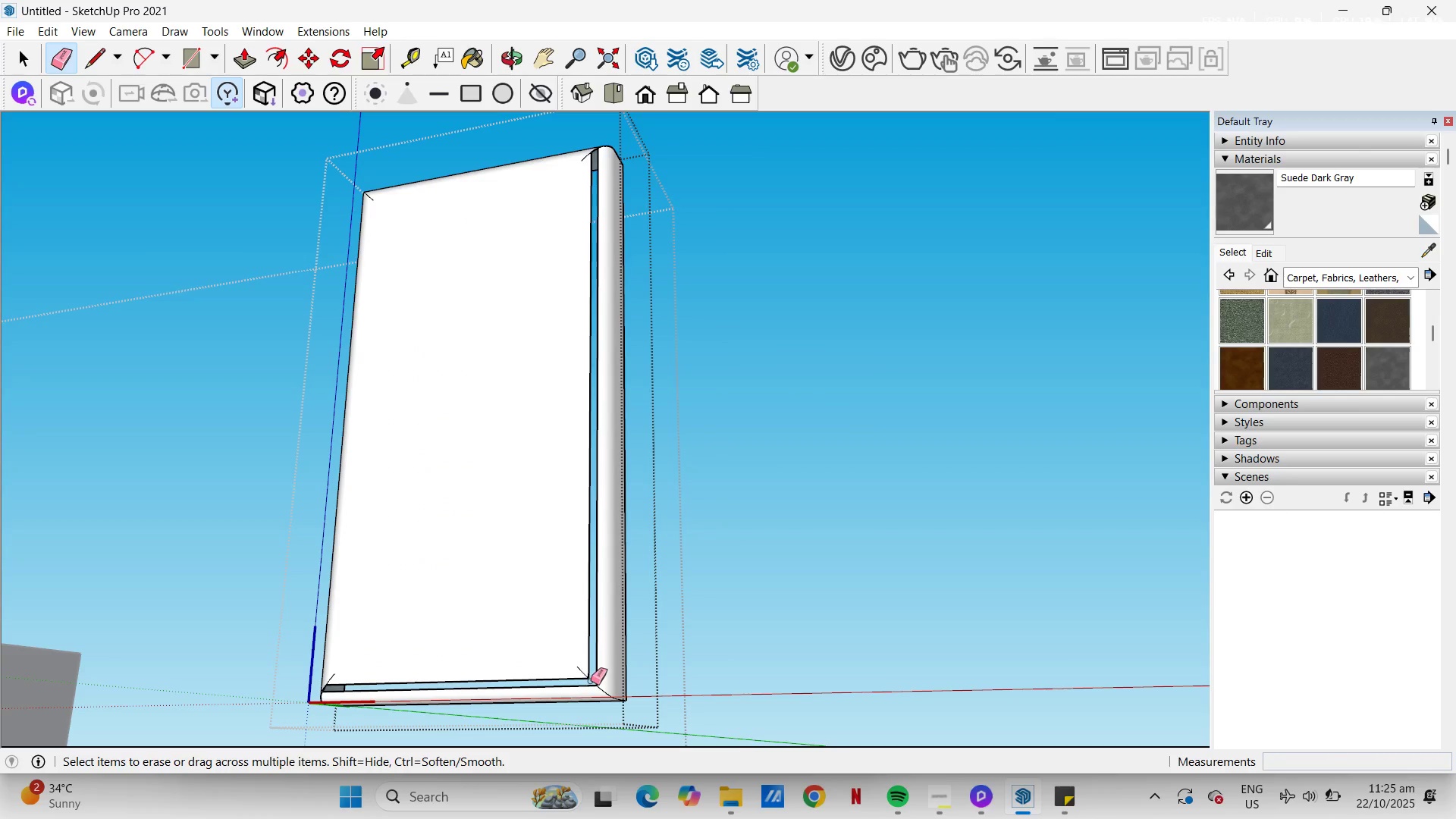 
key(Control+Z)
 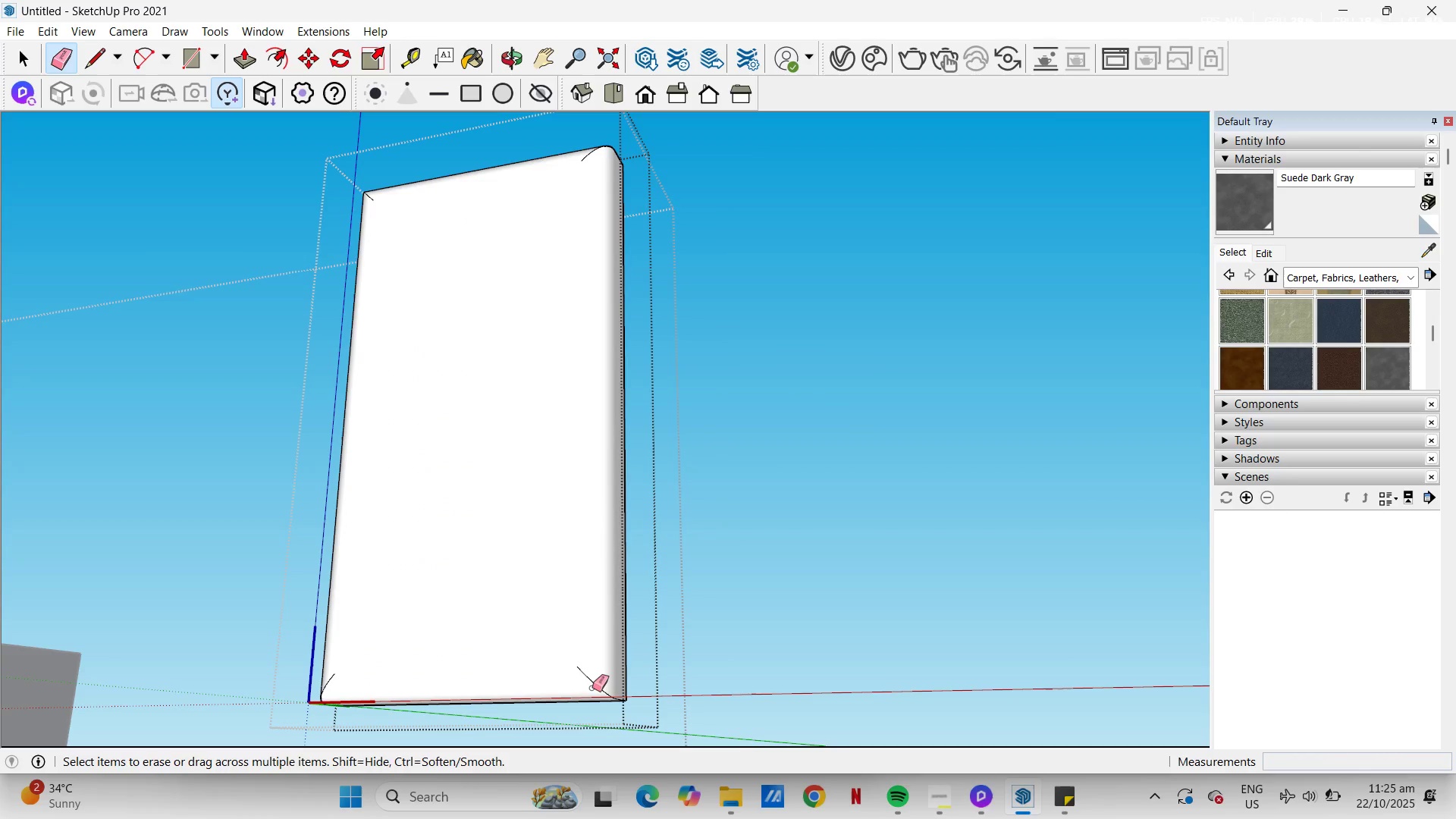 
left_click_drag(start_coordinate=[592, 688], to_coordinate=[595, 680])
 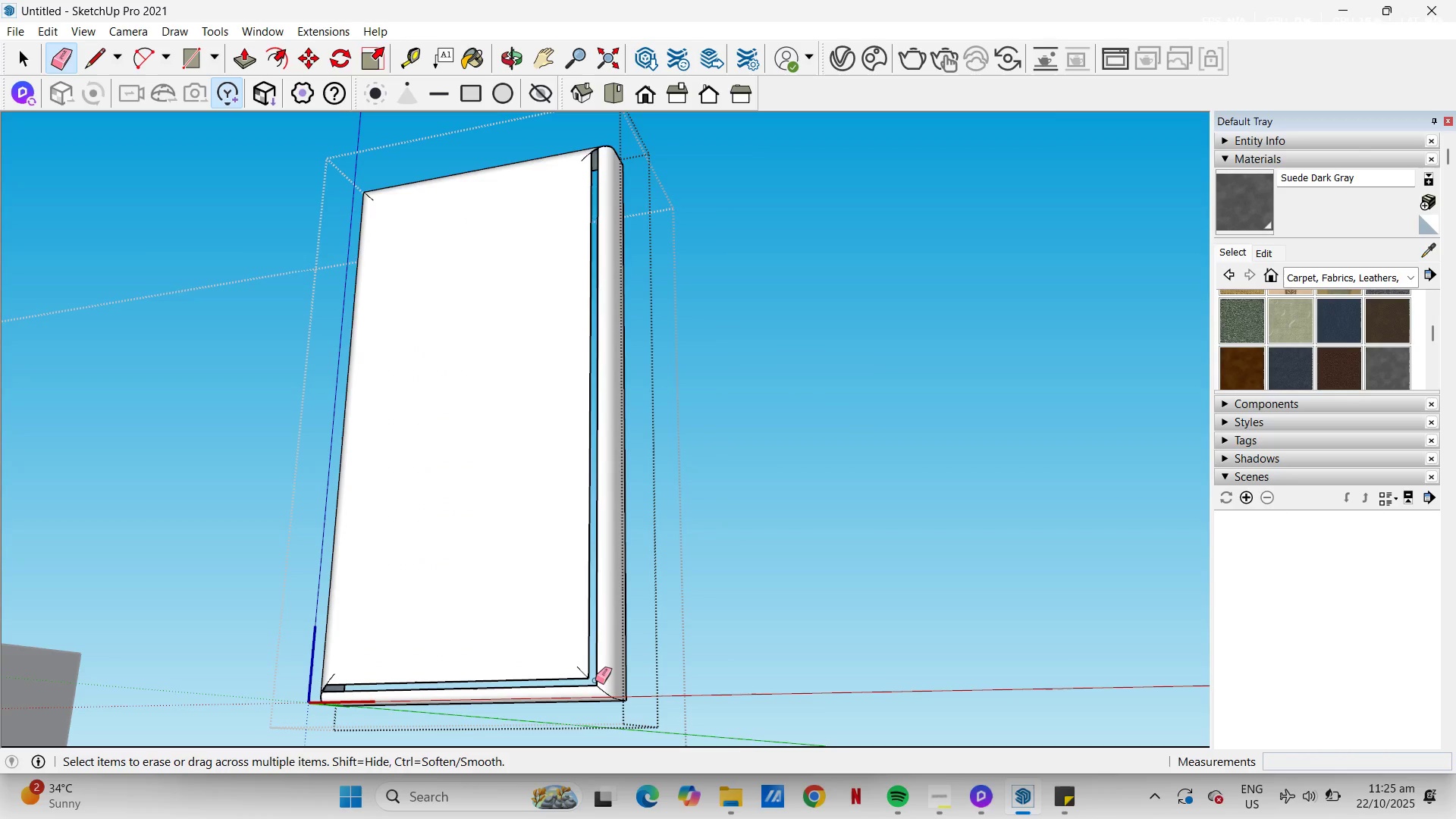 
key(Control+ControlLeft)
 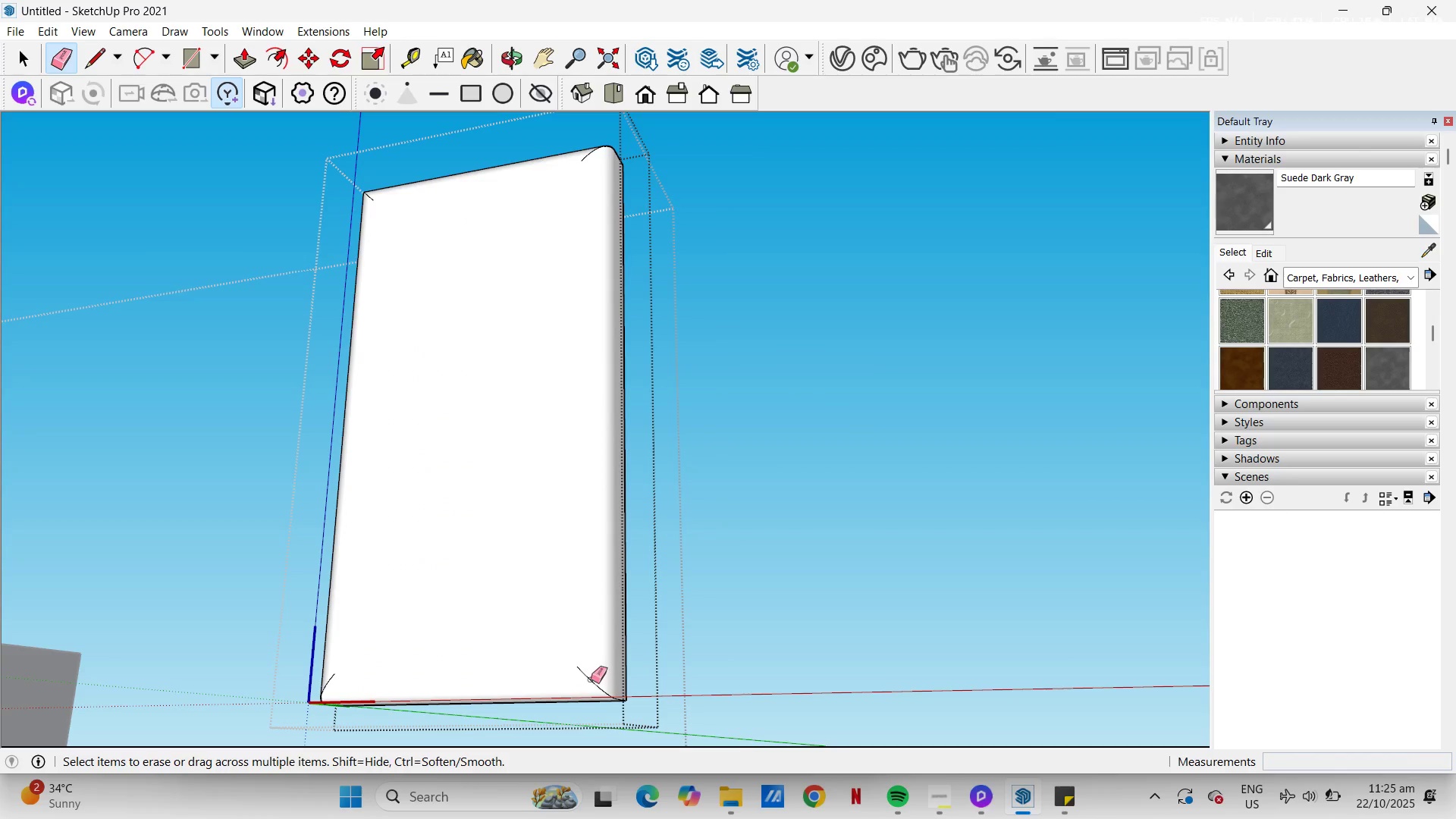 
key(Control+Z)
 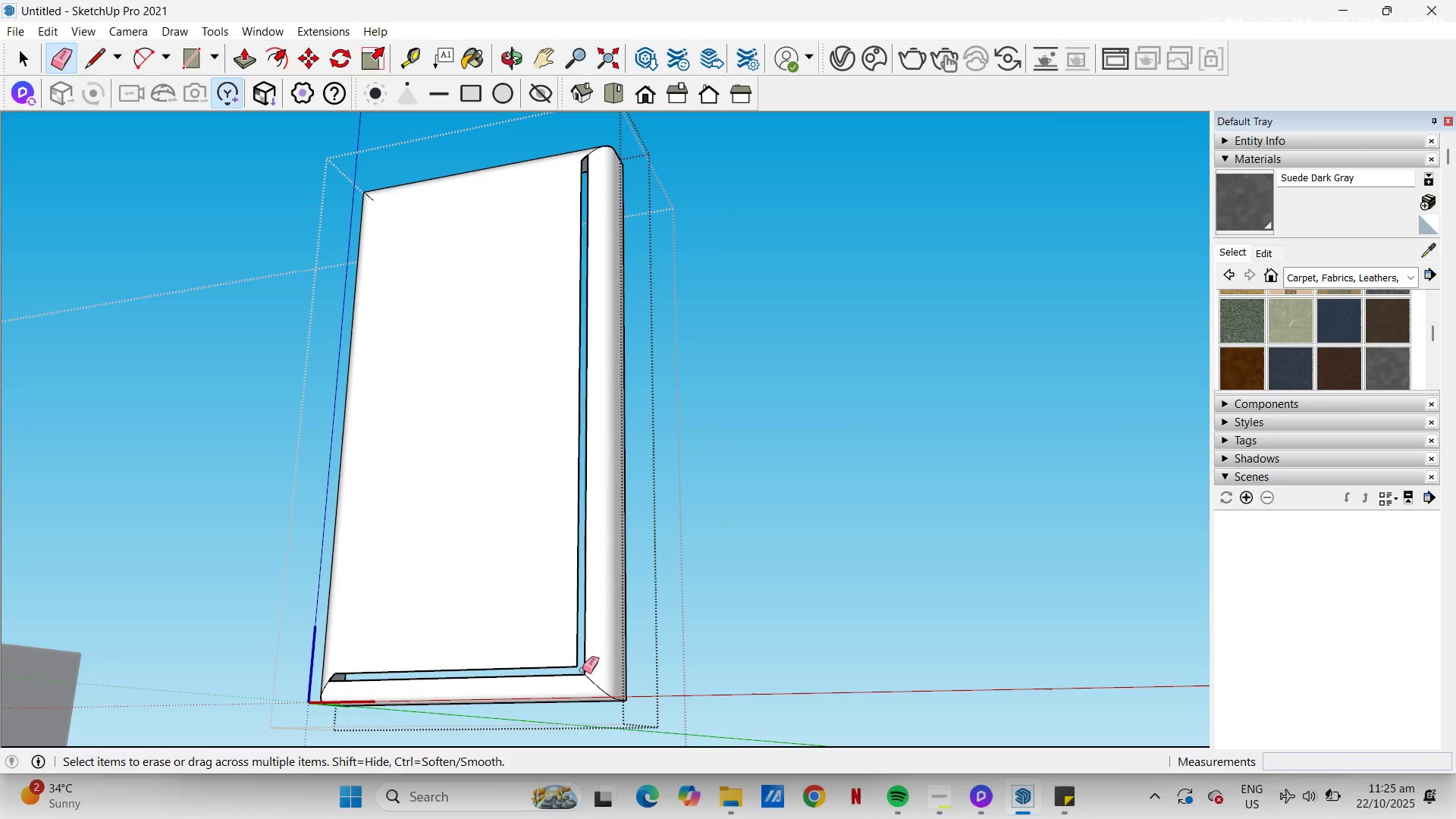 
key(Control+ControlLeft)
 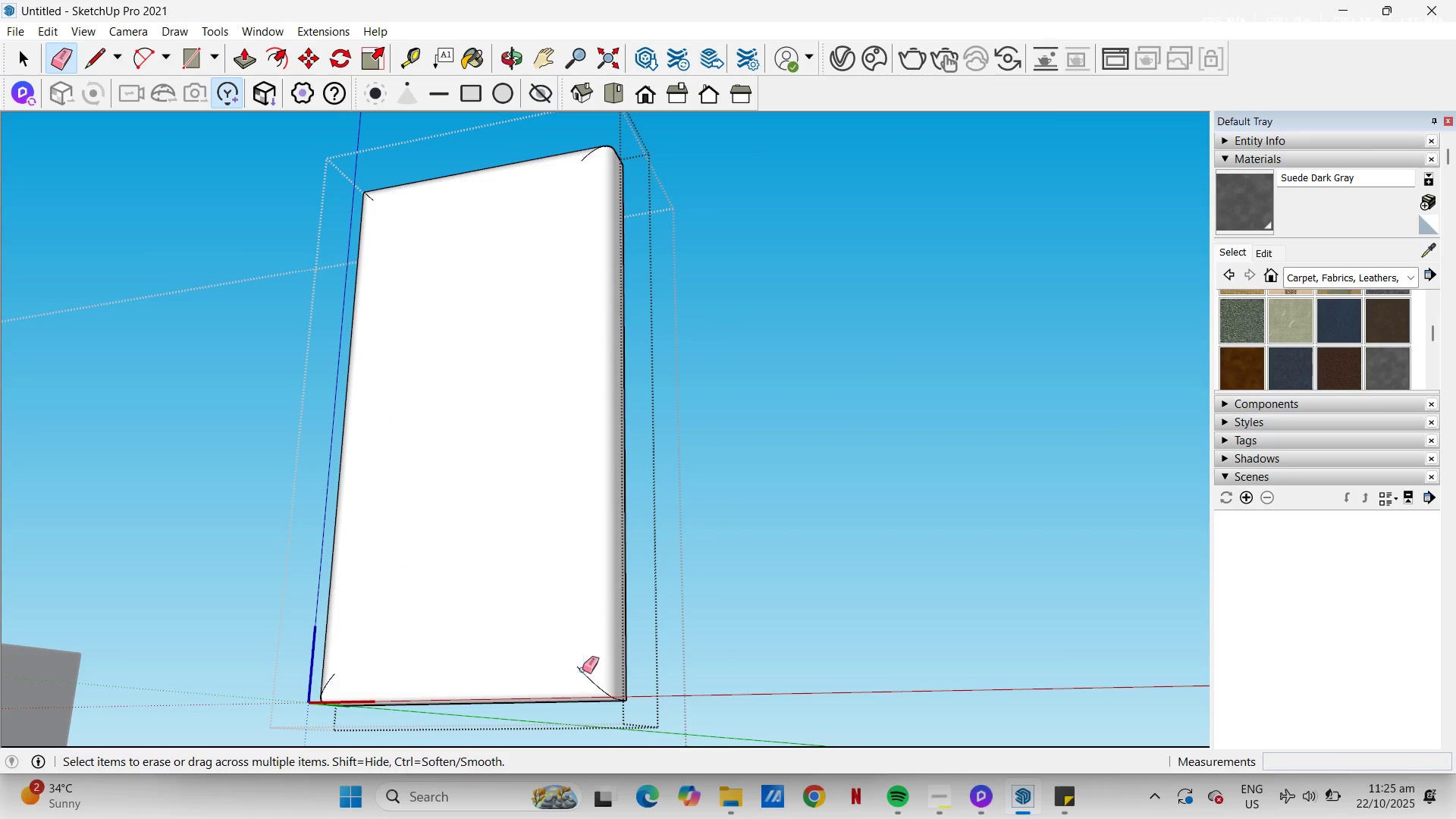 
key(Control+Z)
 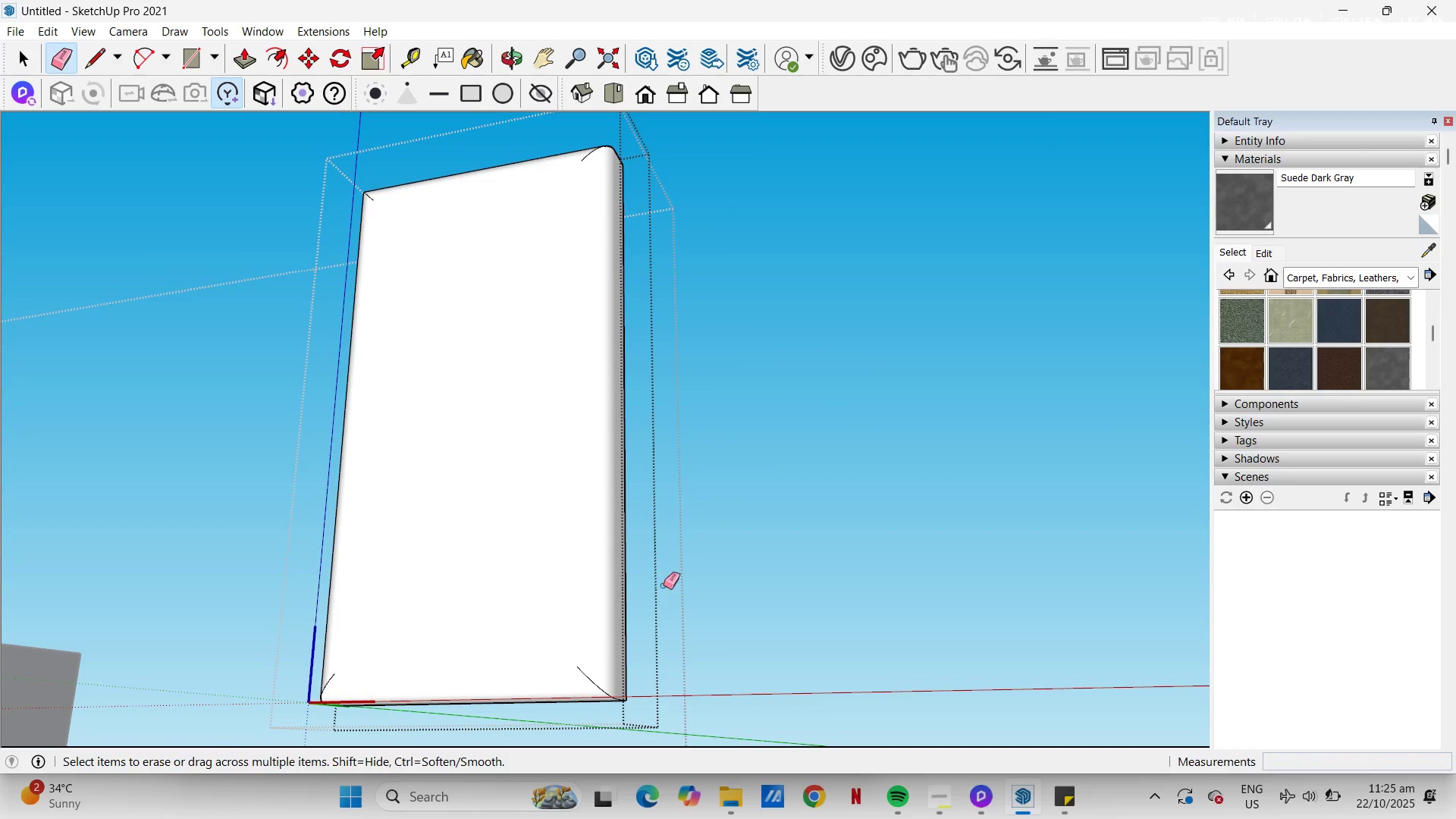 
key(Space)
 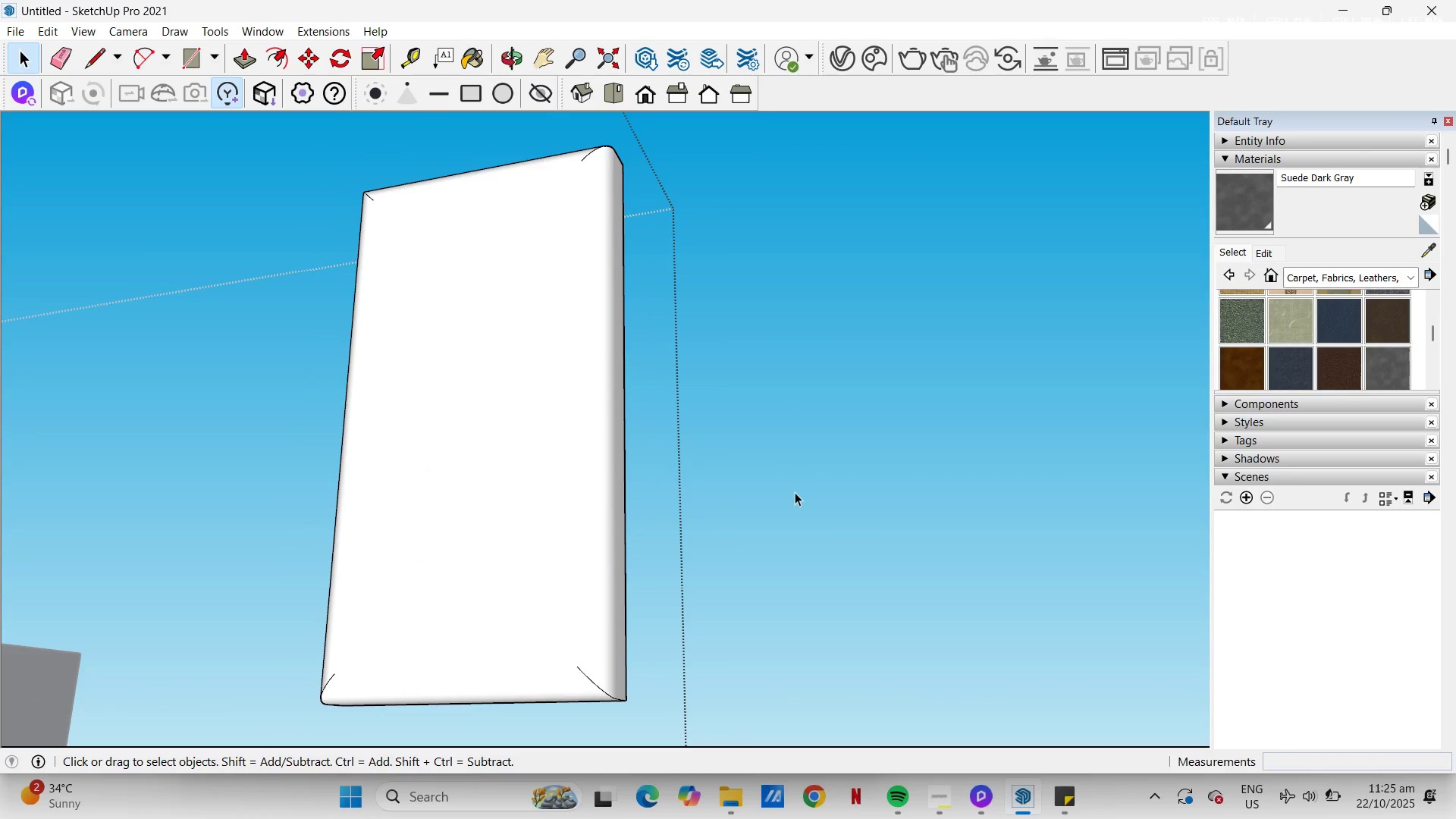 
scroll: coordinate [382, 521], scroll_direction: down, amount: 5.0
 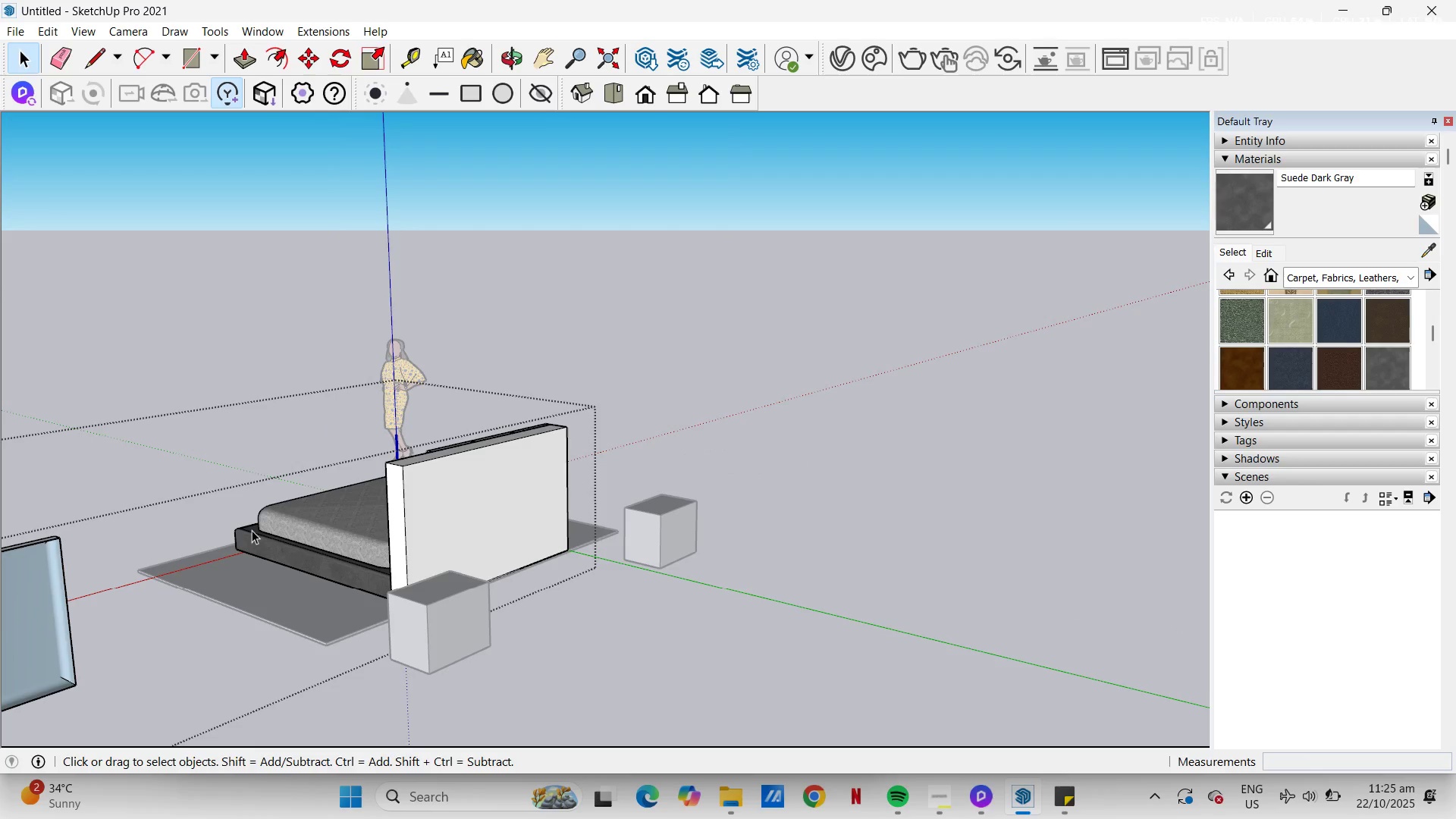 
key(H)
 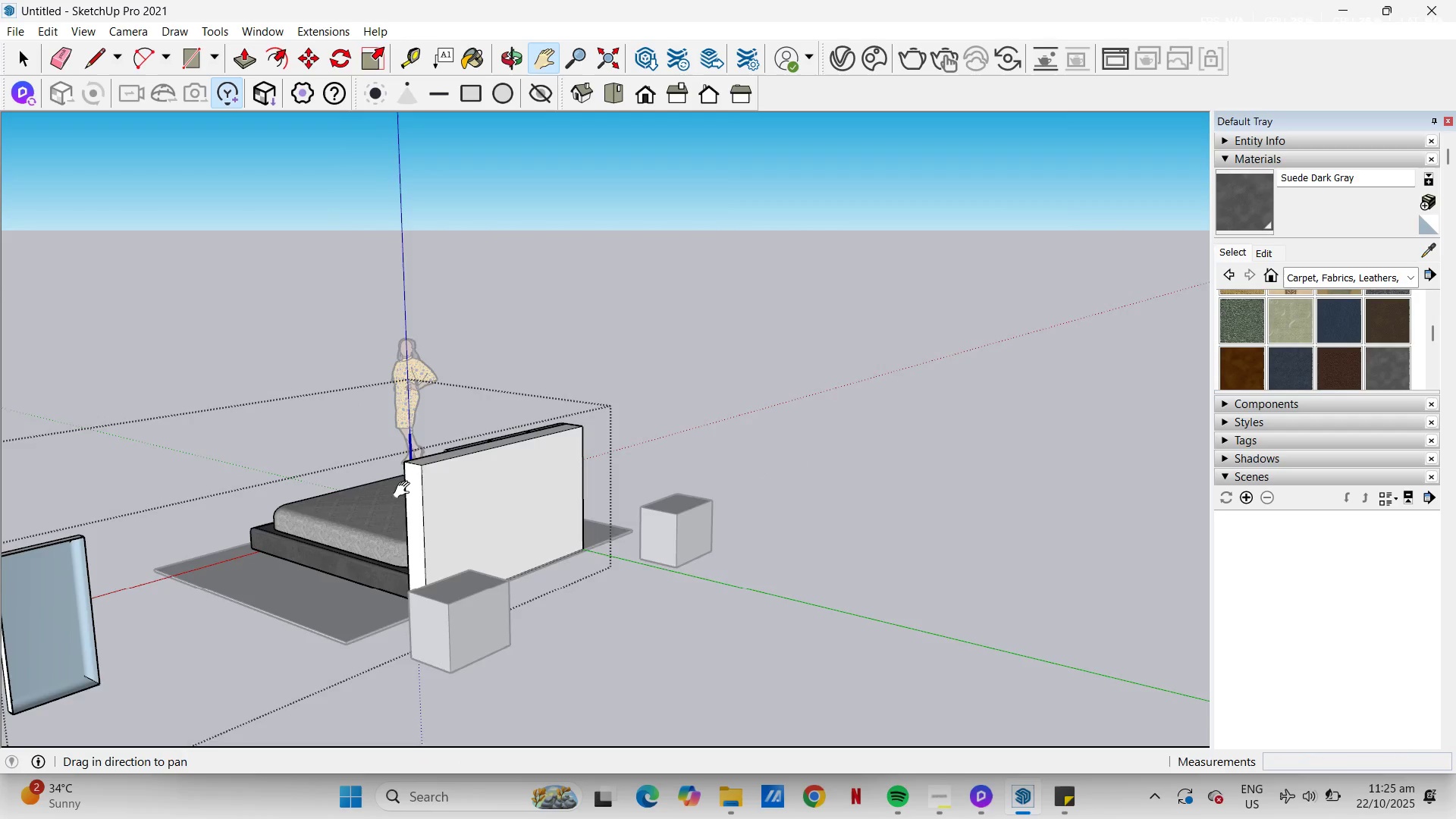 
left_click_drag(start_coordinate=[271, 526], to_coordinate=[619, 400])
 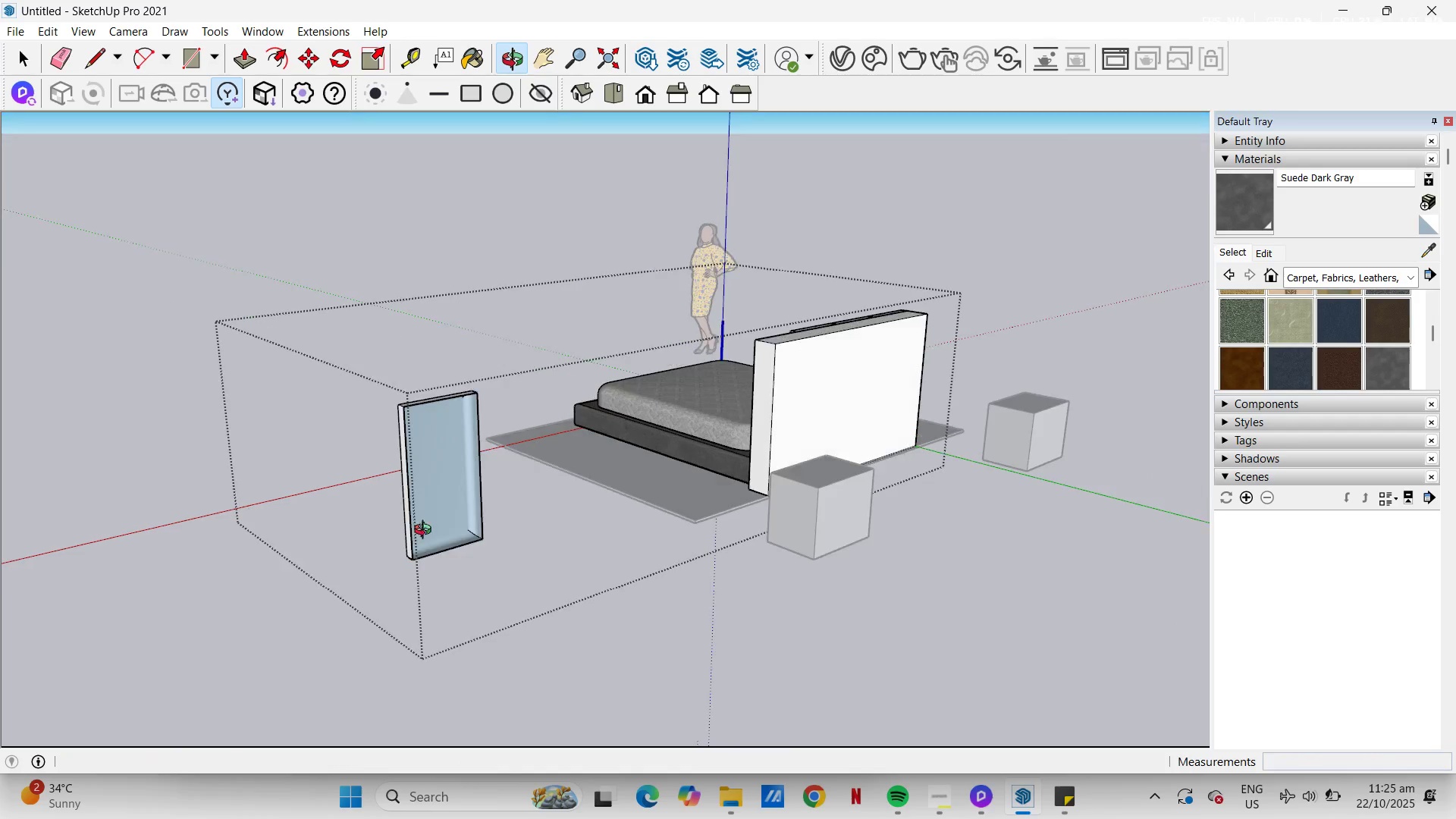 
key(Space)
 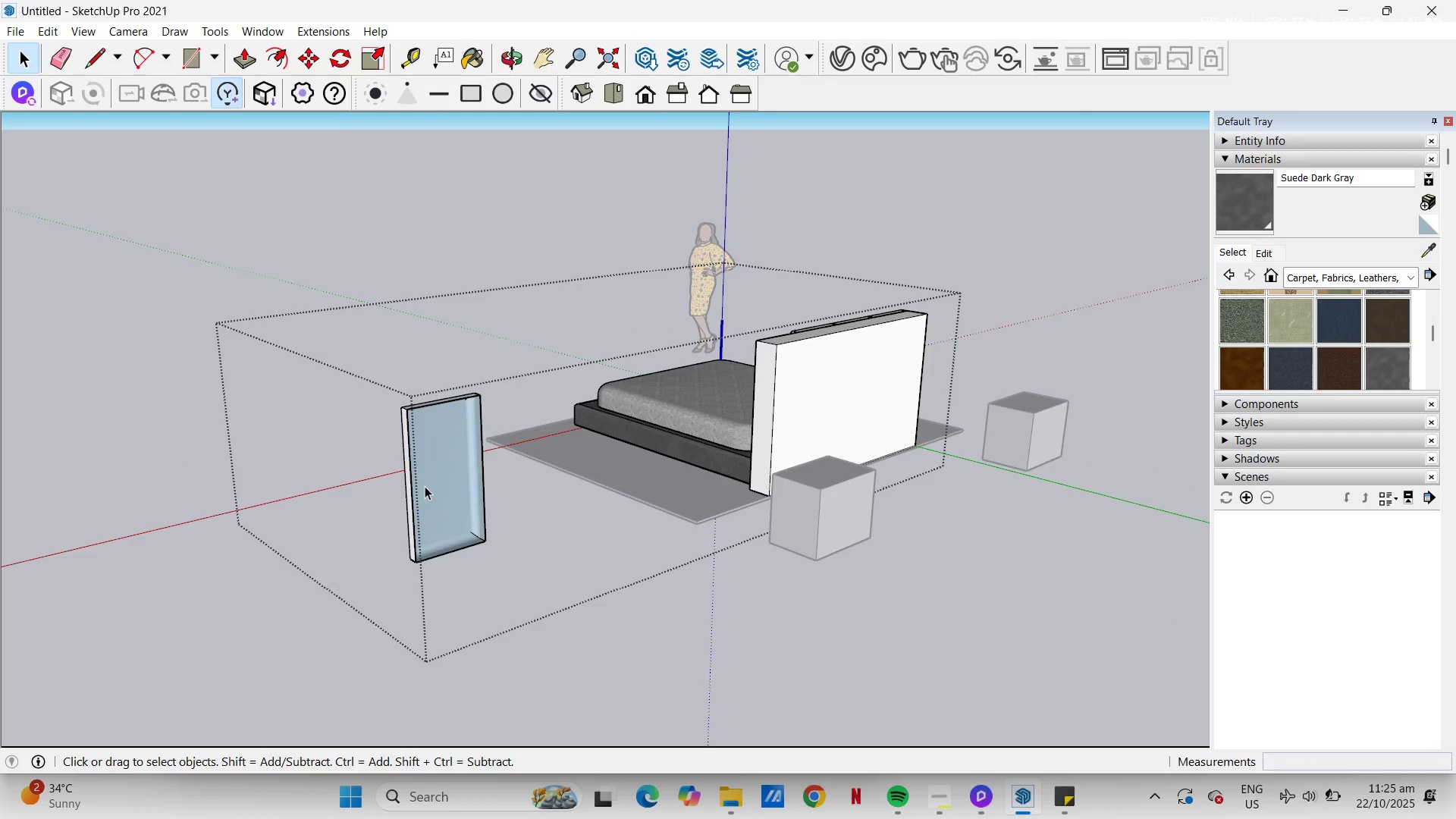 
left_click([425, 486])
 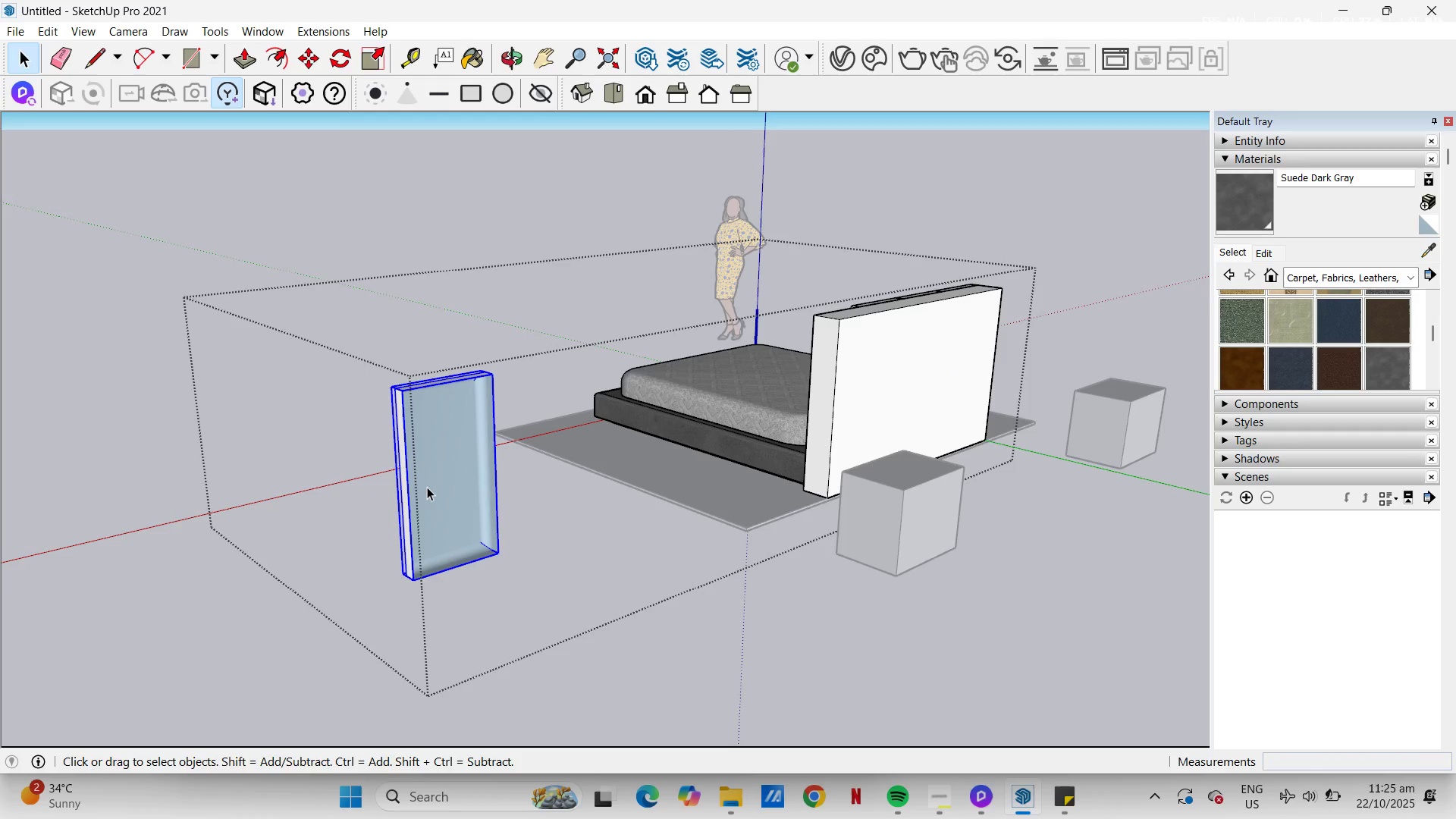 
scroll: coordinate [431, 510], scroll_direction: up, amount: 10.0
 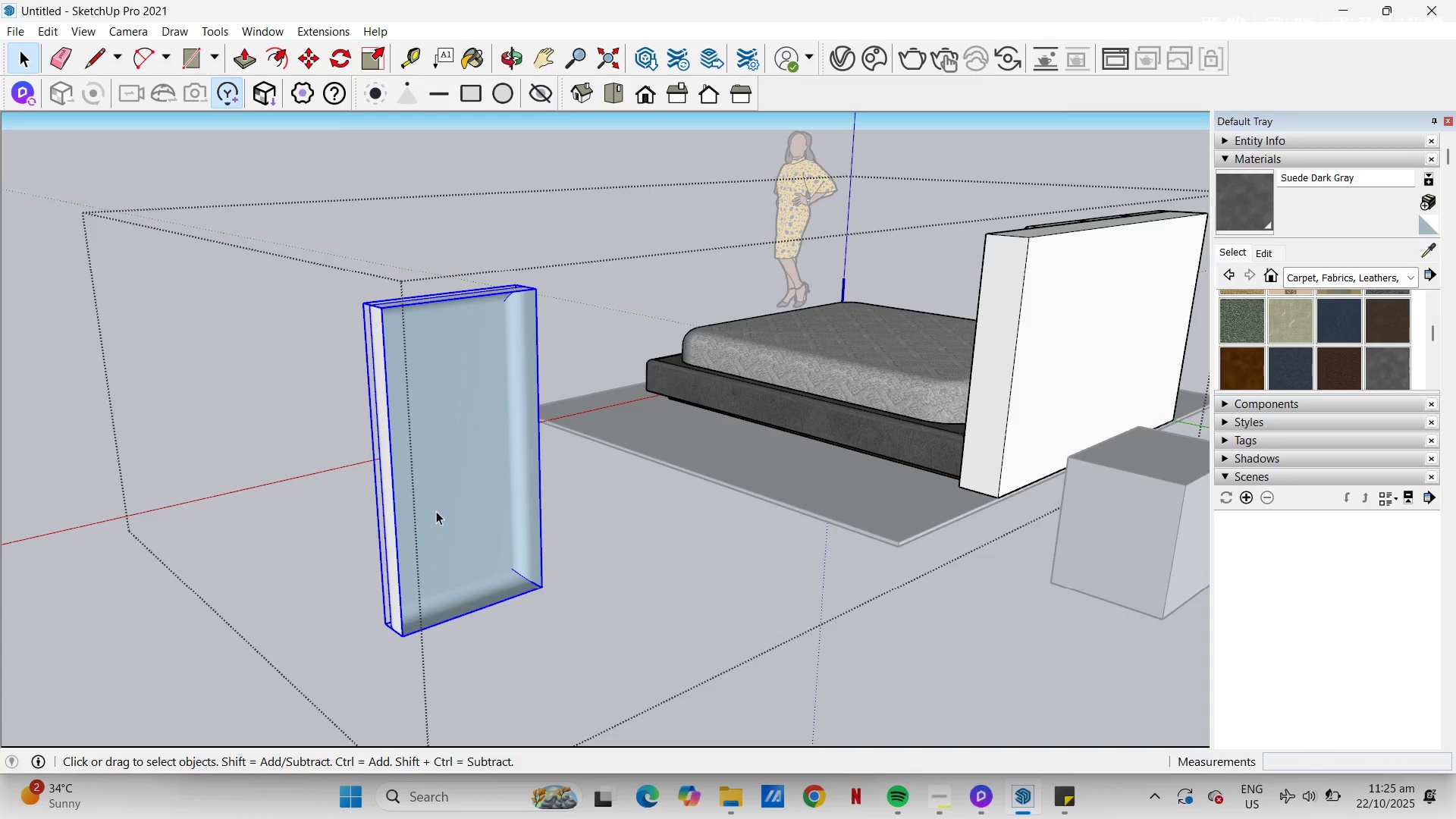 
double_click([436, 511])
 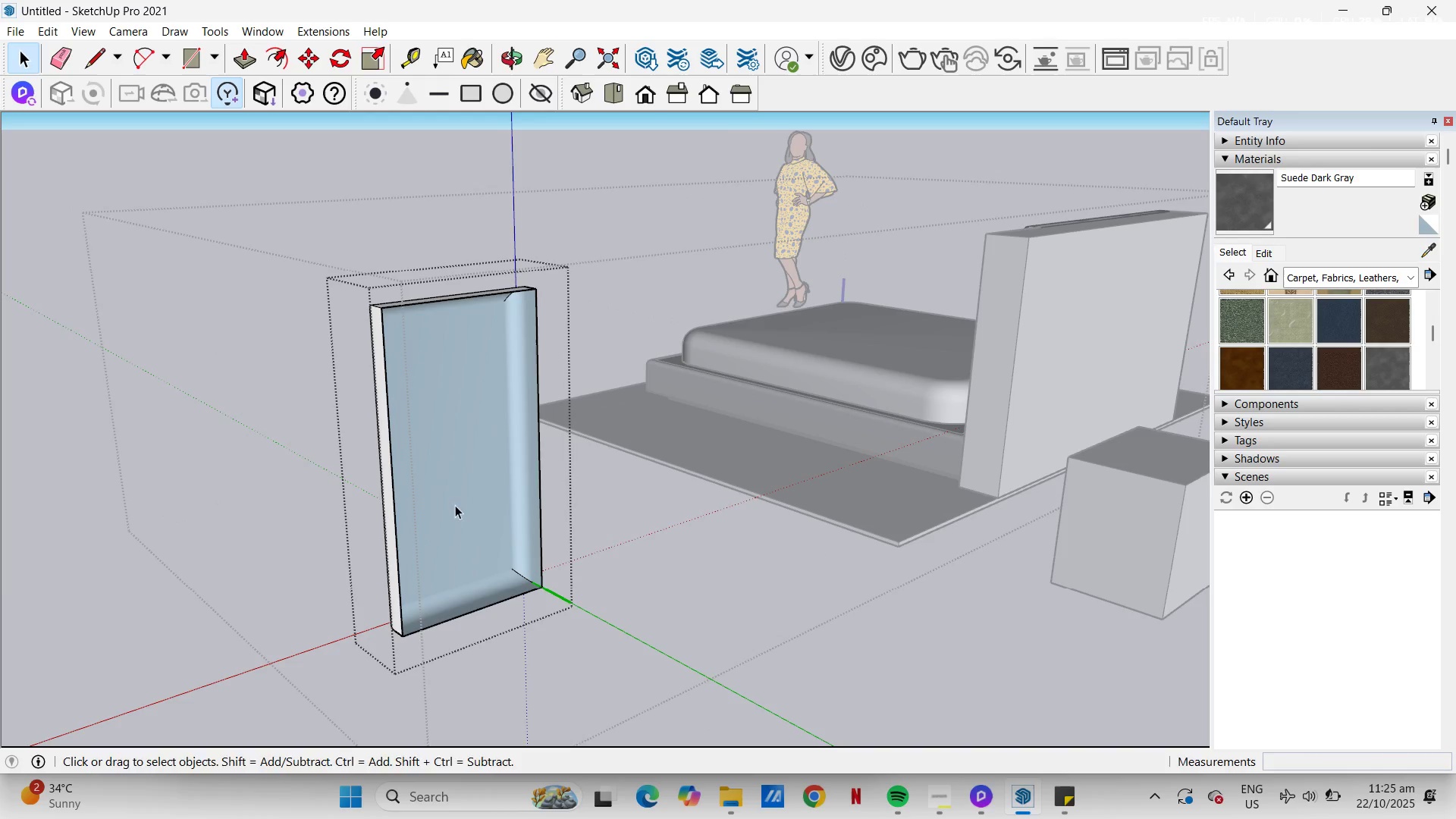 
key(L)
 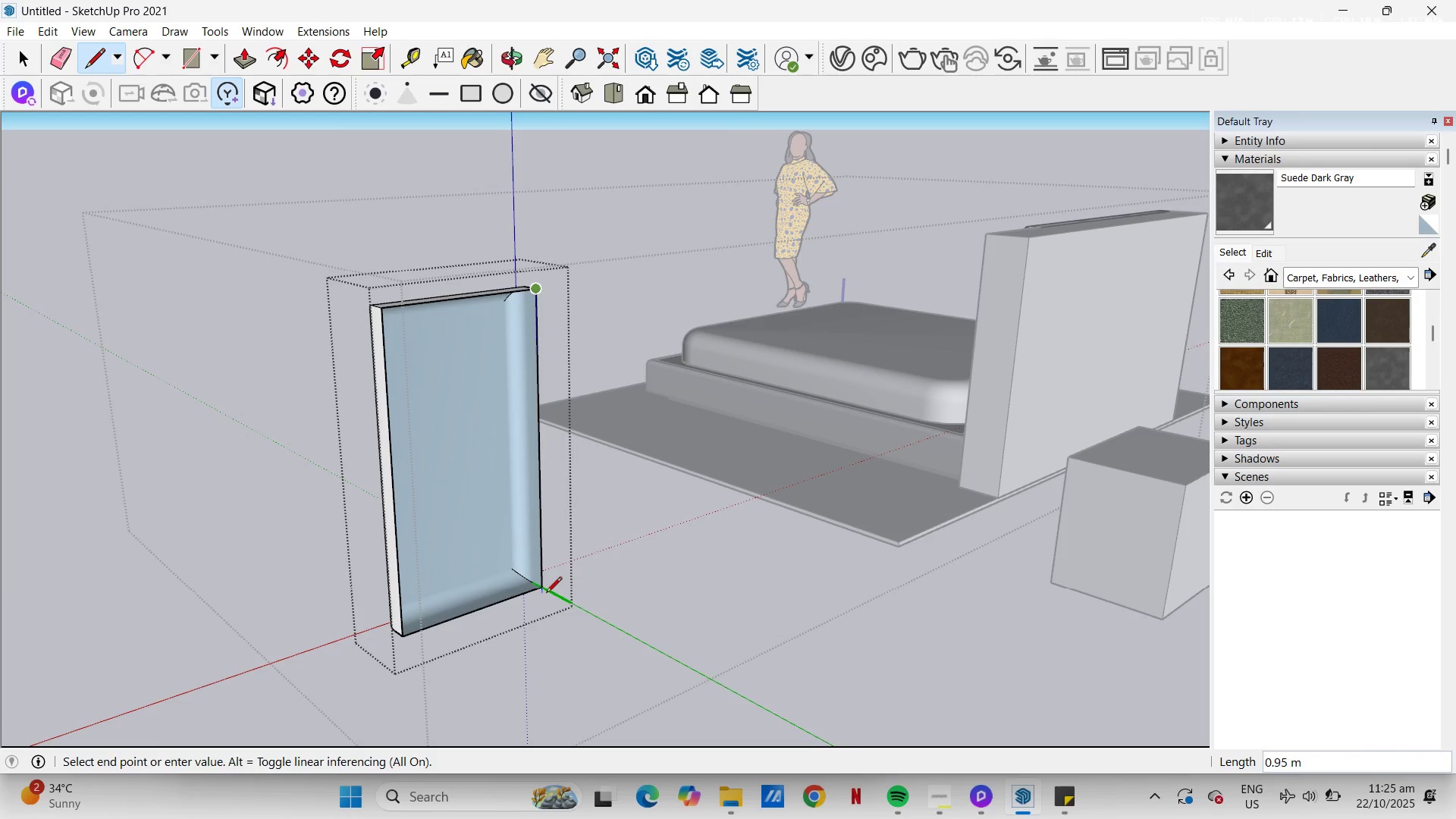 
left_click([544, 590])
 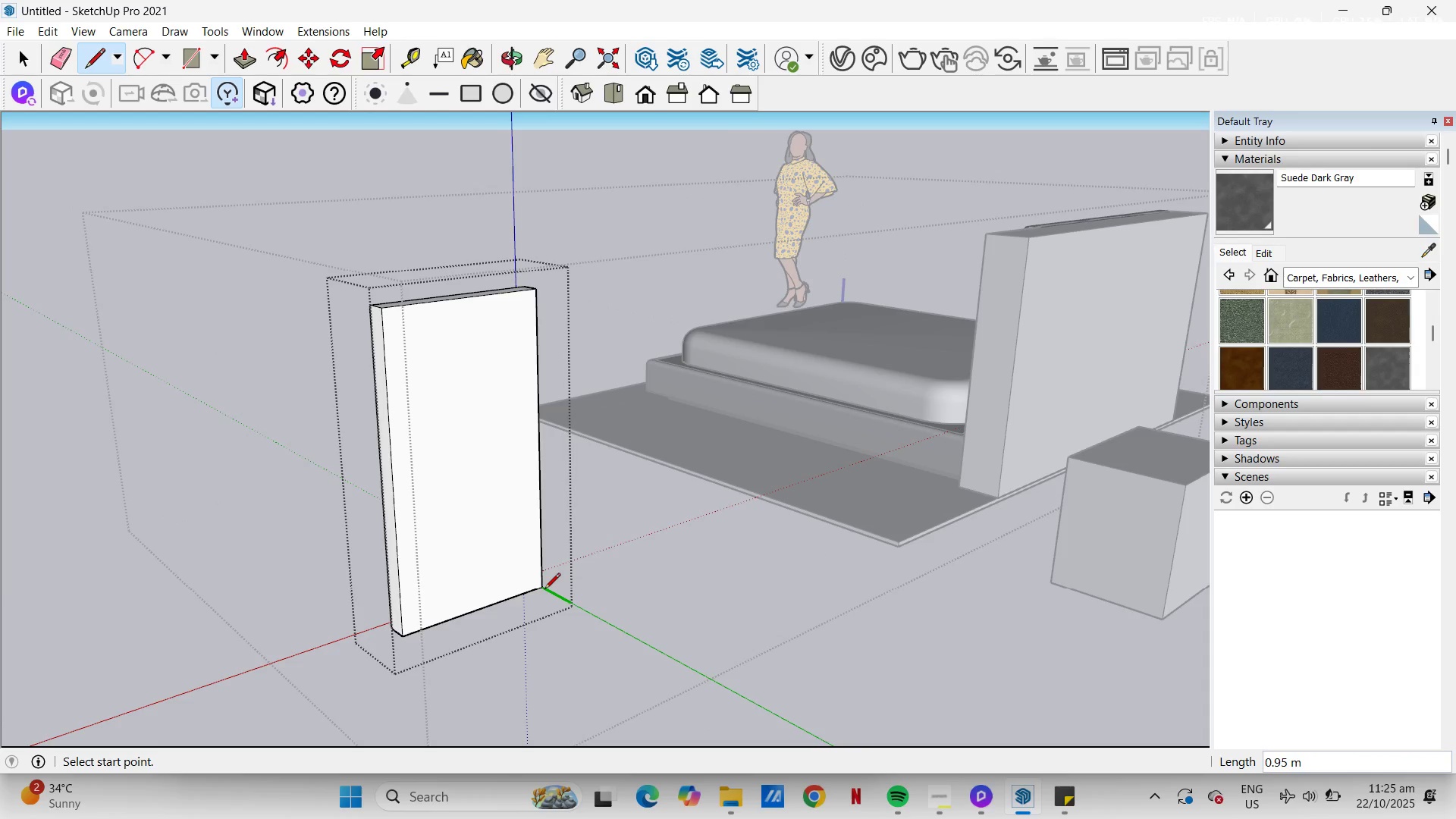 
key(Space)
 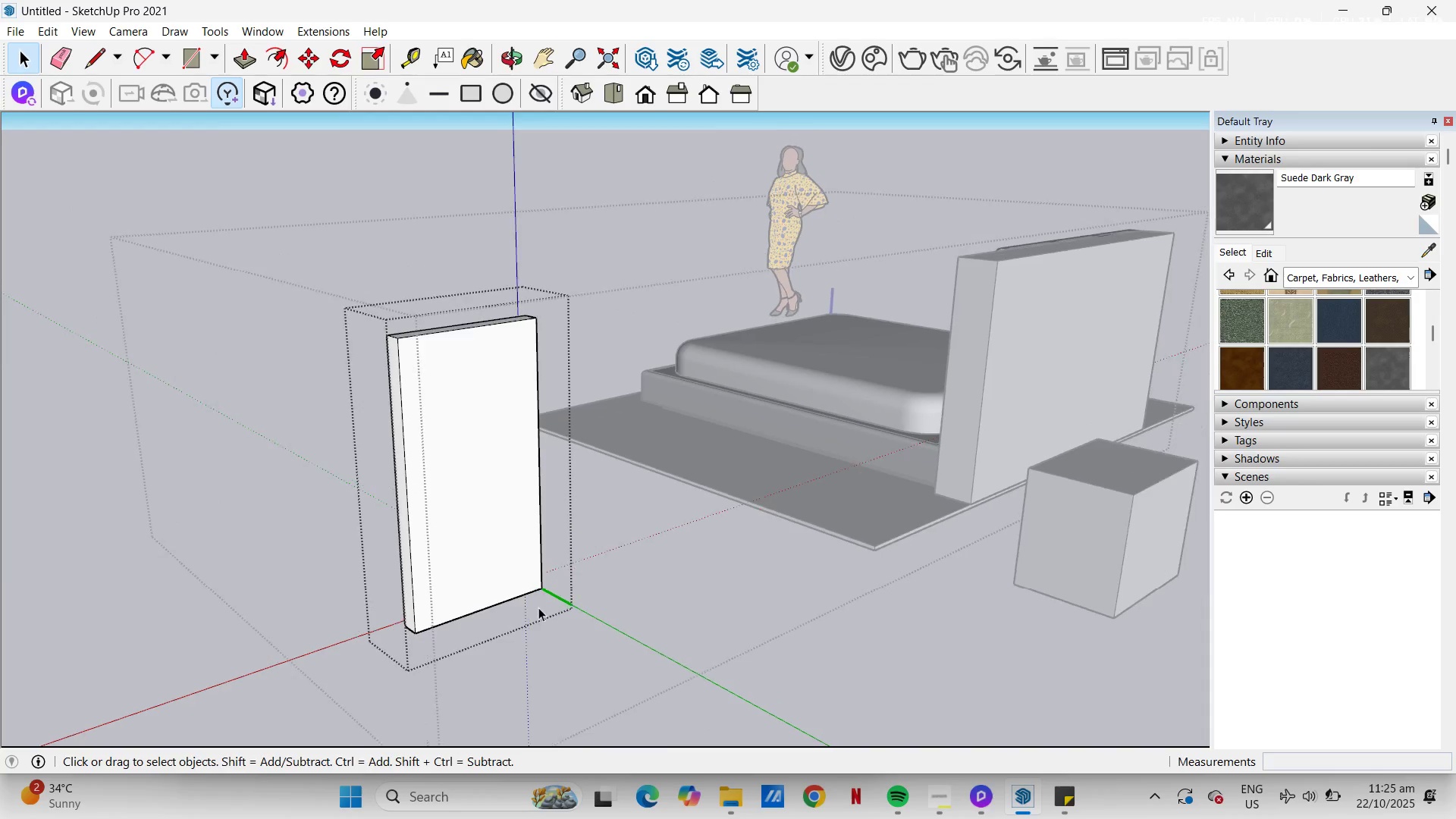 
scroll: coordinate [538, 607], scroll_direction: down, amount: 2.0
 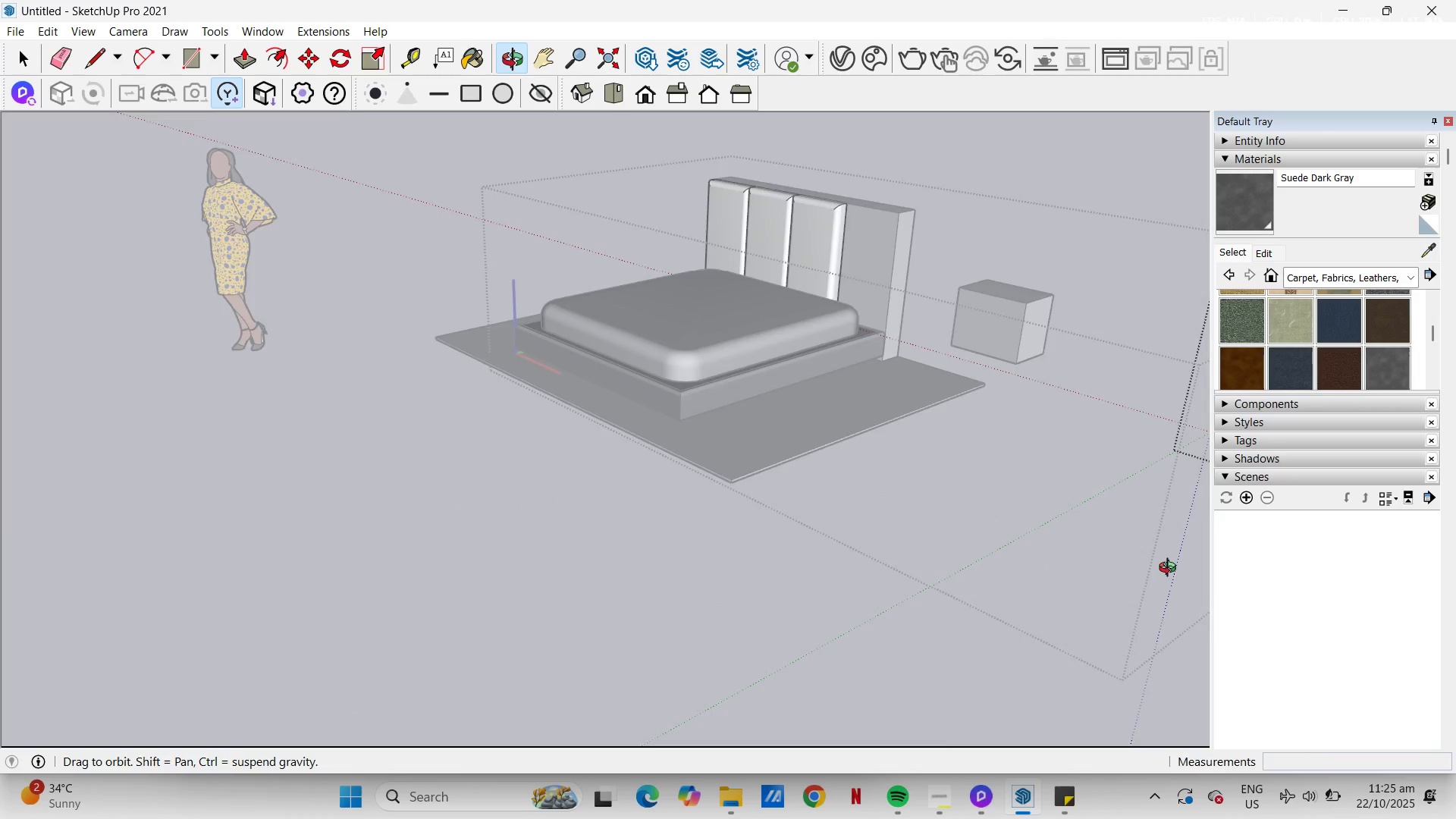 
key(H)
 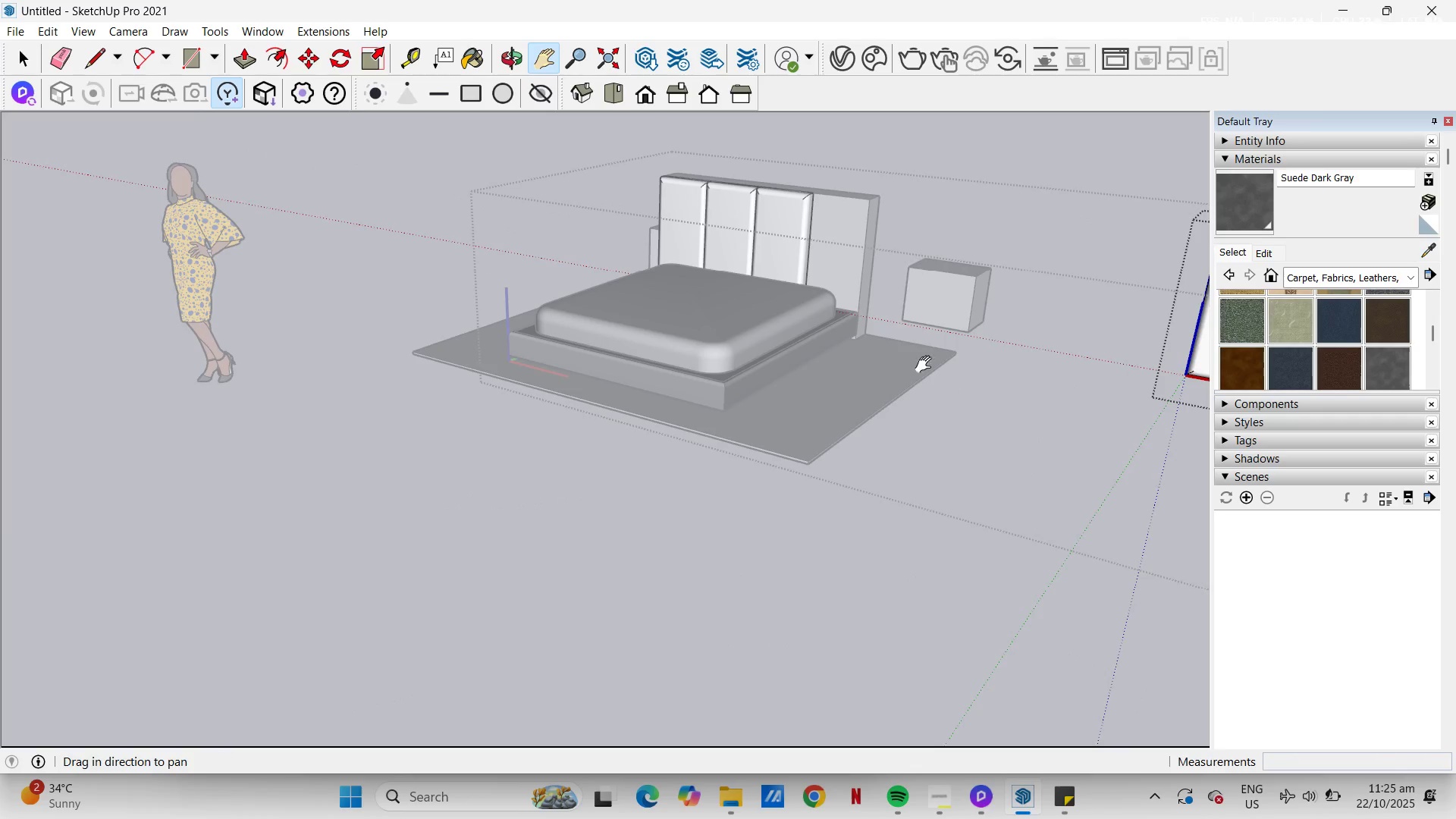 
left_click_drag(start_coordinate=[921, 365], to_coordinate=[348, 560])
 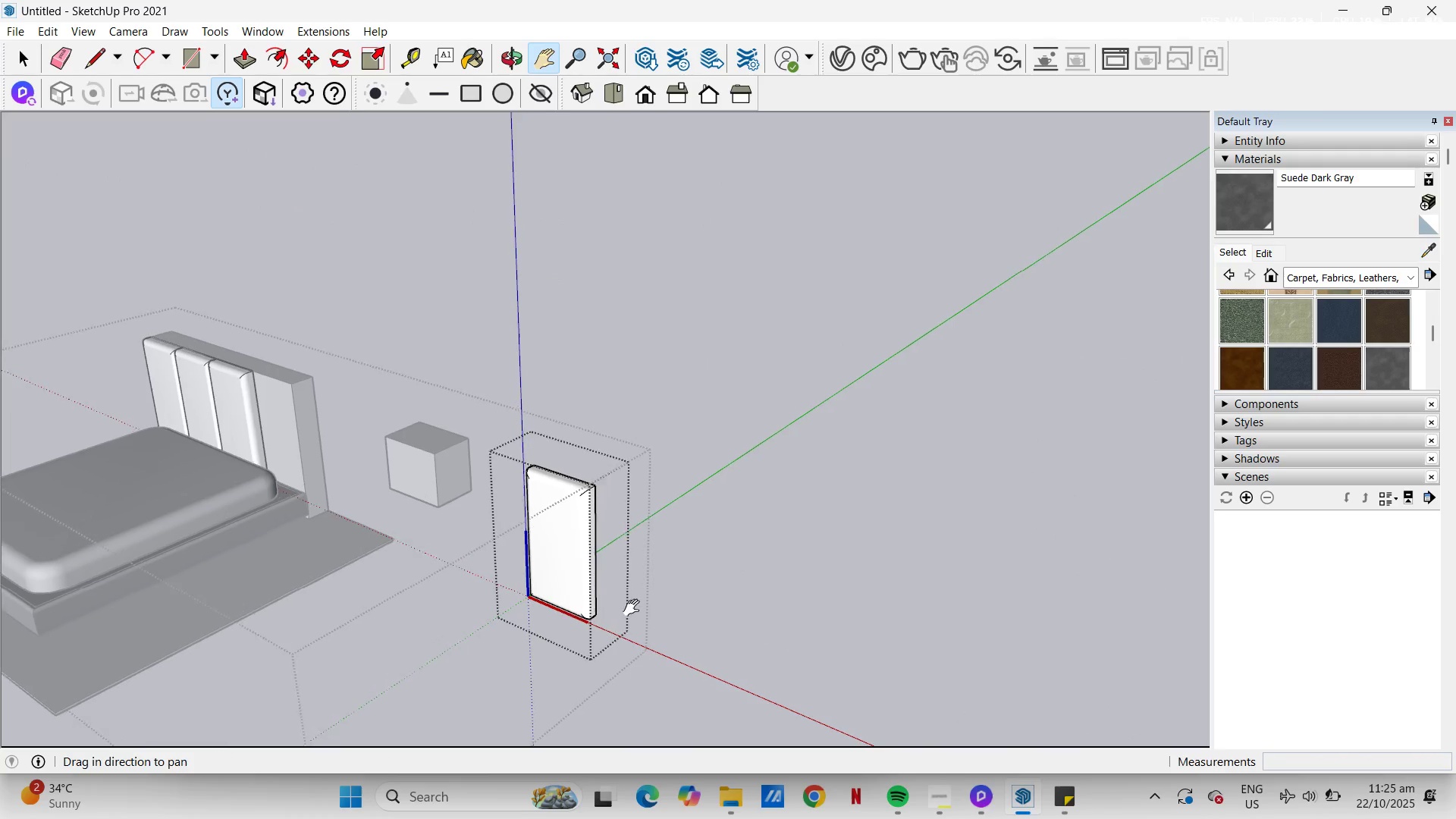 
scroll: coordinate [628, 612], scroll_direction: up, amount: 3.0
 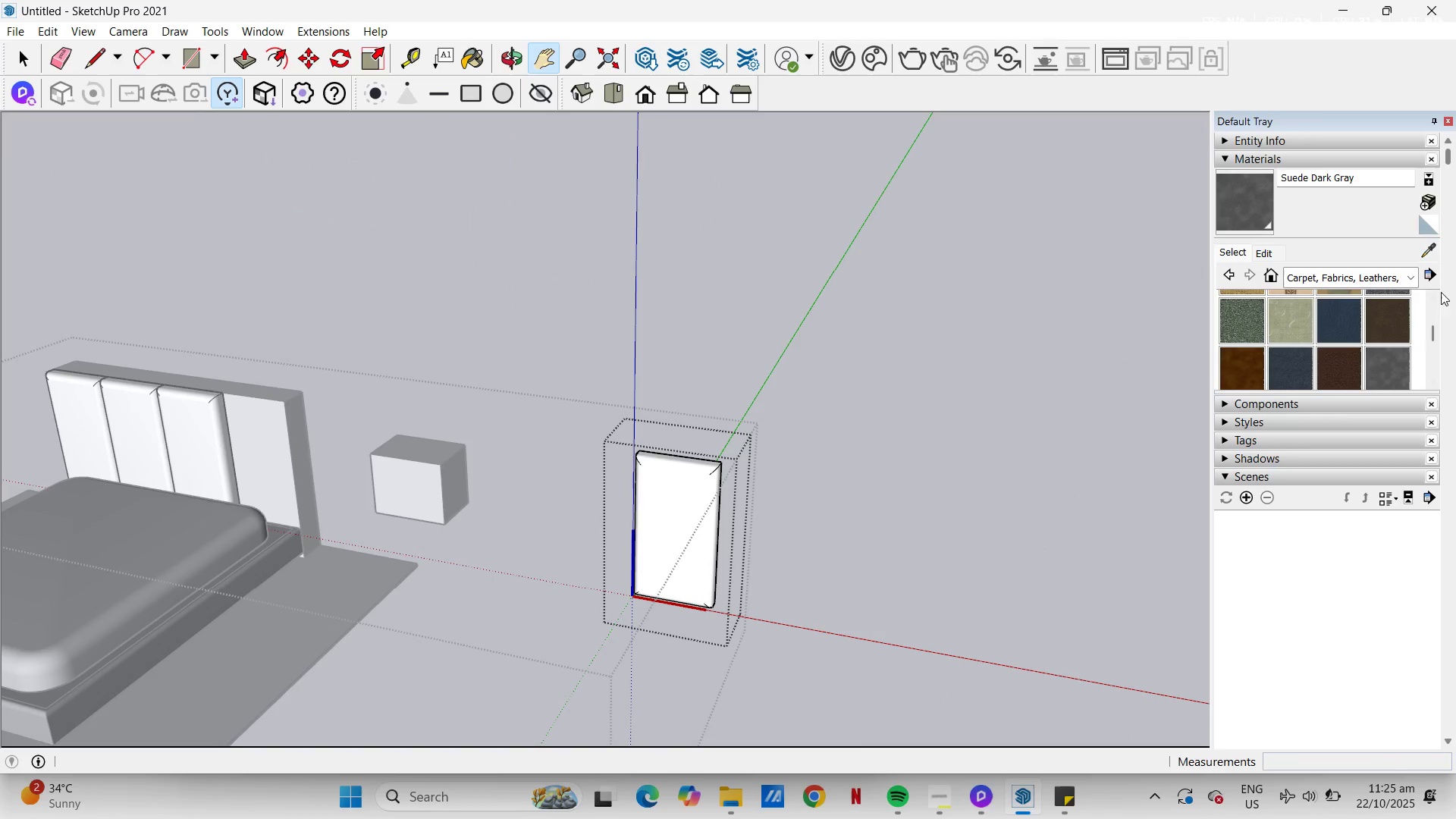 
left_click([1425, 249])
 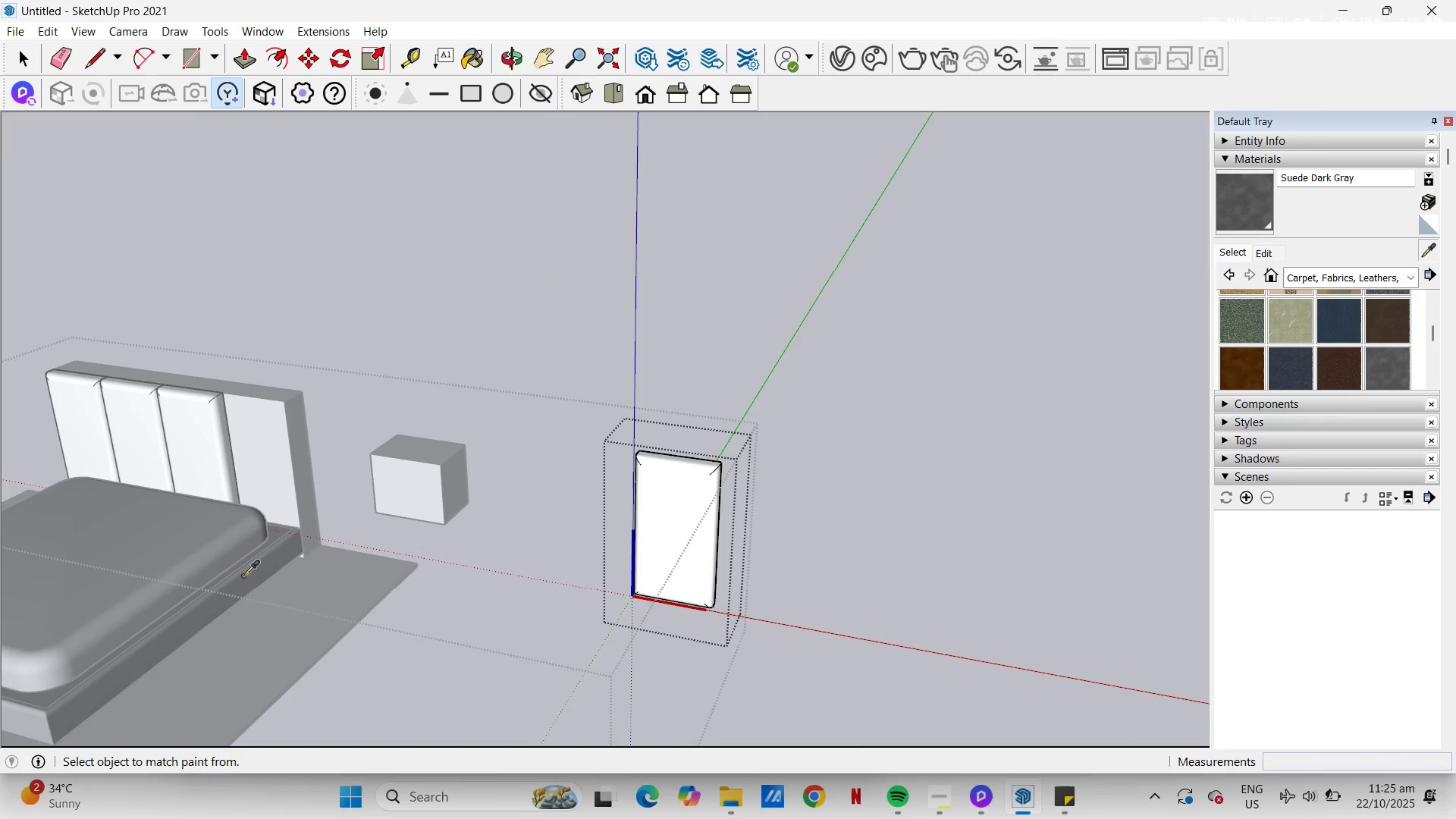 
left_click([245, 576])
 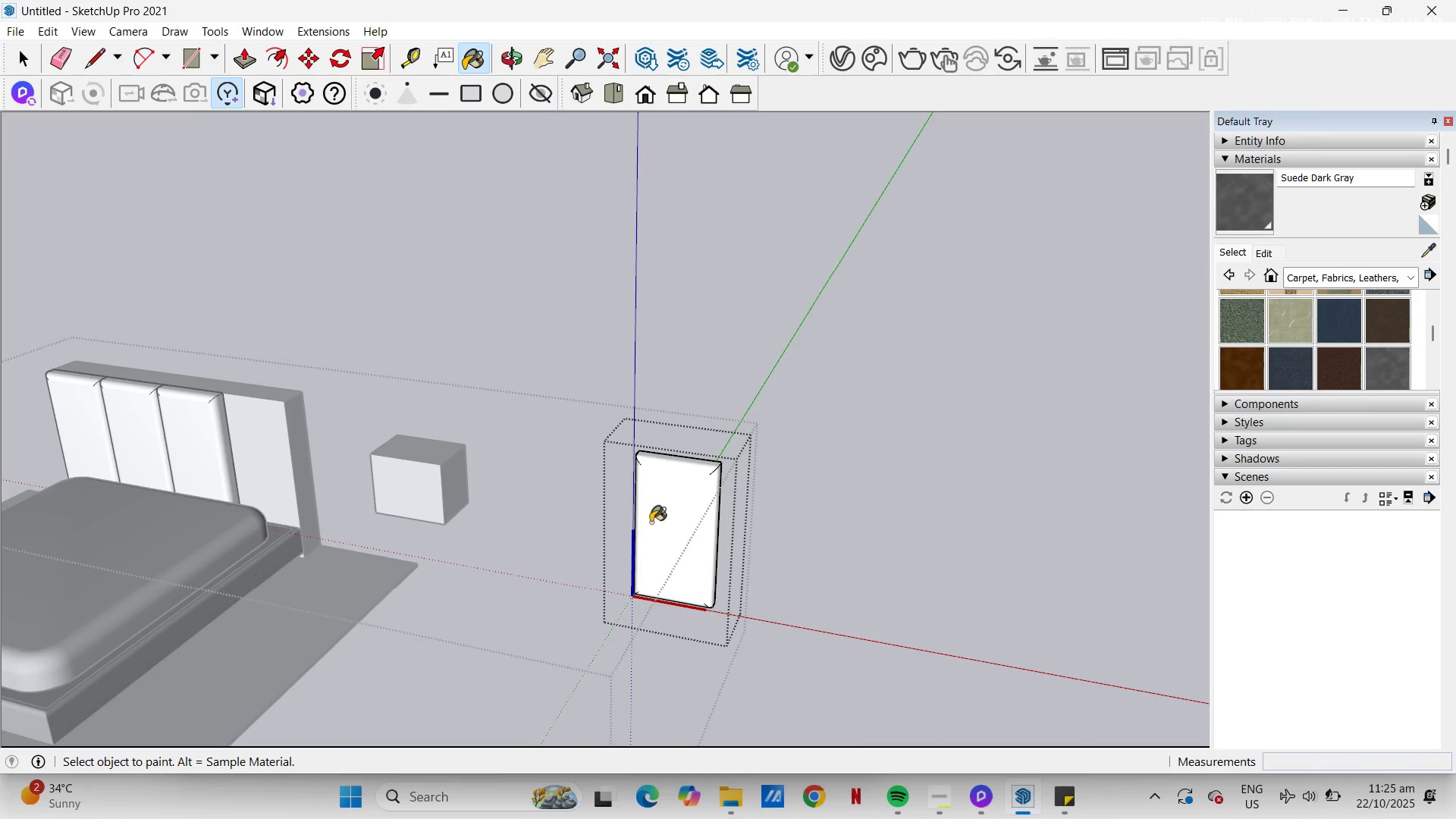 
left_click([651, 522])
 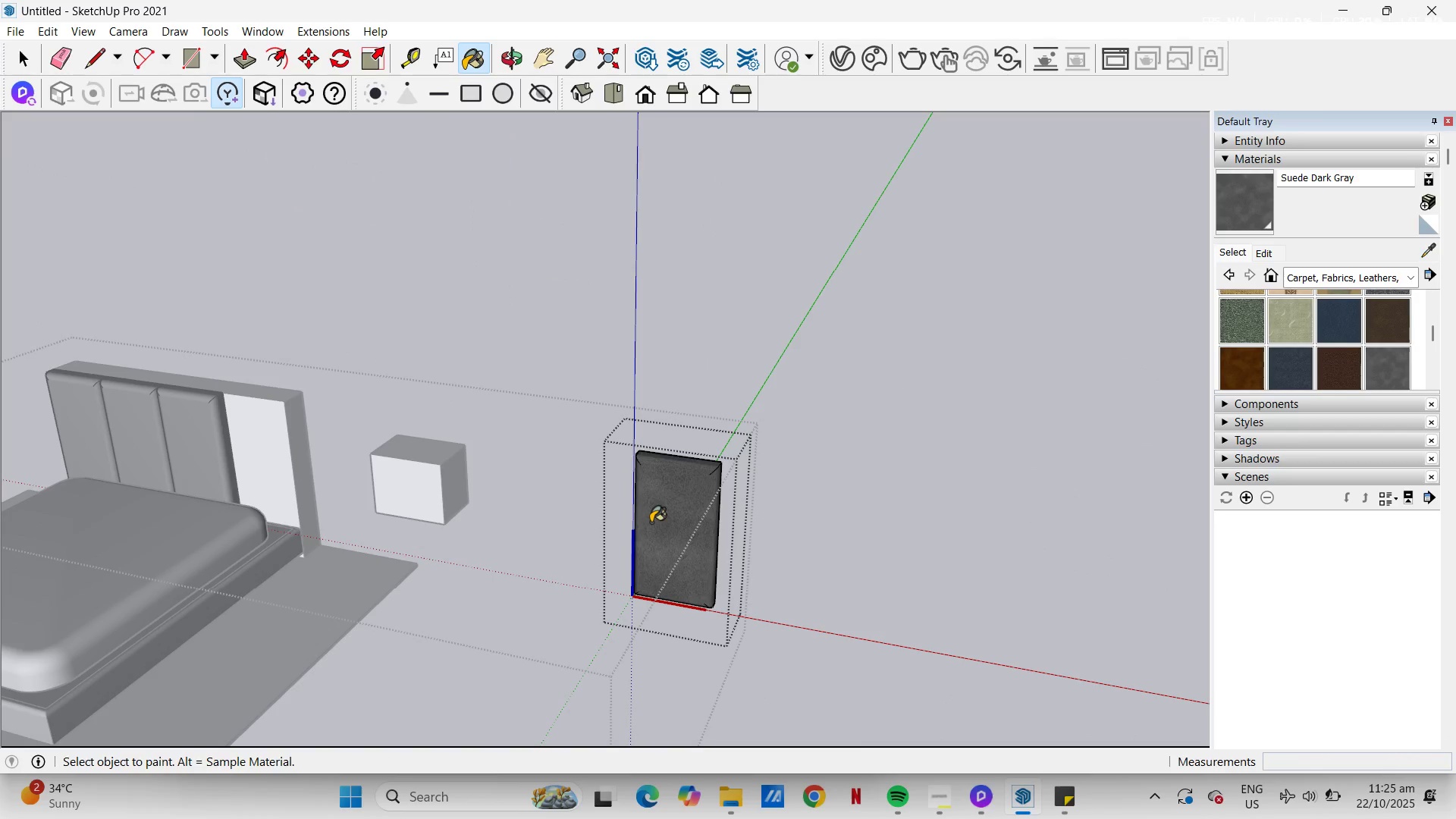 
key(Space)
 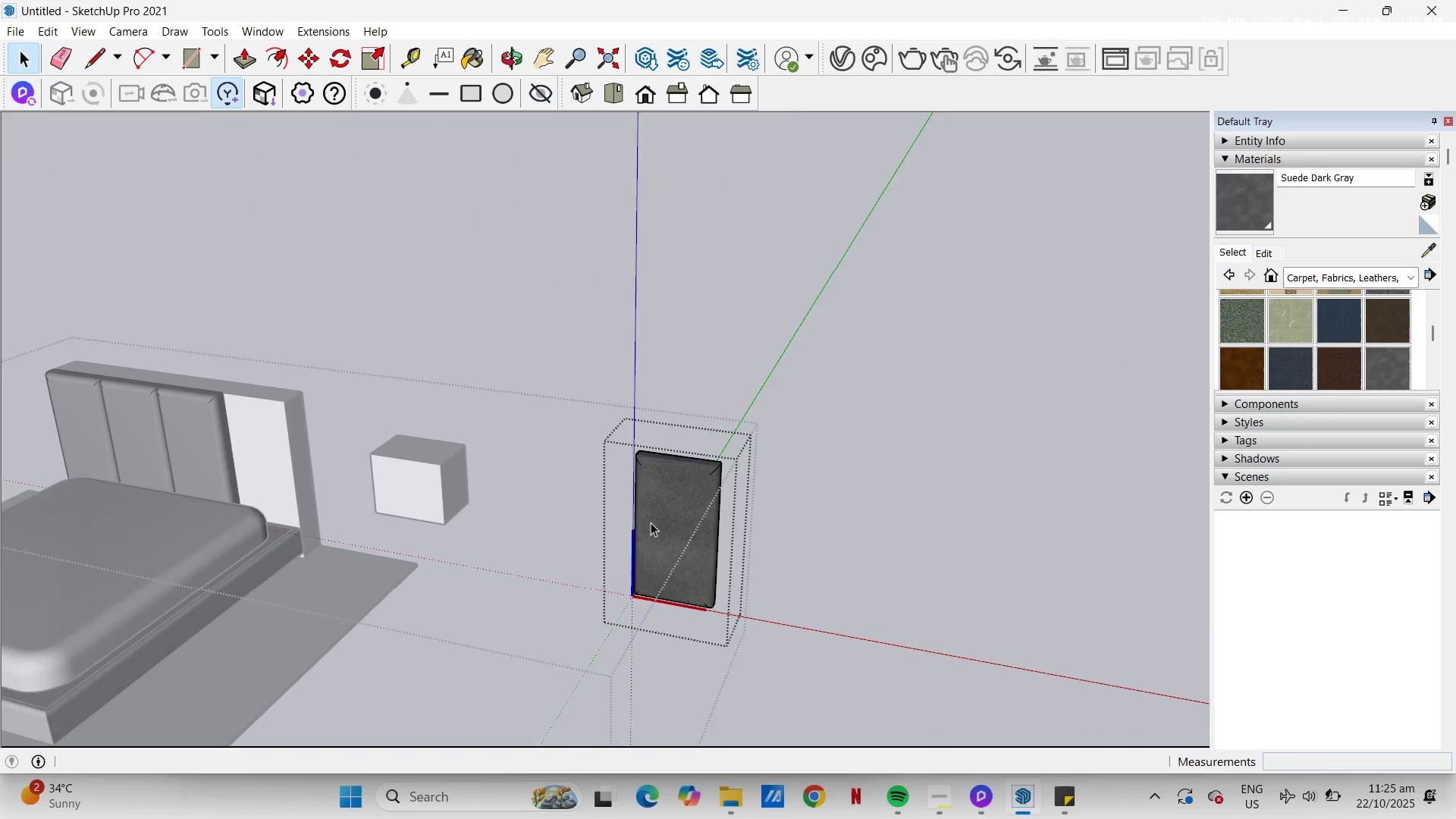 
key(Escape)
 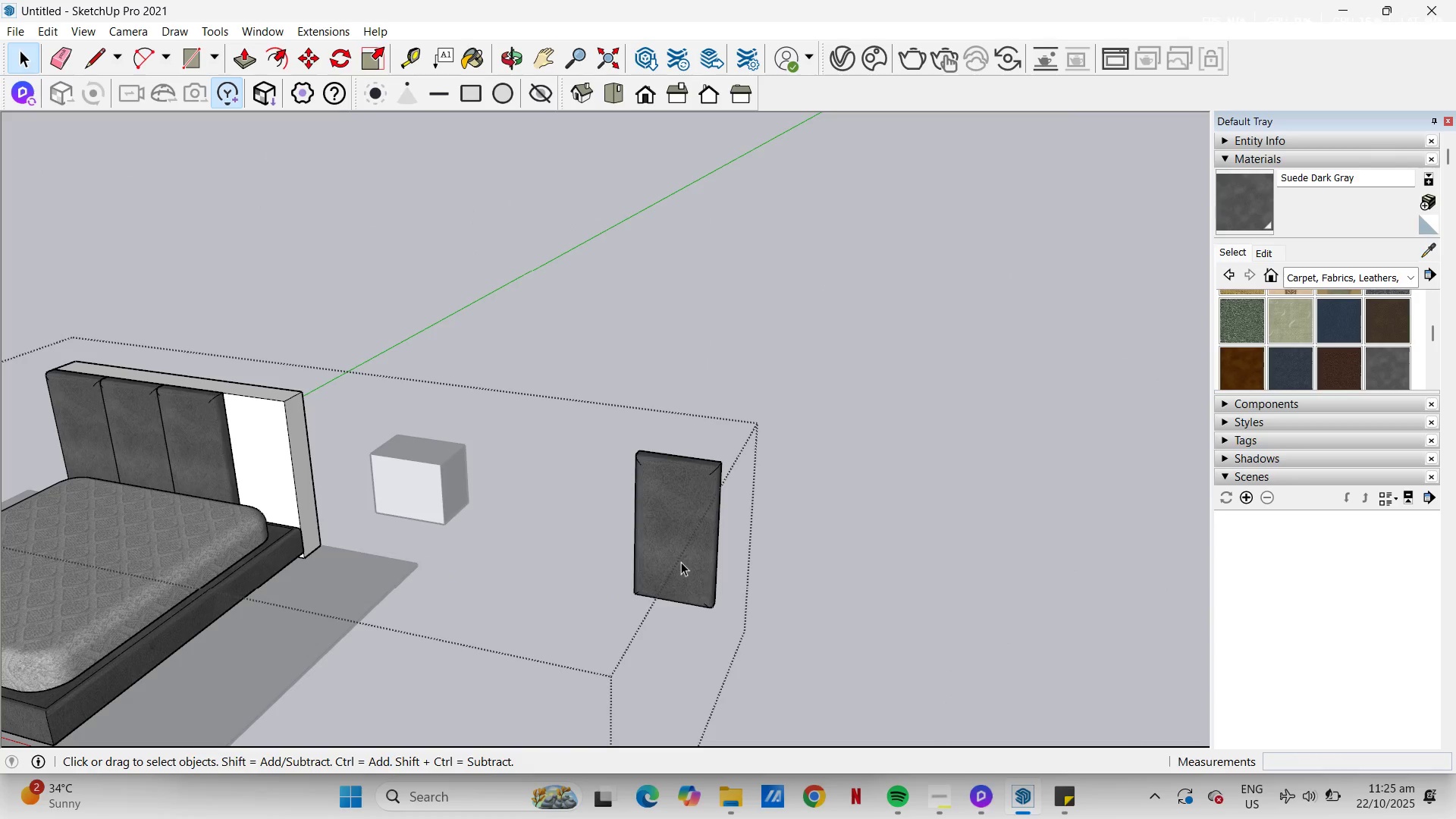 
left_click([681, 562])
 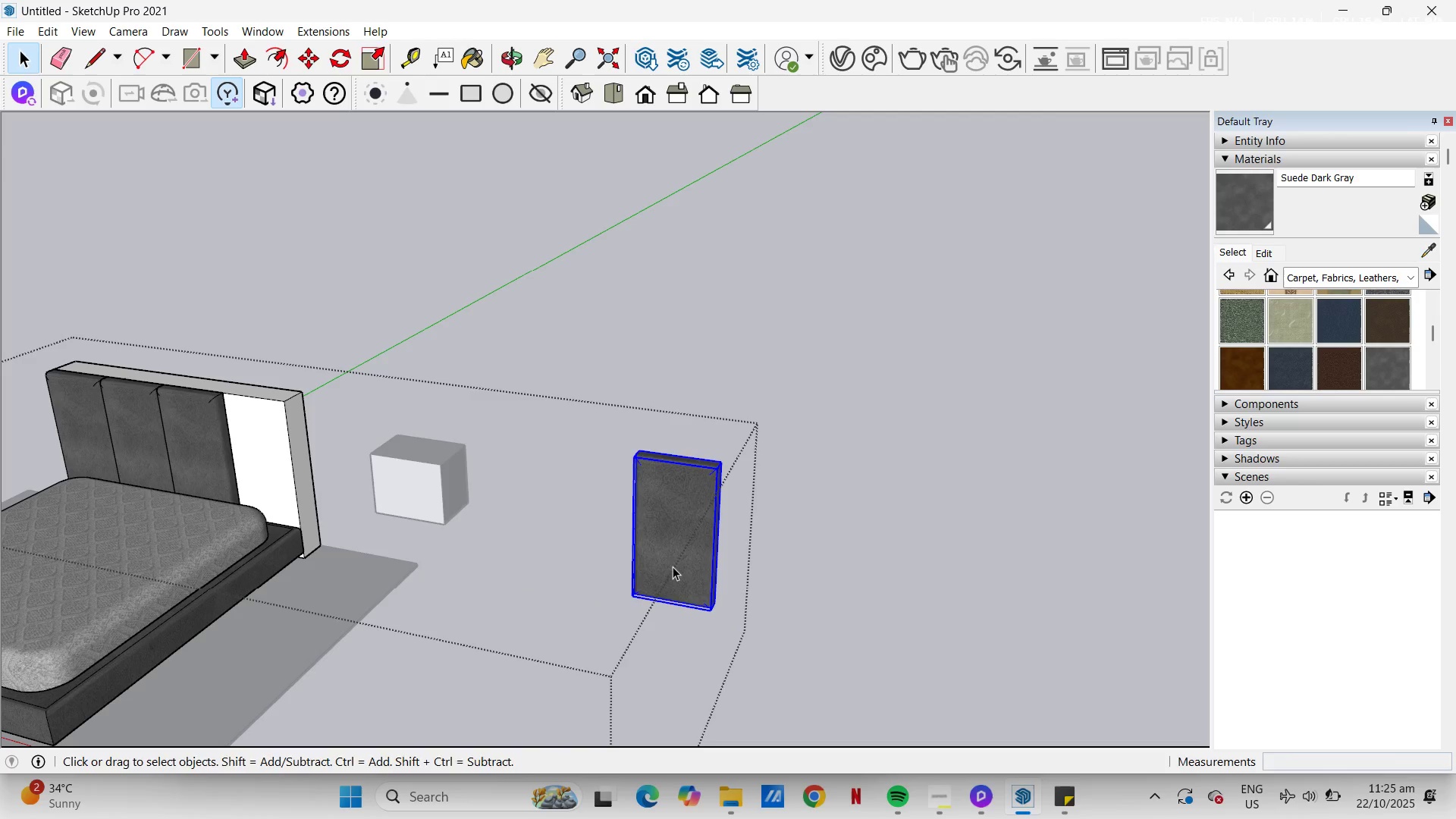 
key(M)
 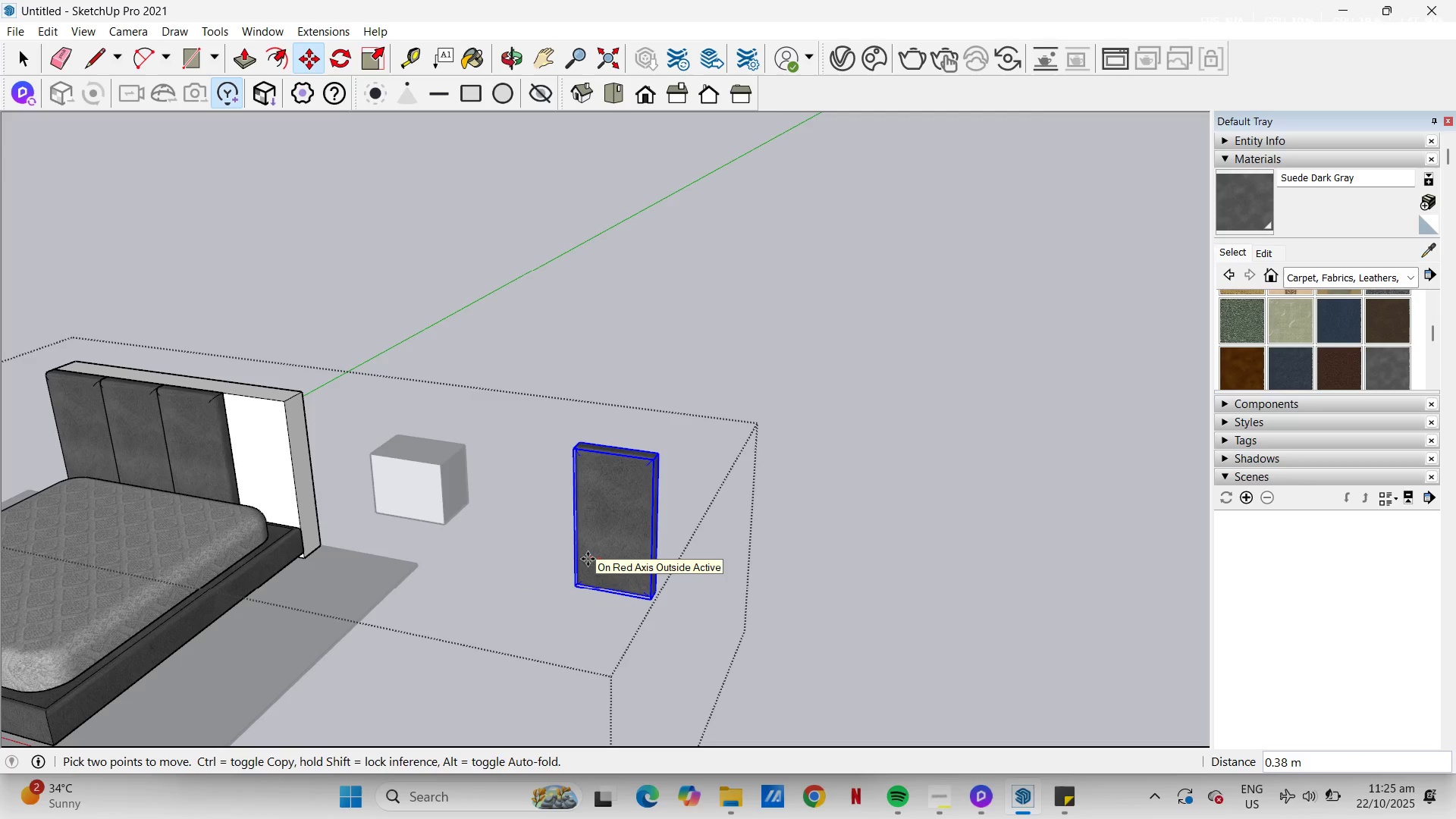 
key(Numpad3)
 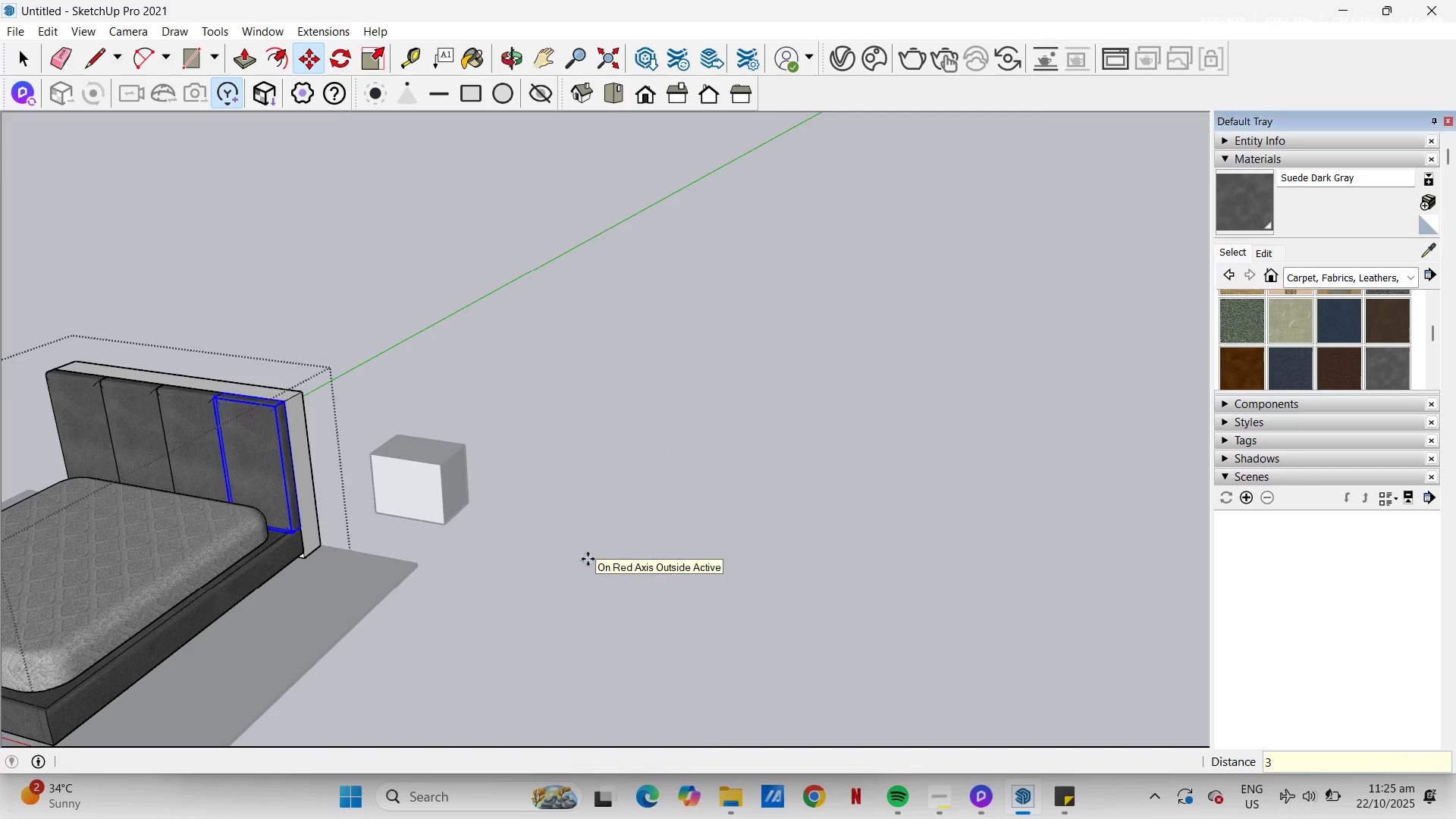 
key(NumpadEnter)
 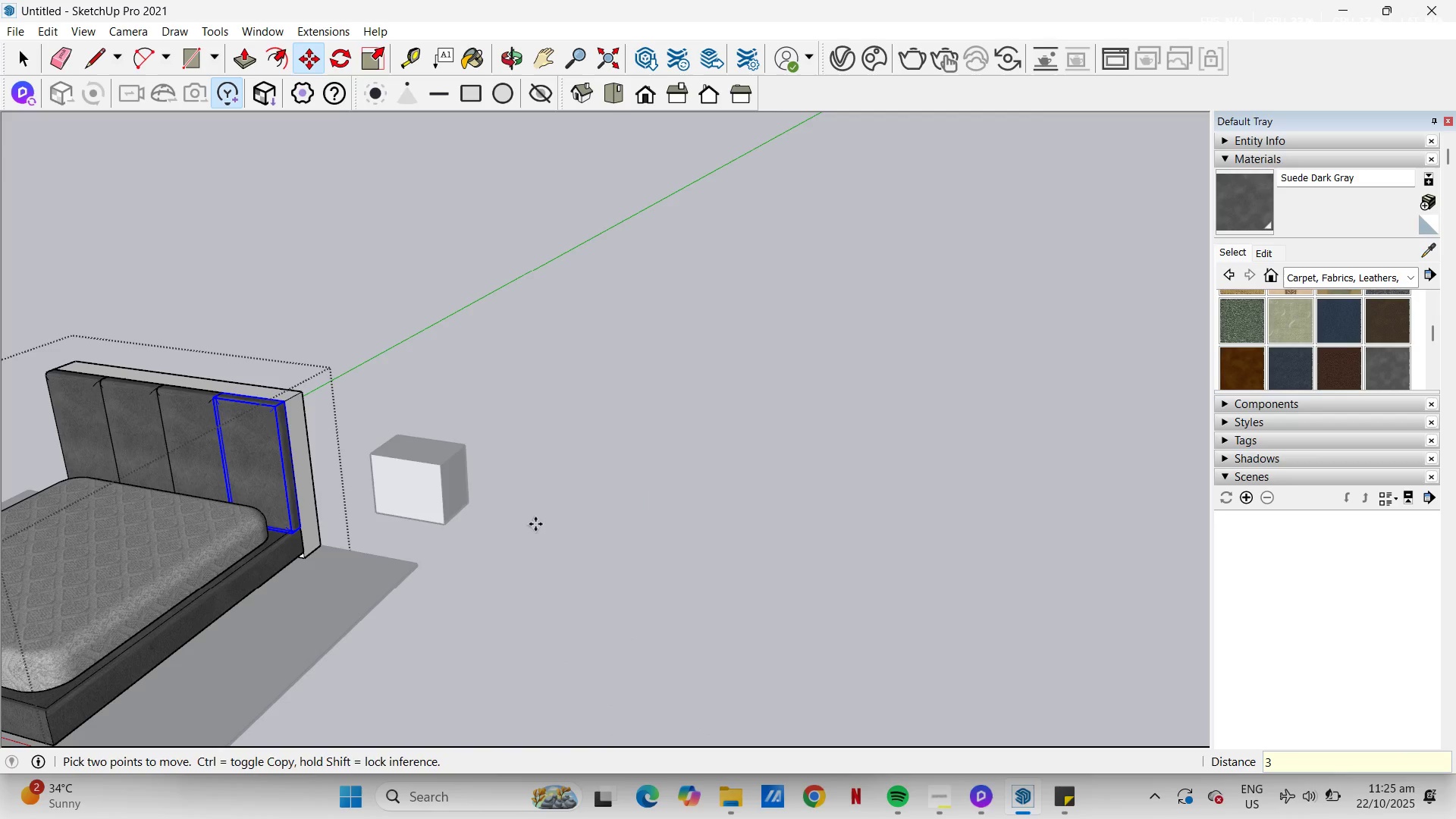 
key(Space)
 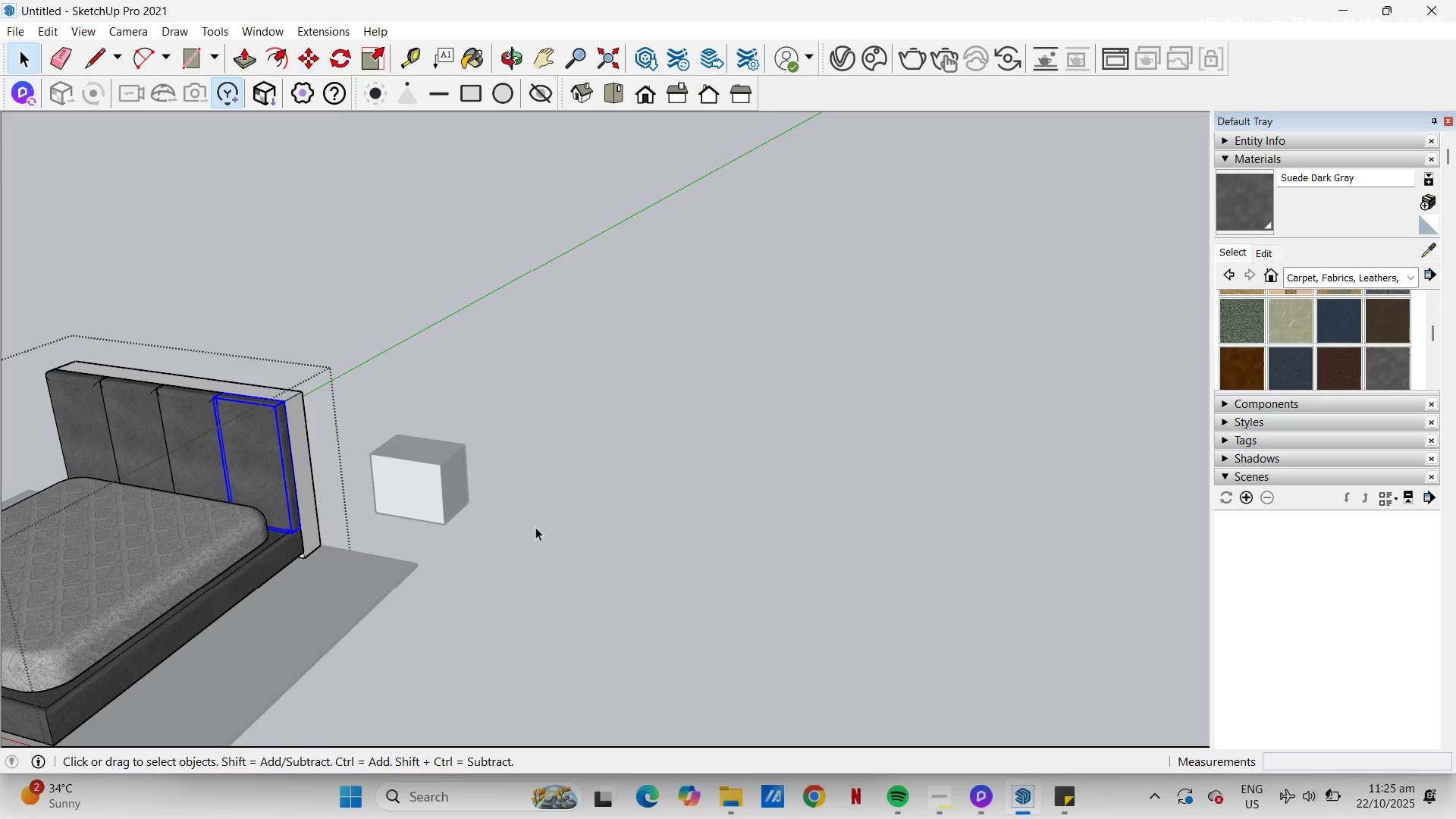 
left_click([535, 527])
 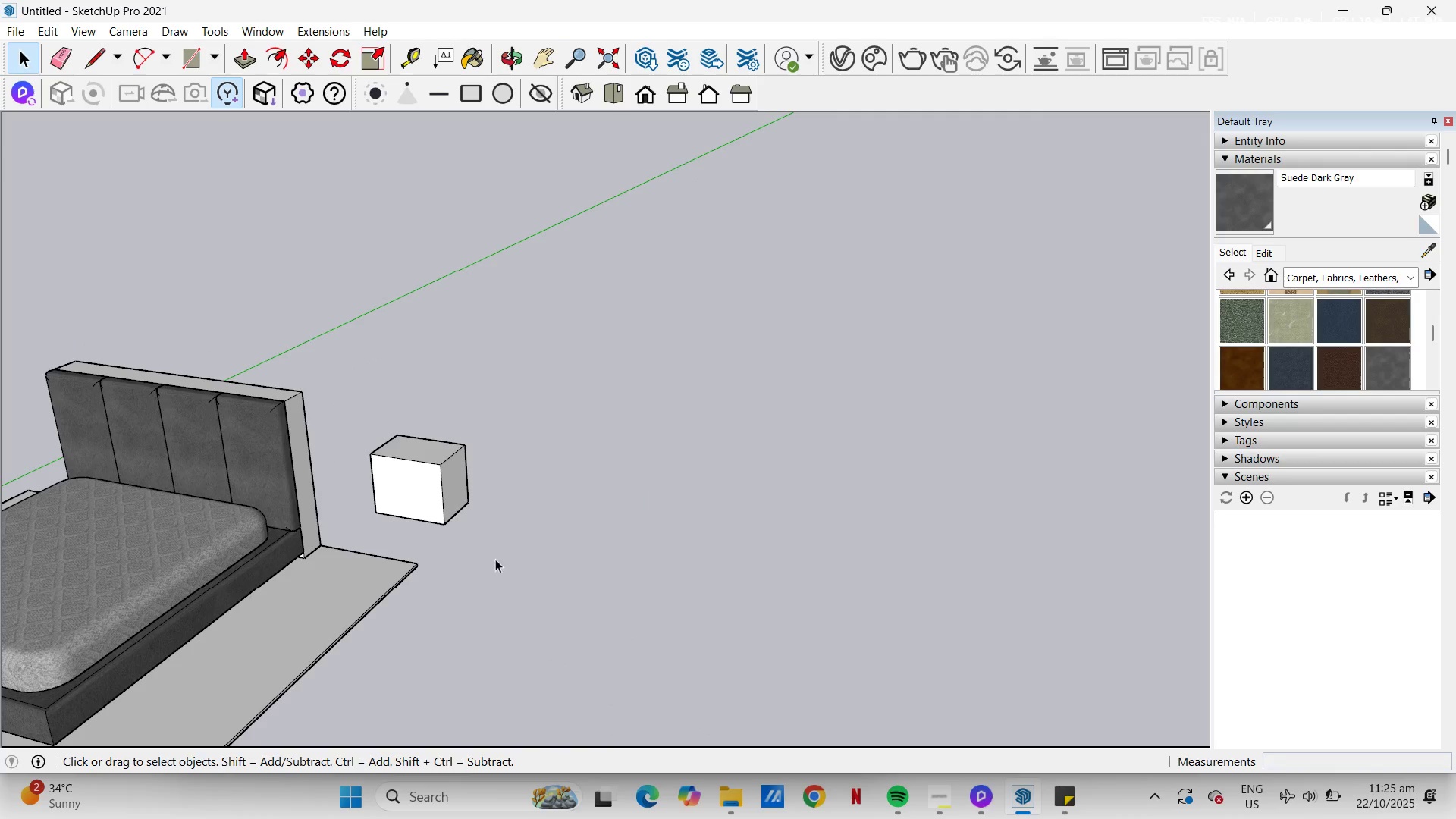 
key(H)
 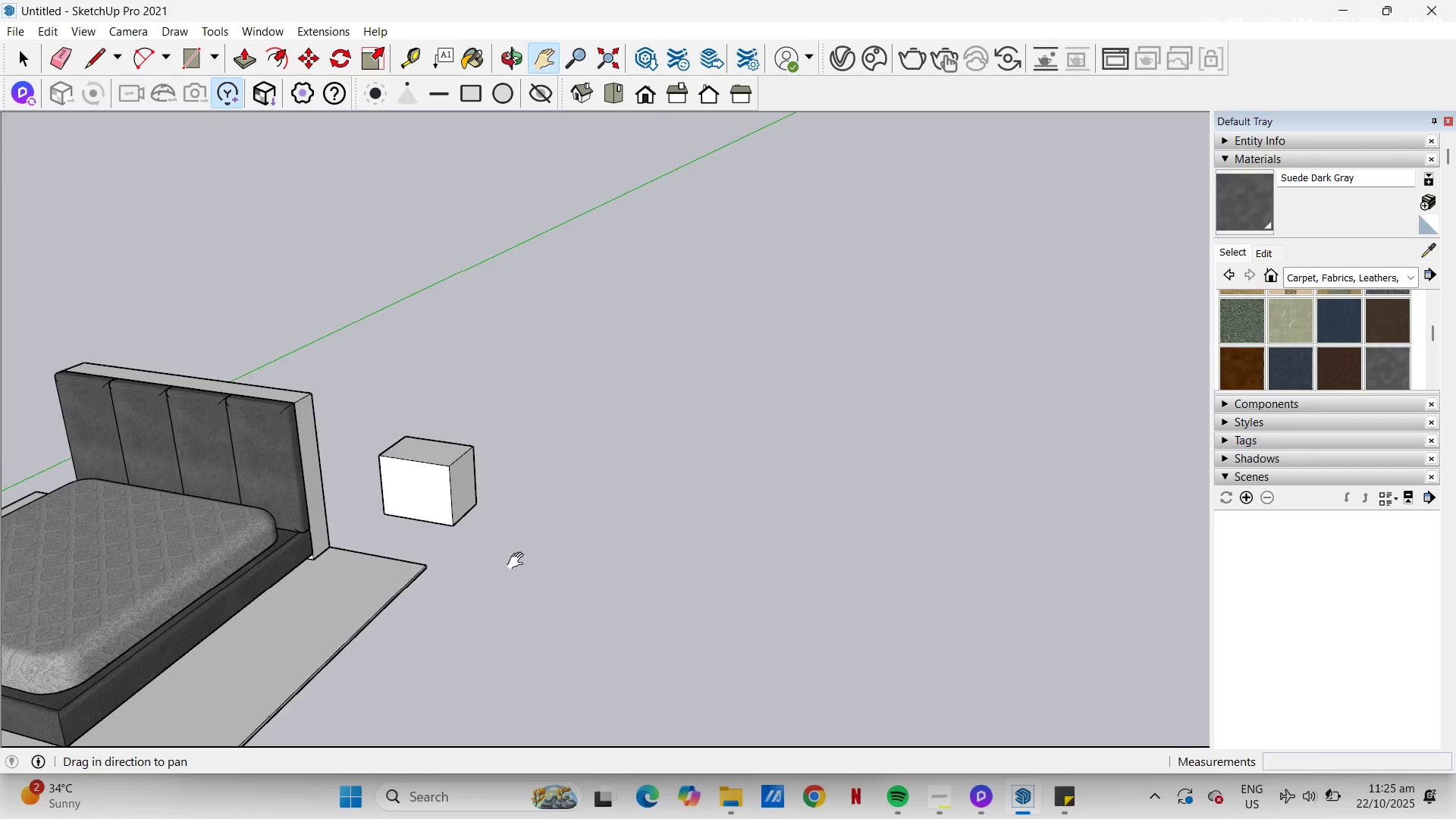 
left_click_drag(start_coordinate=[469, 560], to_coordinate=[908, 561])
 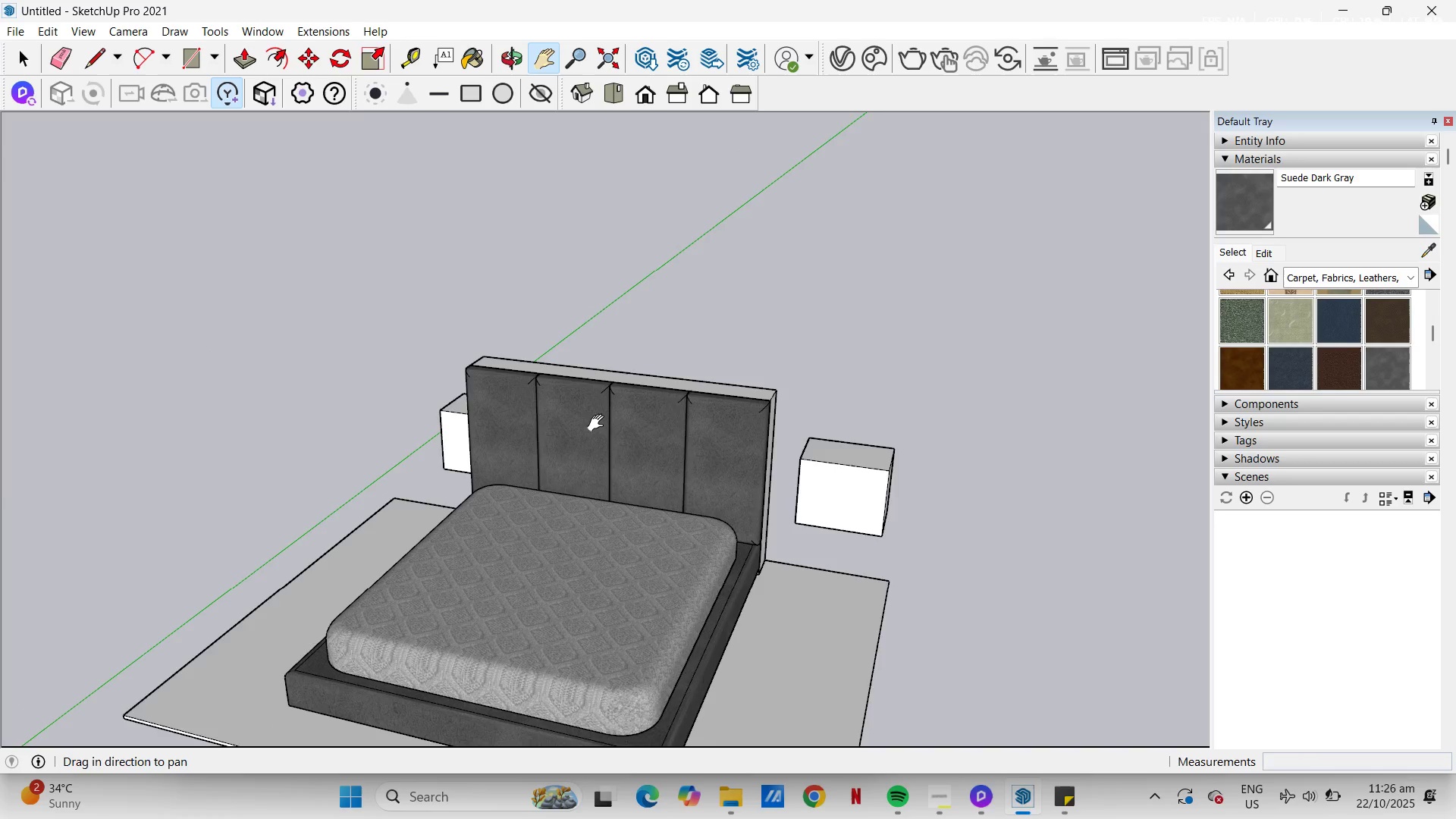 
scroll: coordinate [733, 507], scroll_direction: up, amount: 15.0
 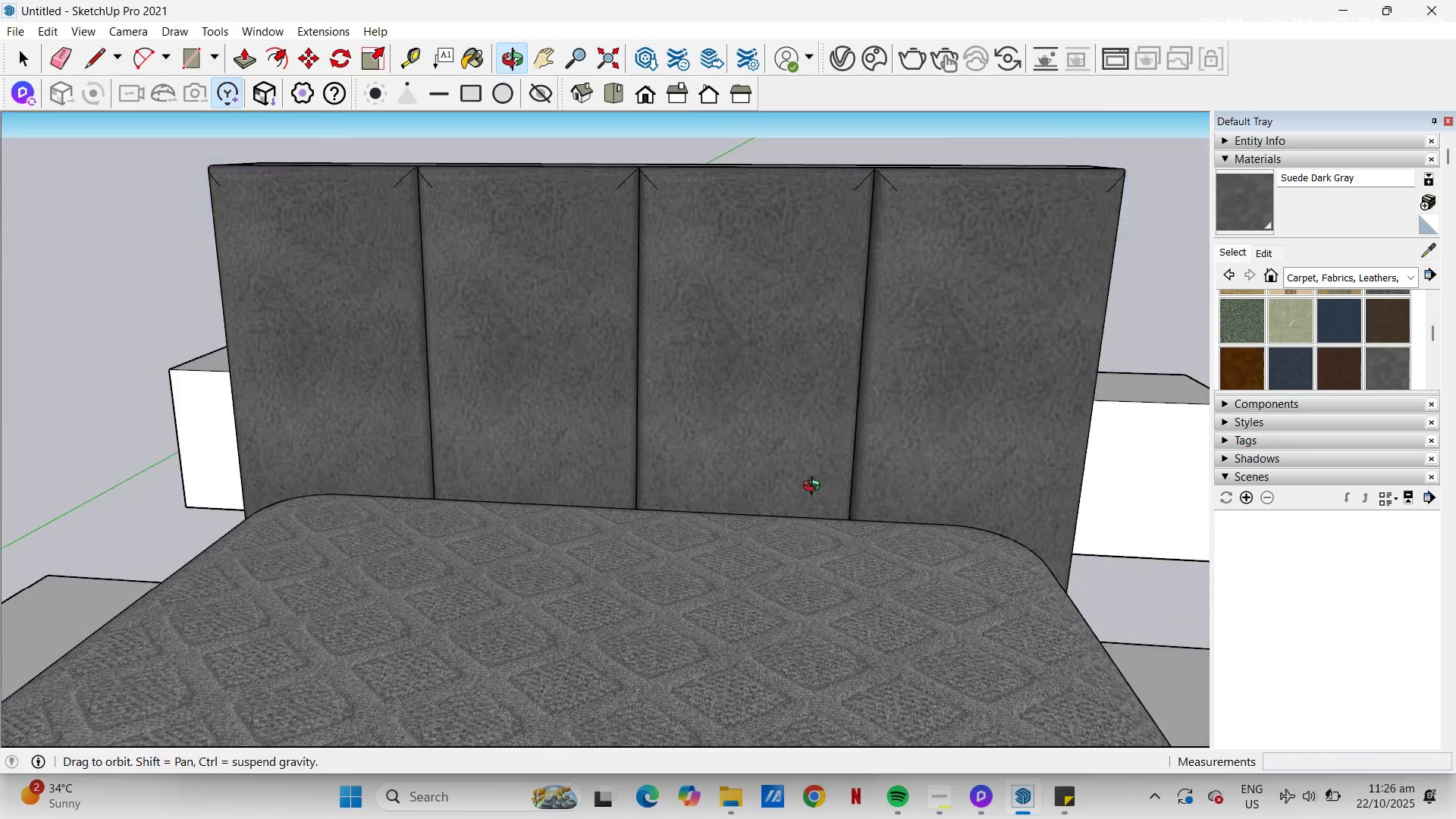 
scroll: coordinate [799, 494], scroll_direction: down, amount: 2.0
 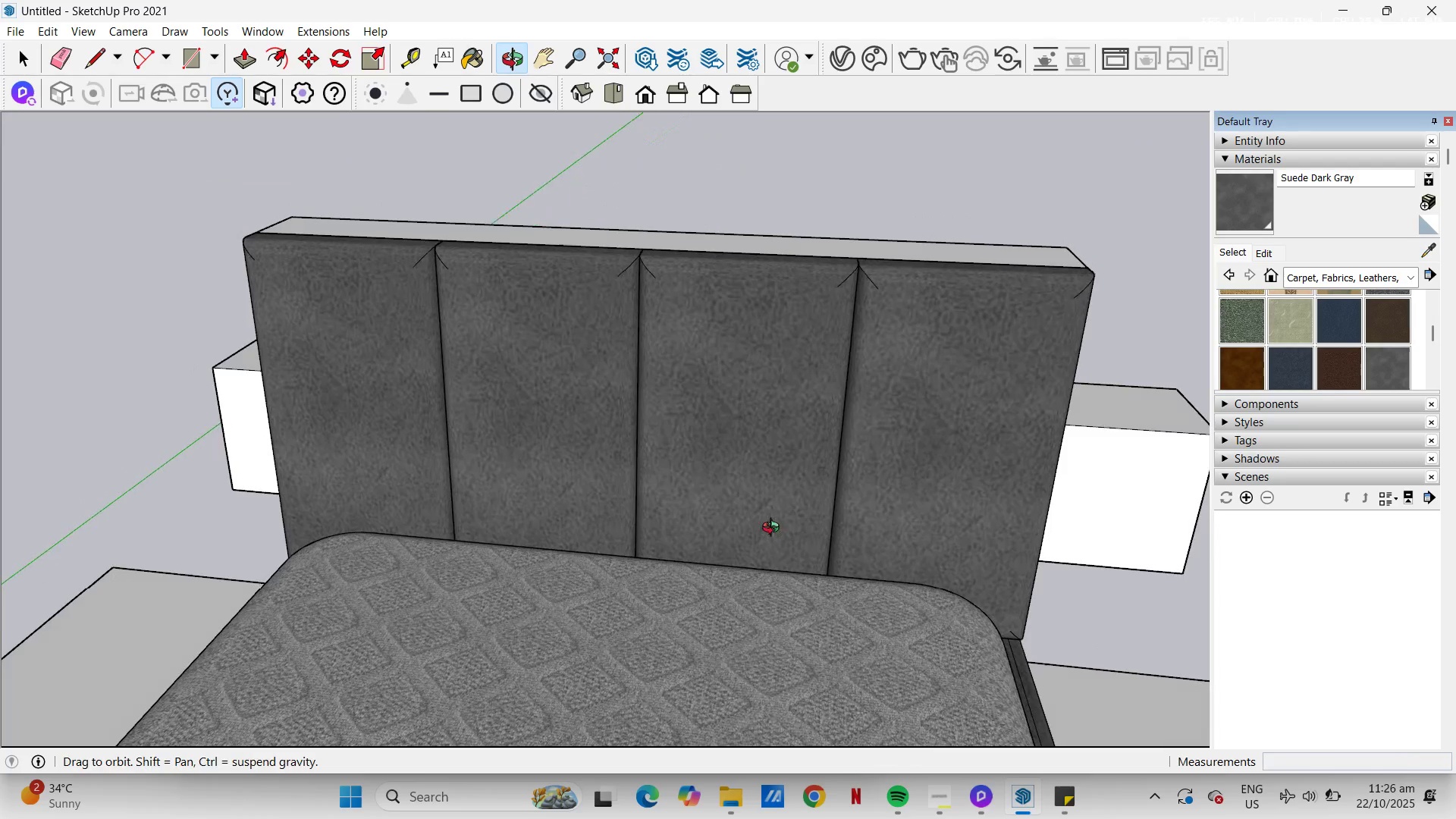 
key(Space)
 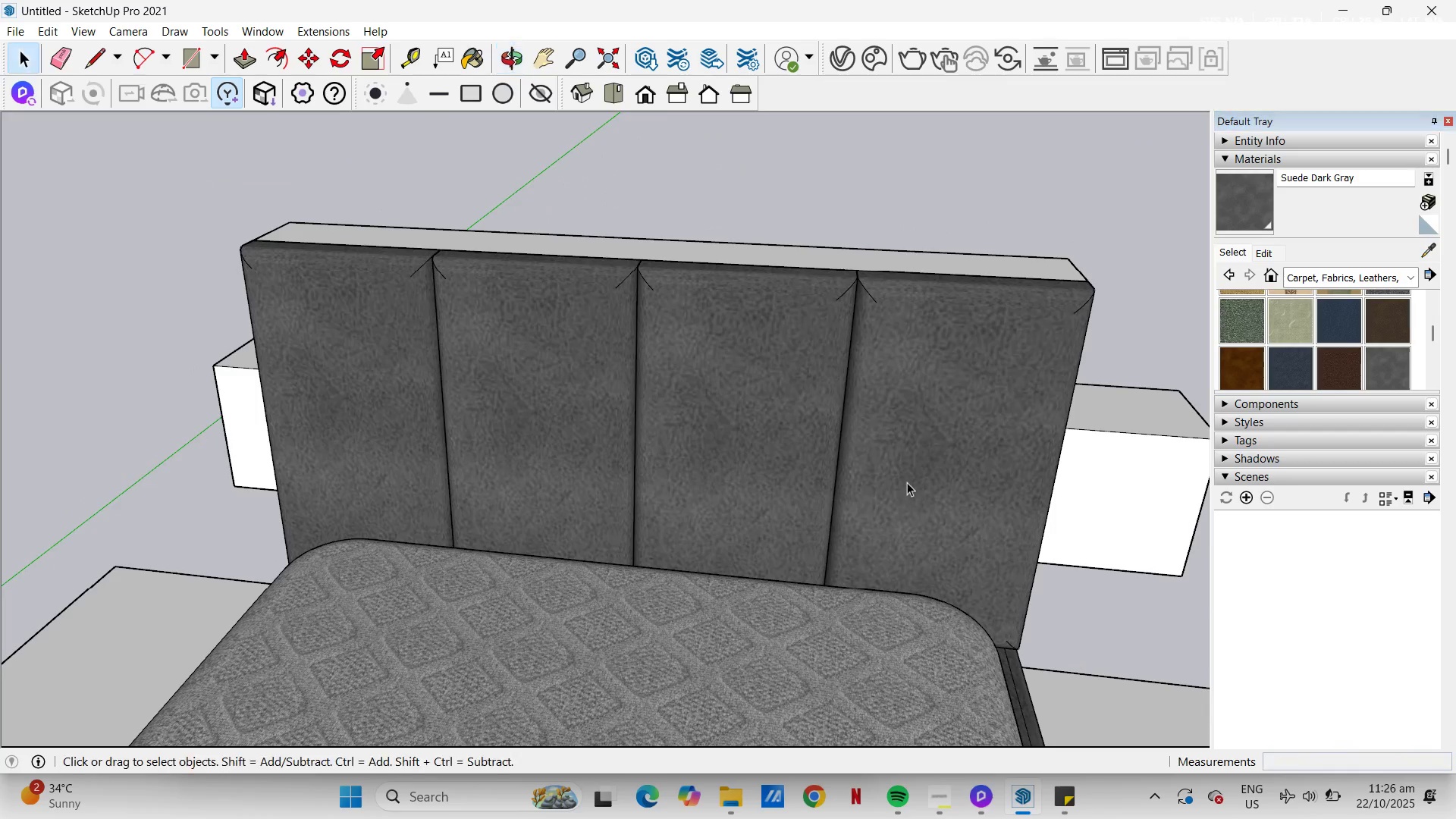 
left_click([907, 482])
 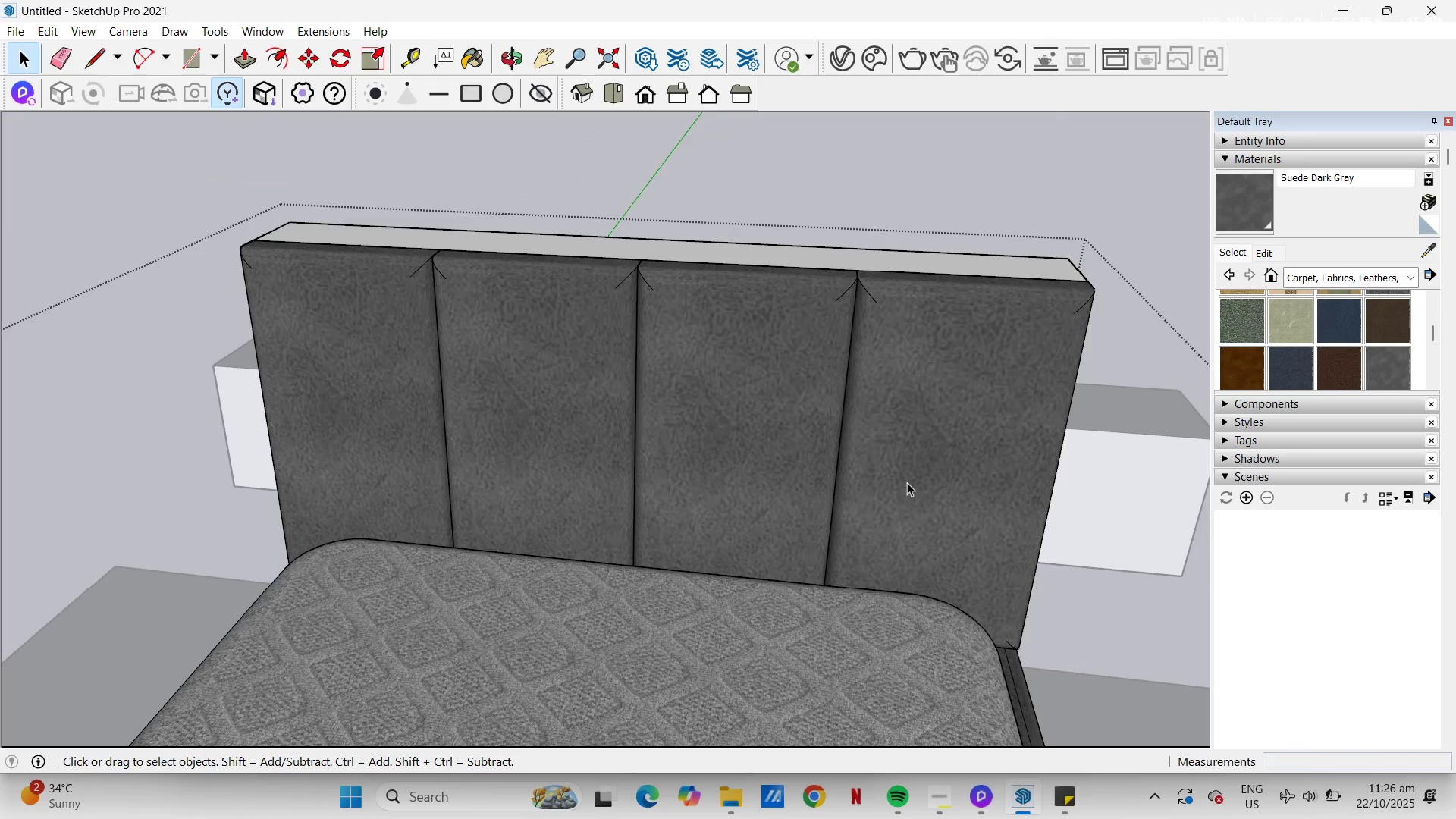 
double_click([907, 482])
 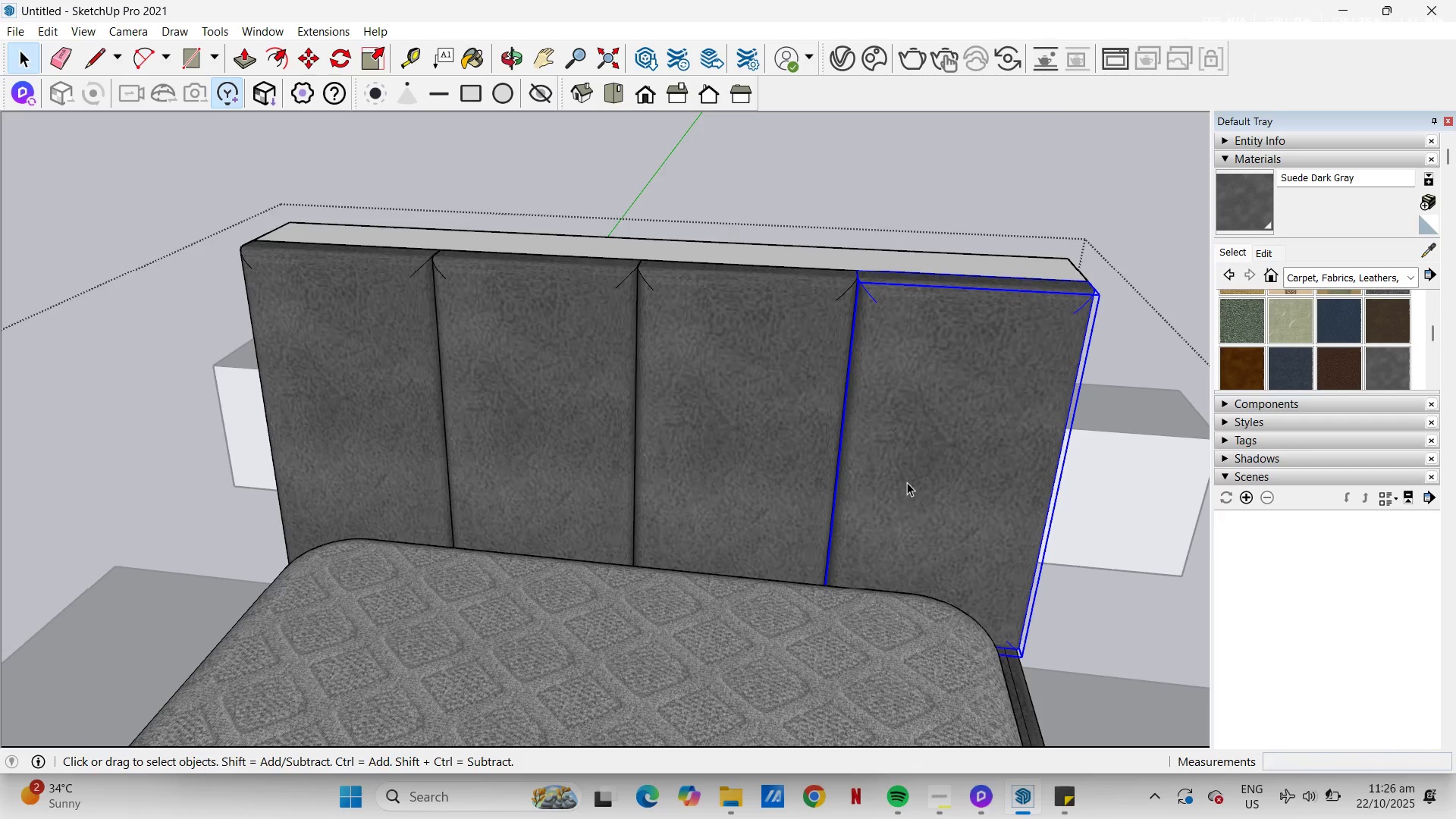 
triple_click([907, 482])
 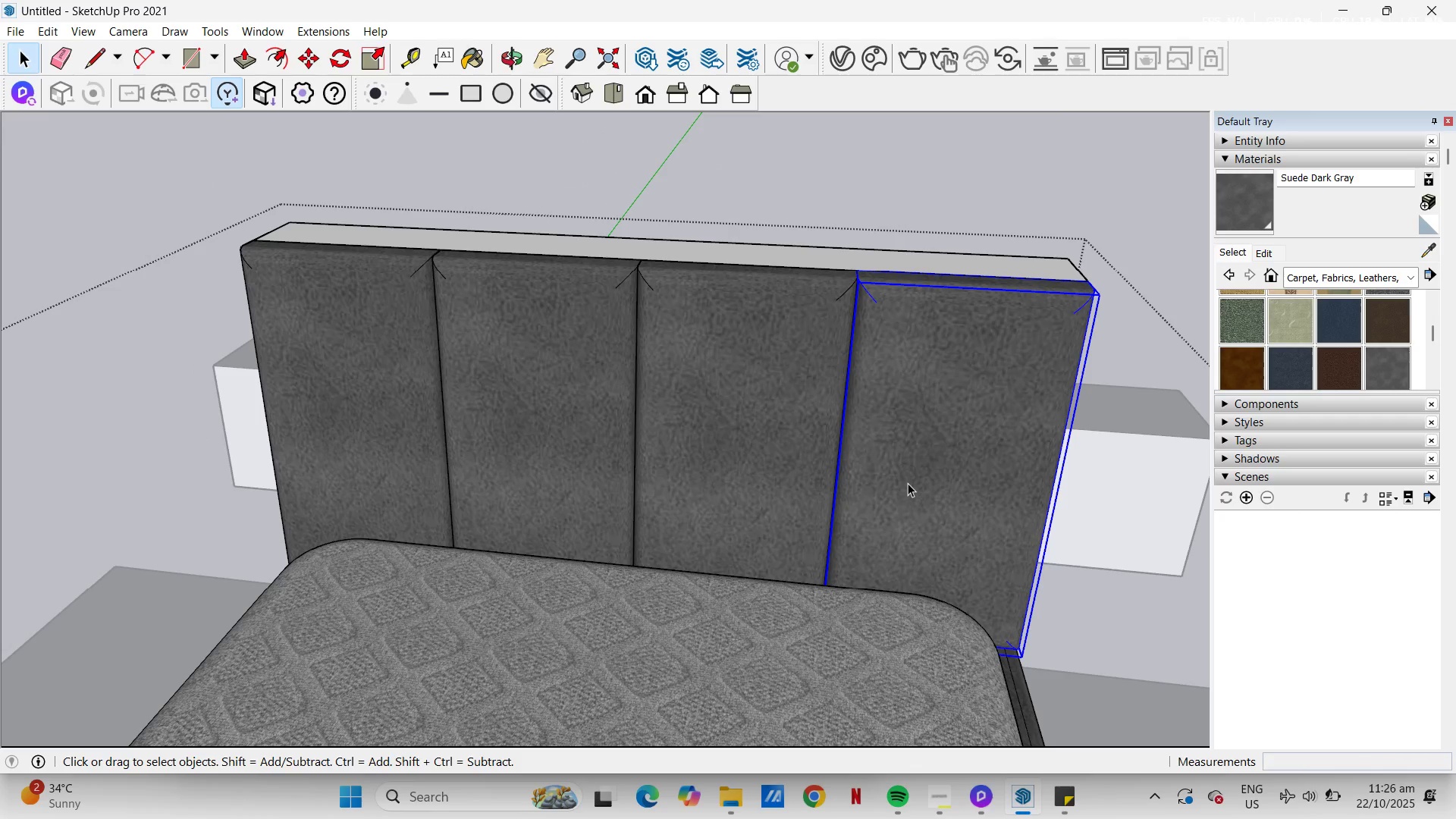 
left_click([908, 483])
 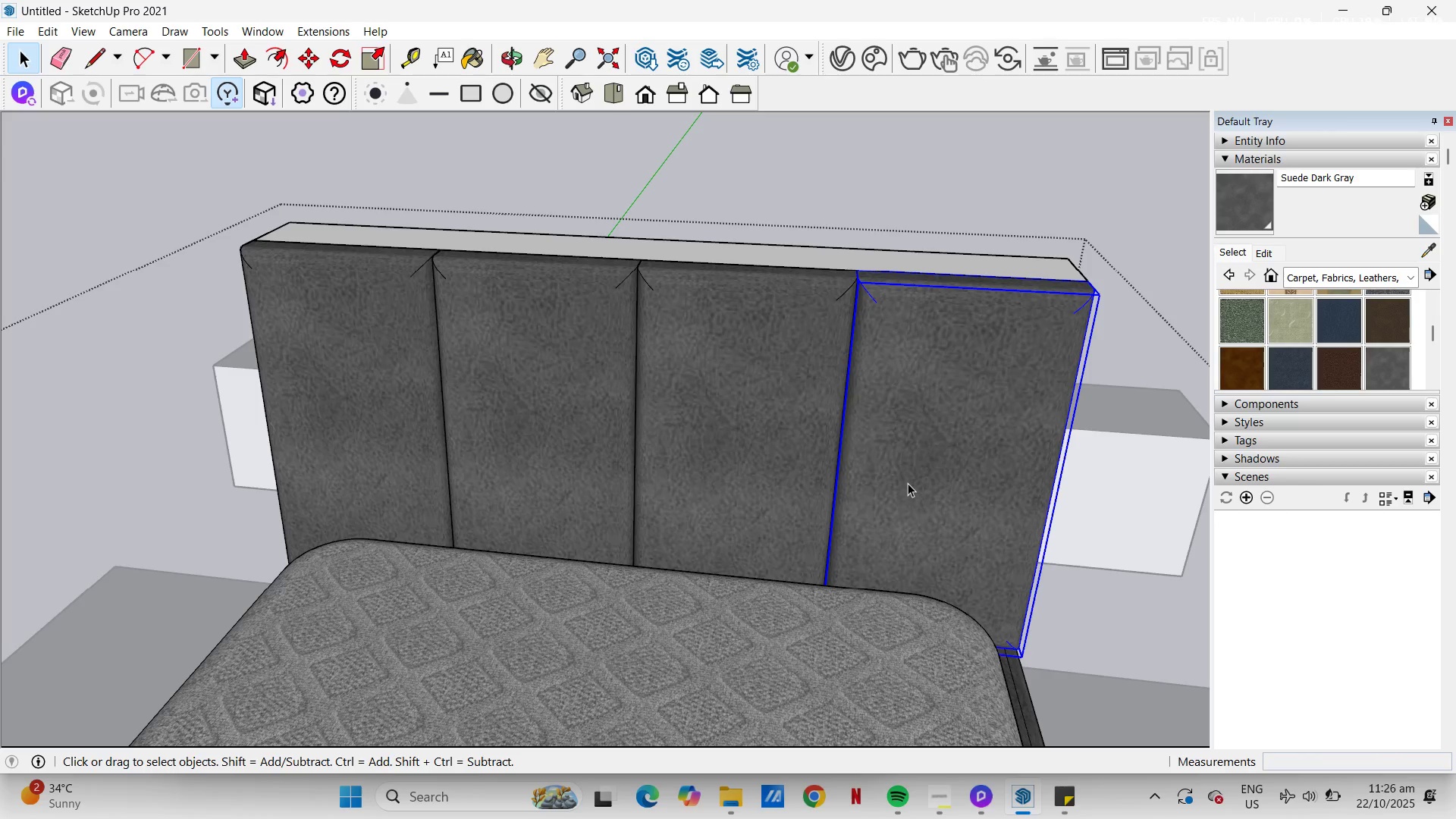 
left_click([908, 483])
 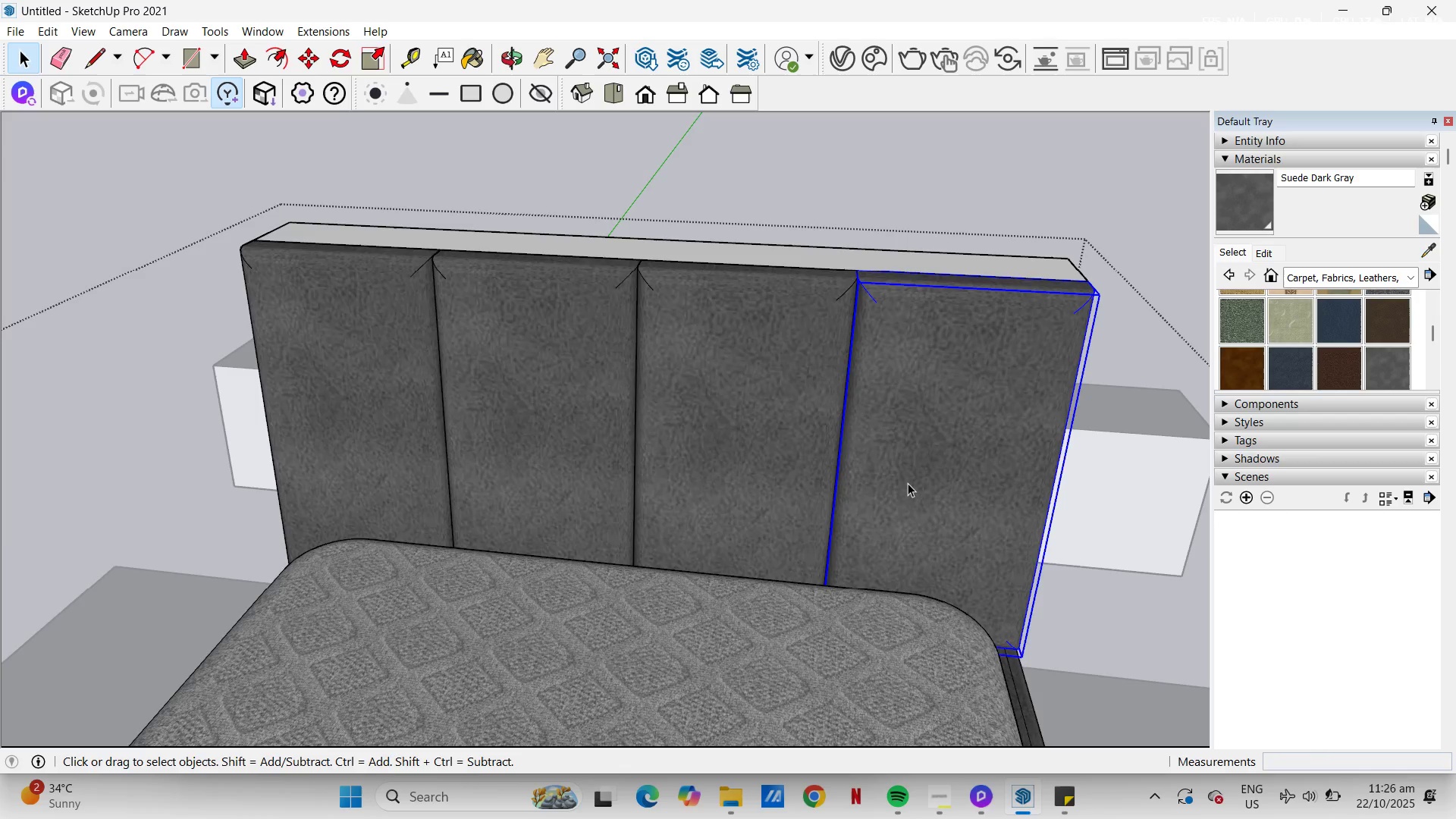 
double_click([908, 483])
 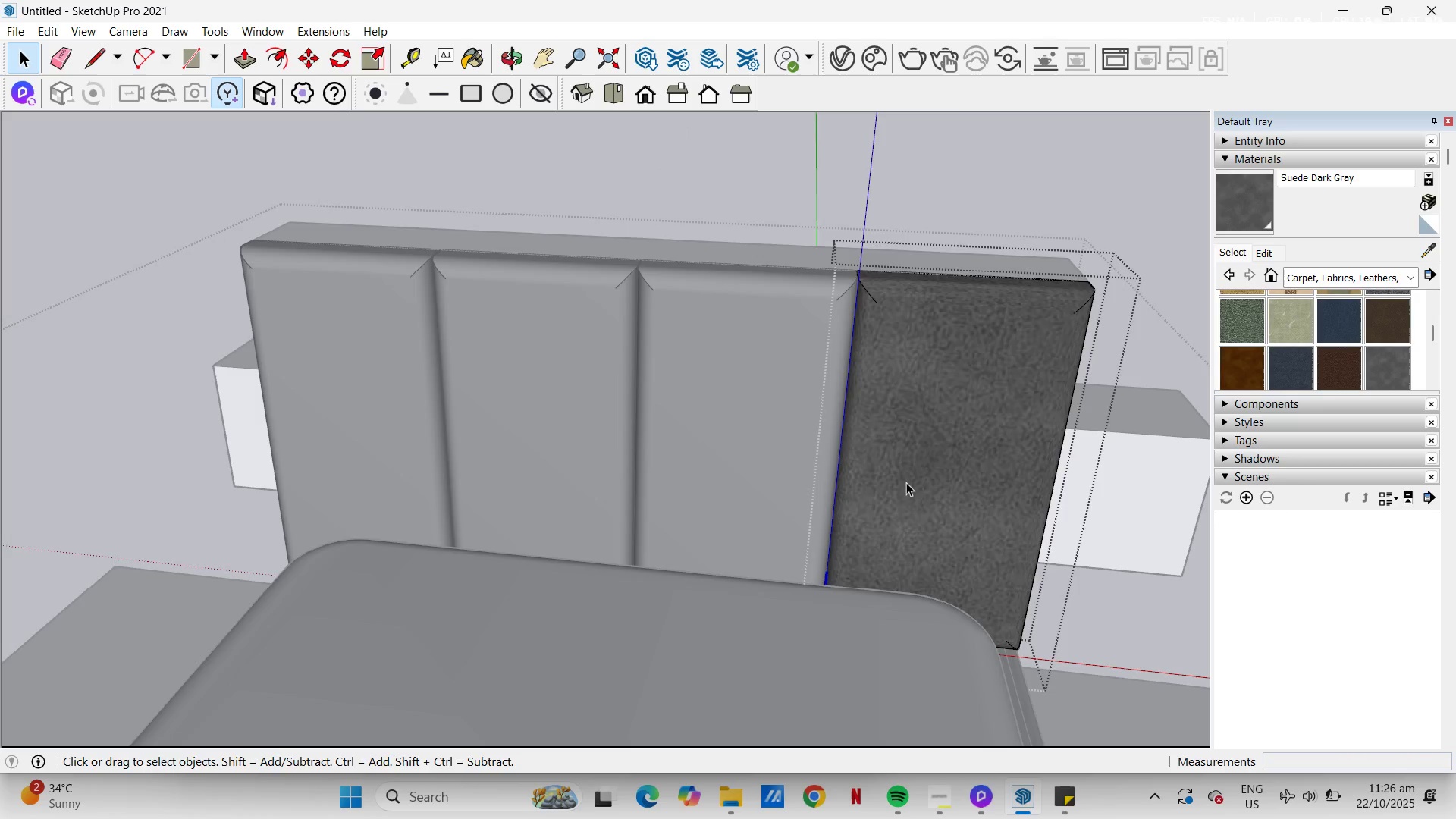 
key(Escape)
 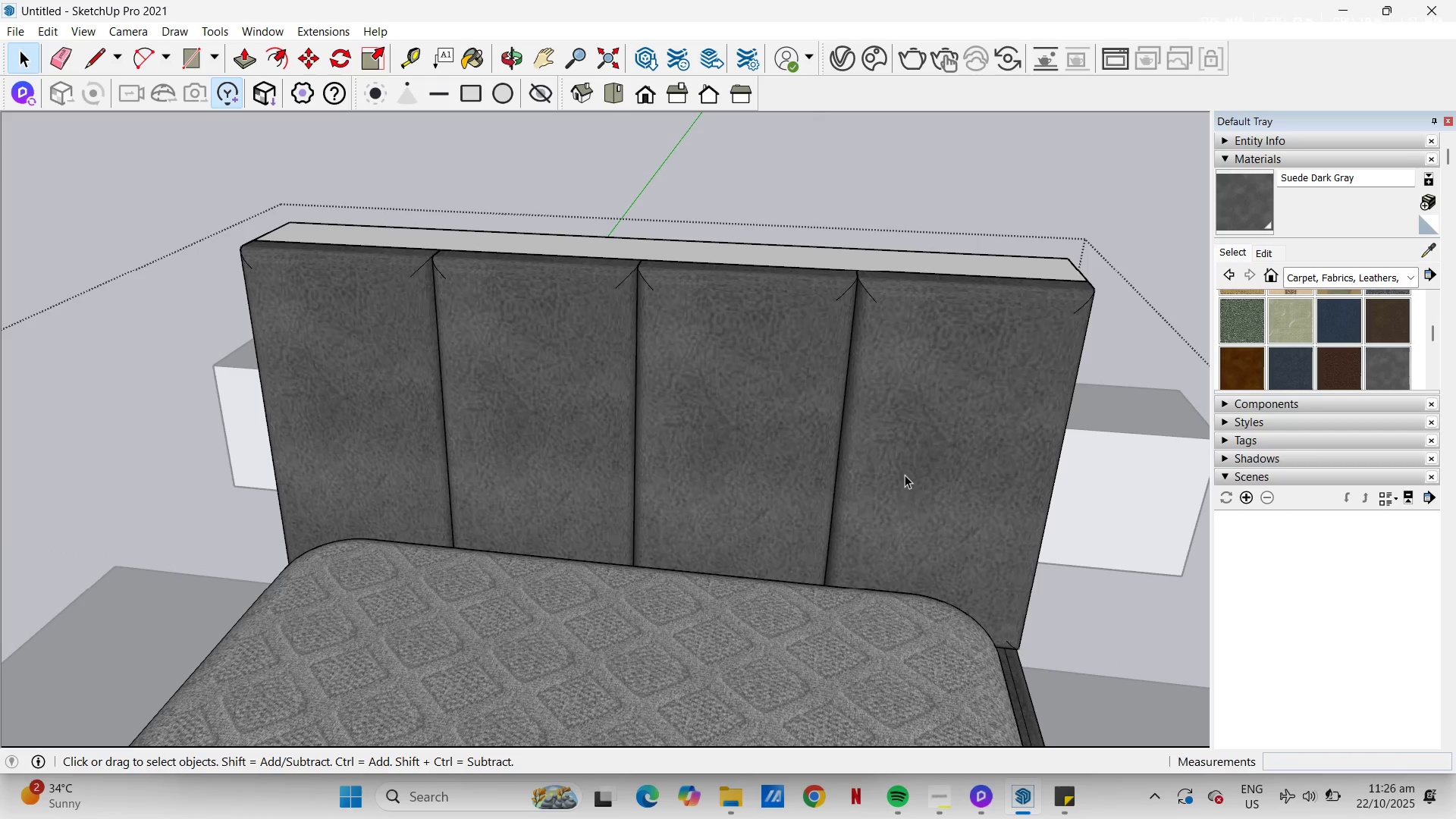 
left_click([905, 475])
 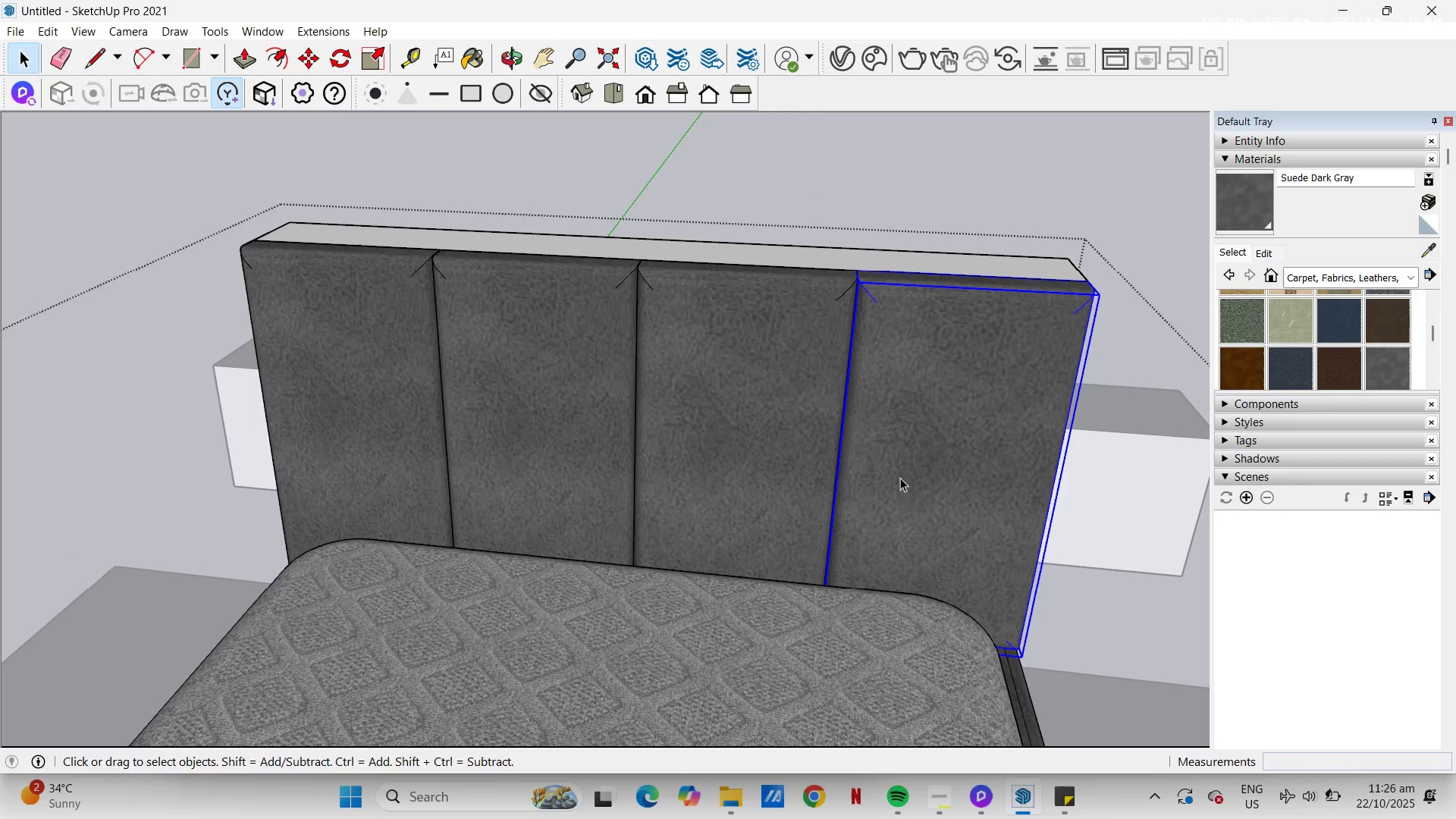 
key(S)
 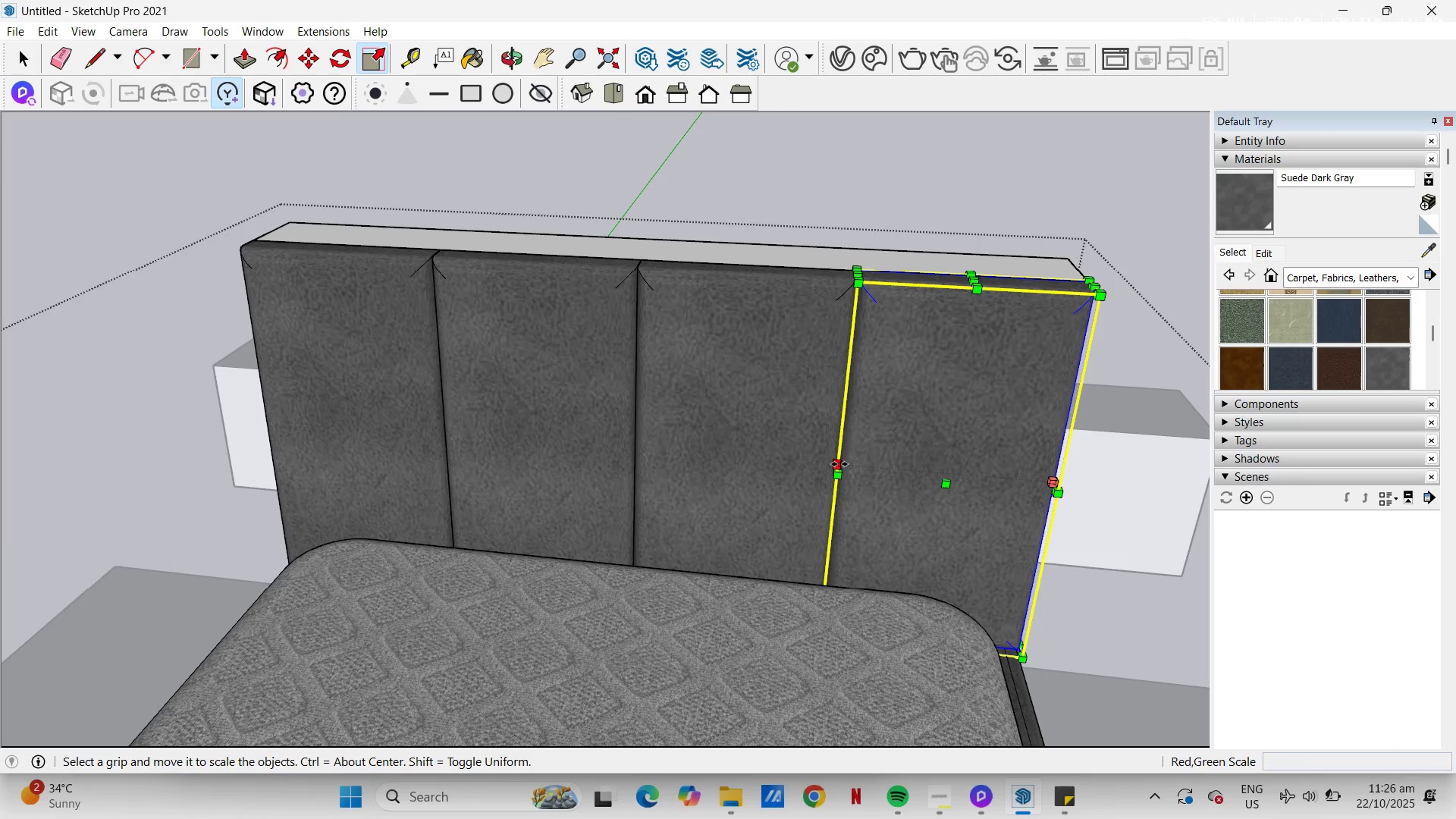 
left_click([839, 464])
 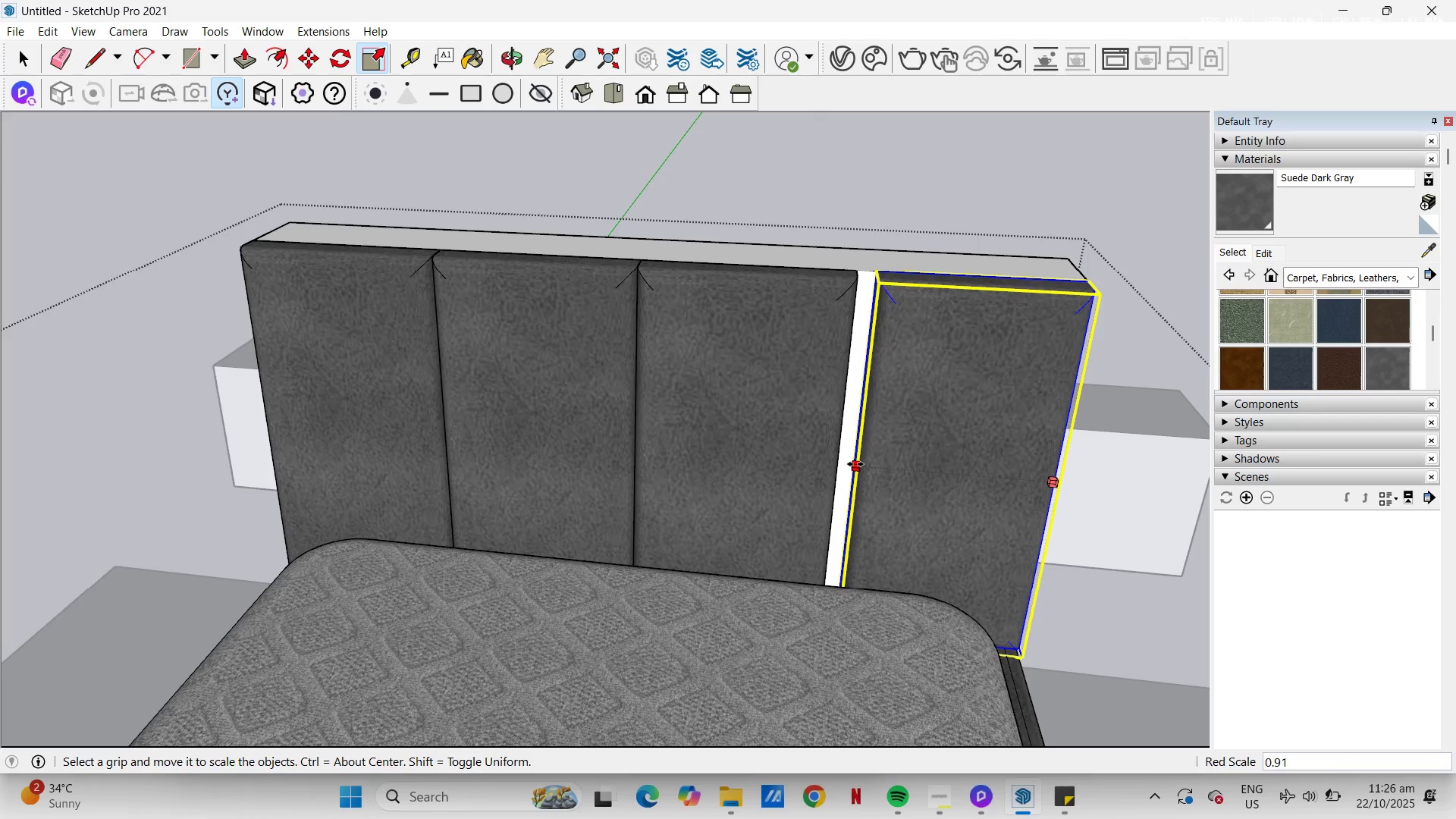 
key(NumpadDecimal)
 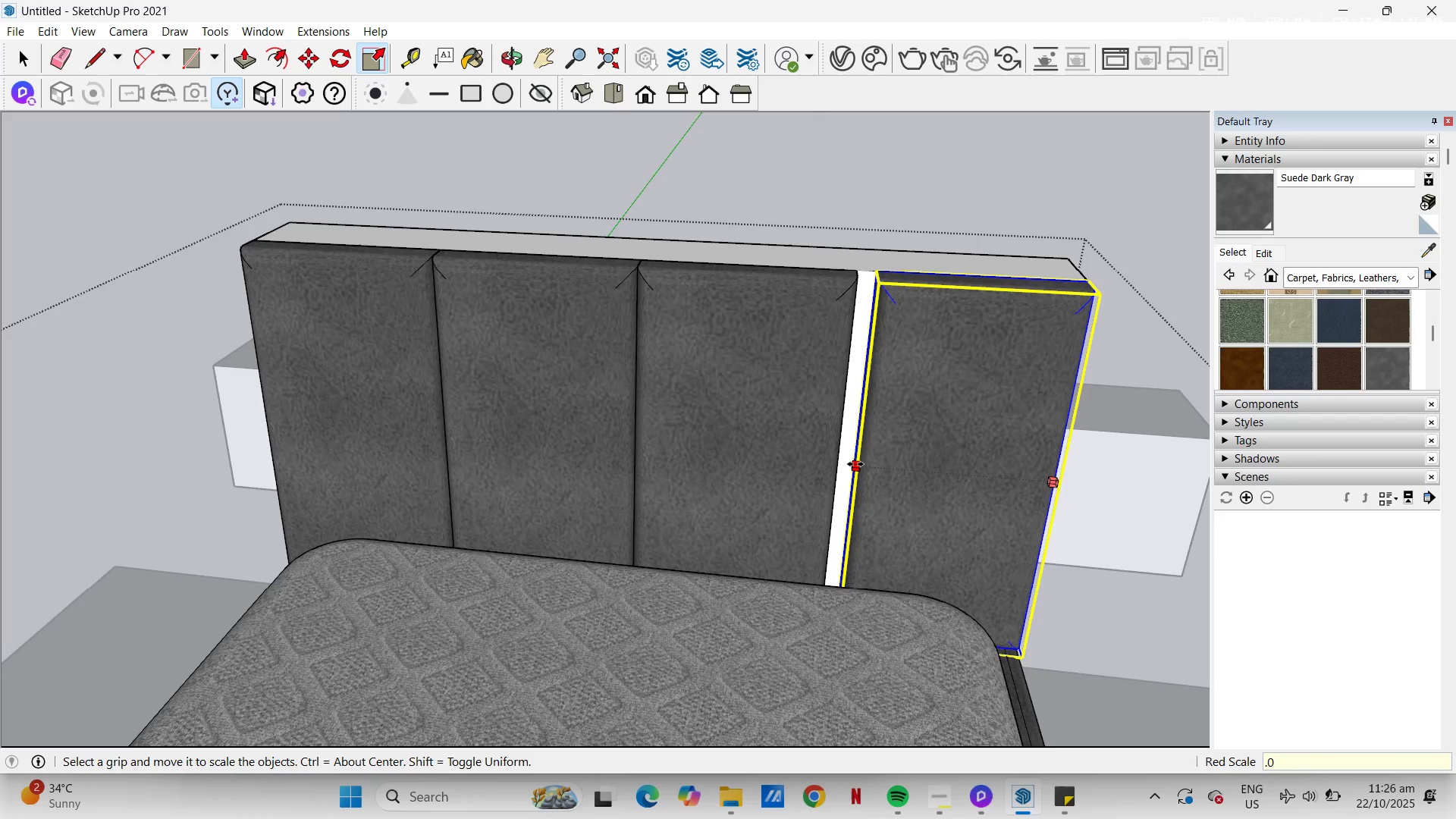 
key(Numpad0)
 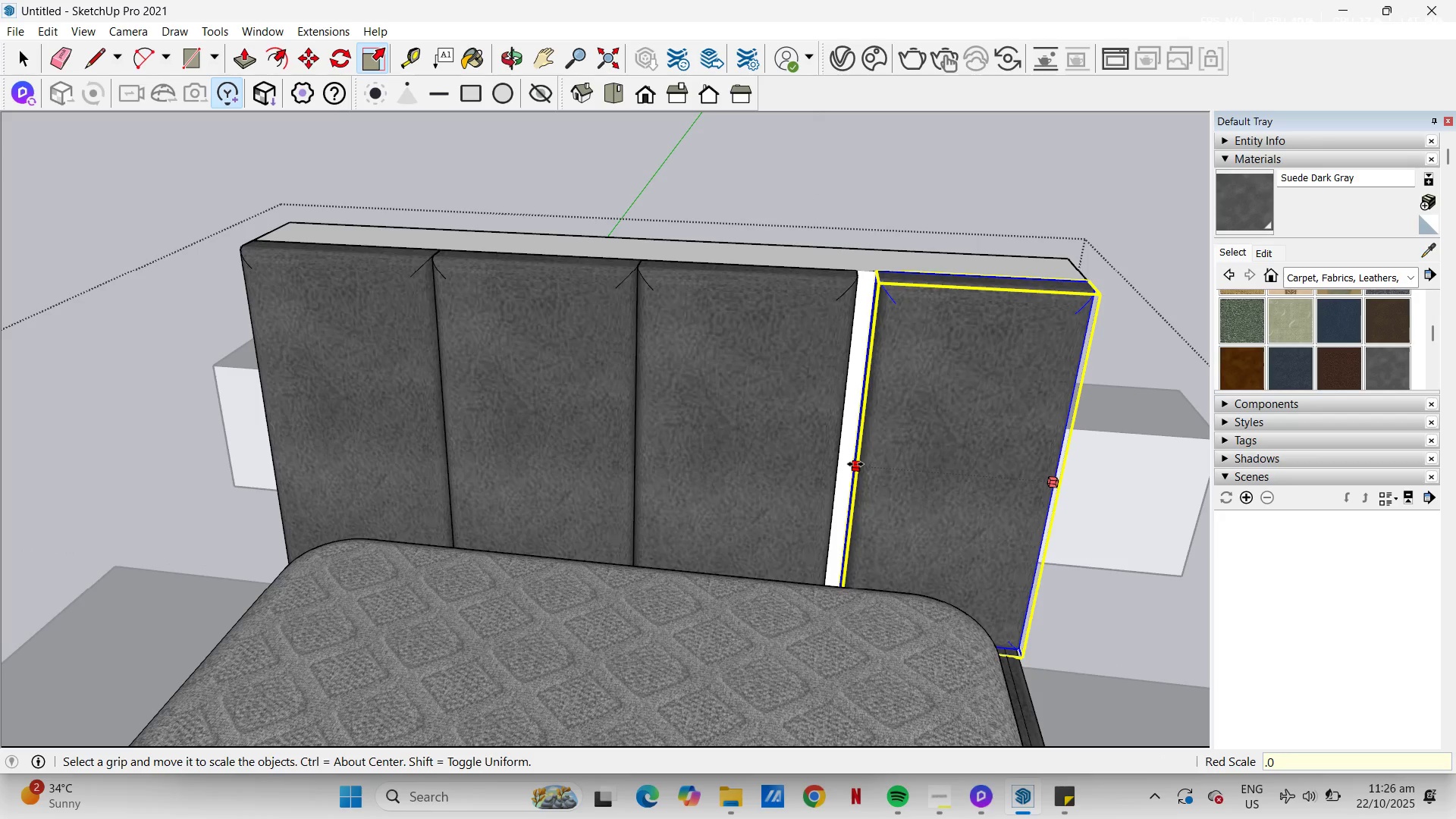 
key(Escape)
 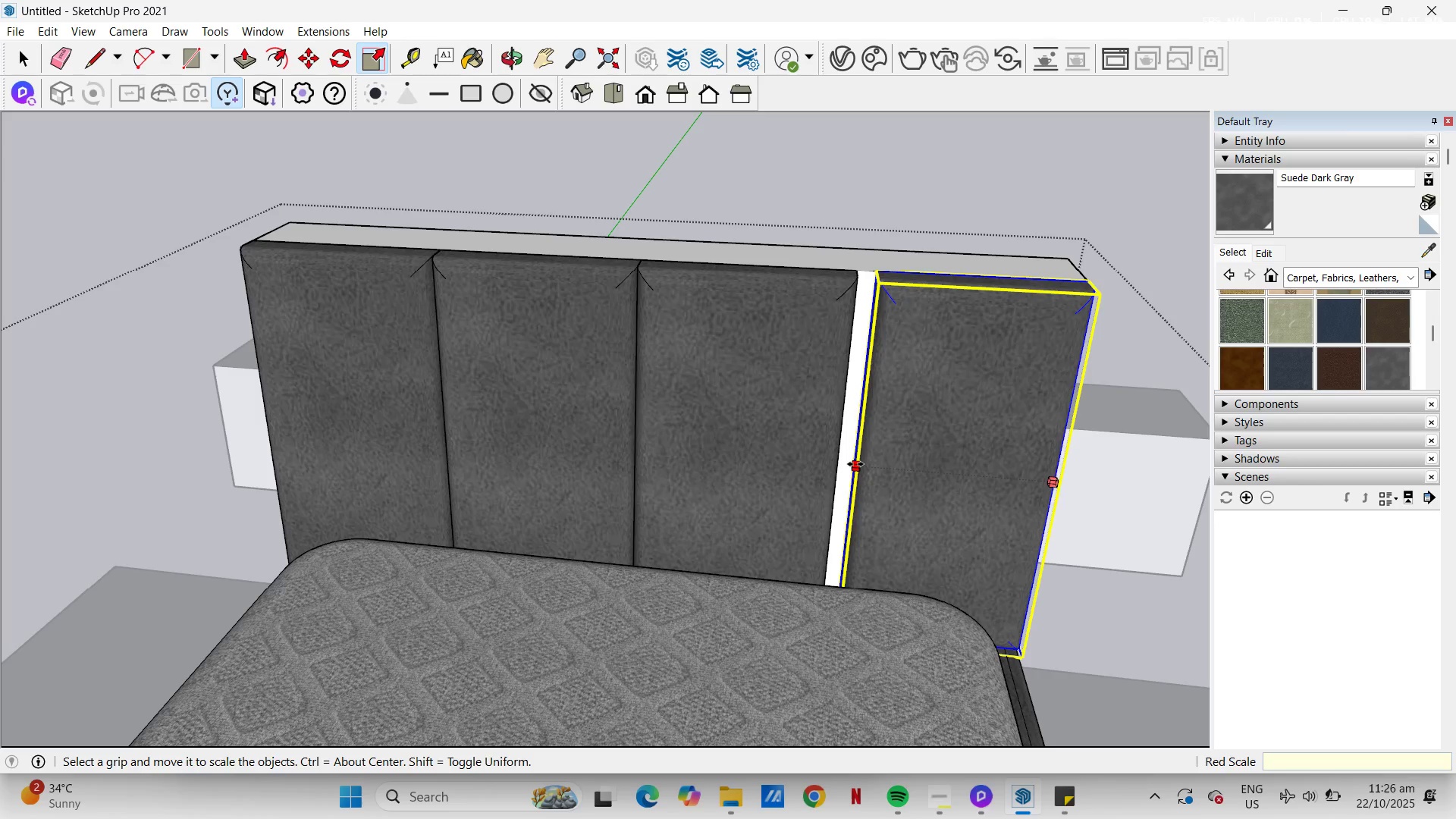 
key(Escape)
 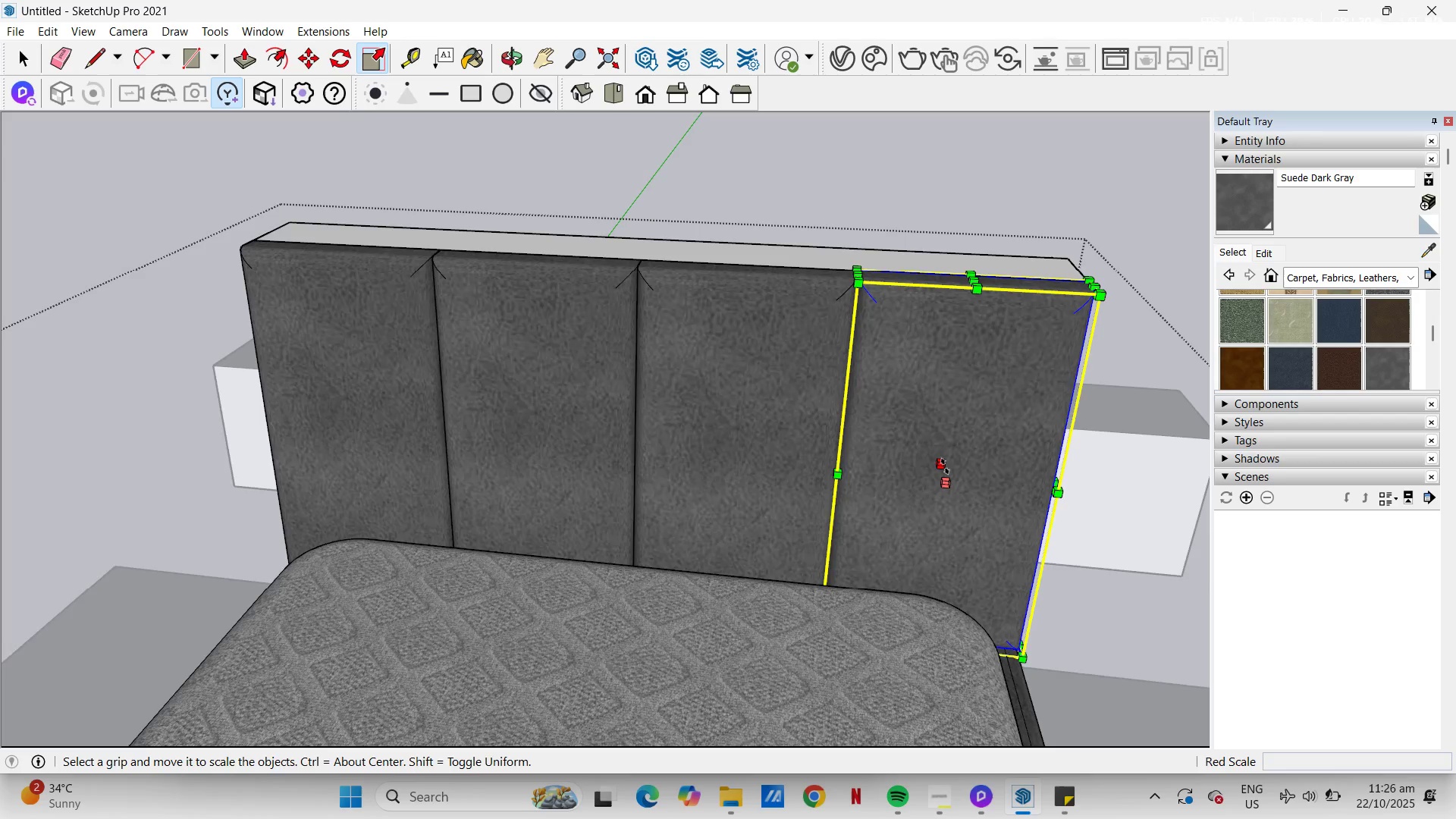 
scroll: coordinate [1068, 502], scroll_direction: up, amount: 4.0
 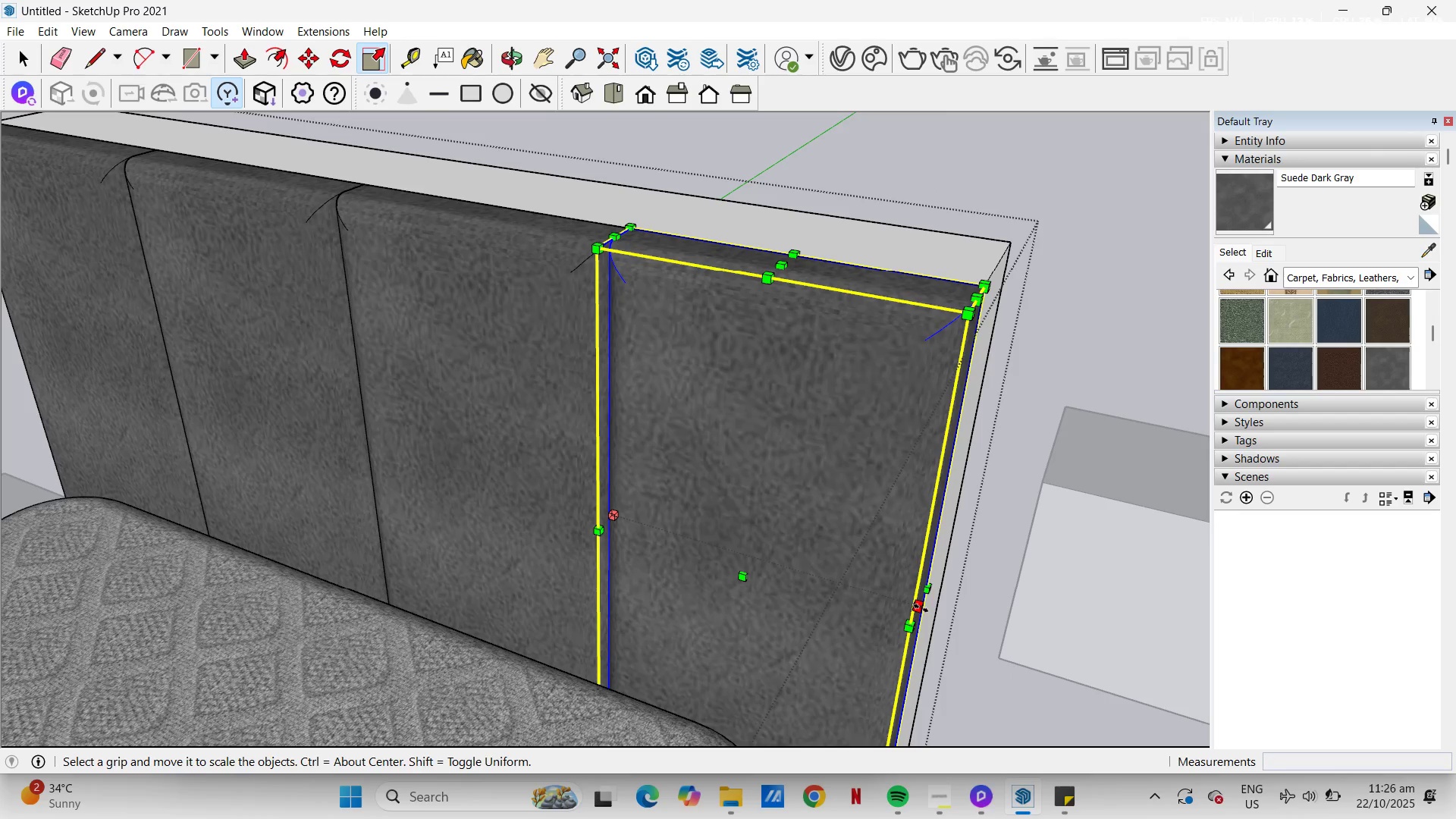 
left_click([921, 607])
 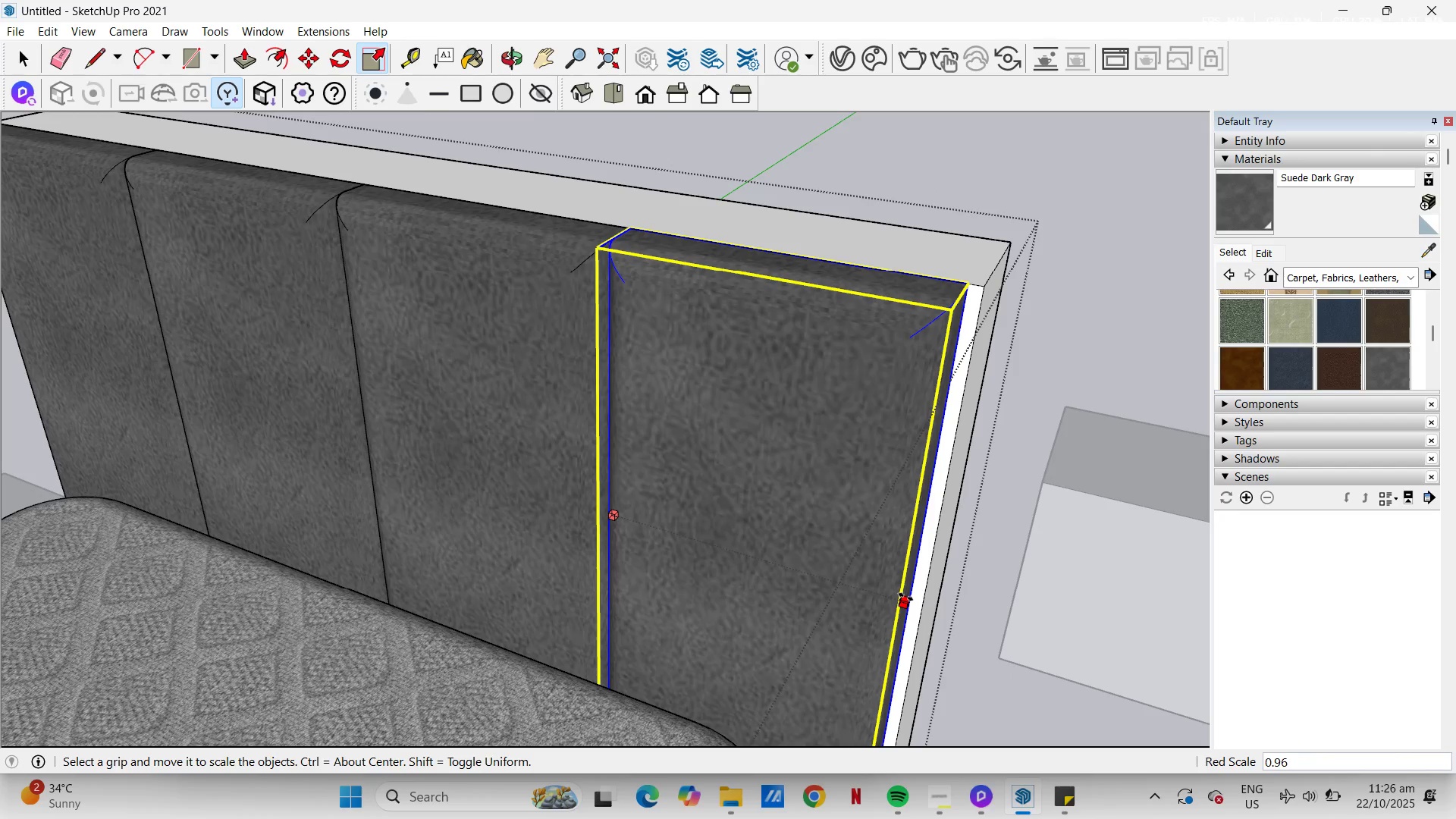 
key(NumpadDecimal)
 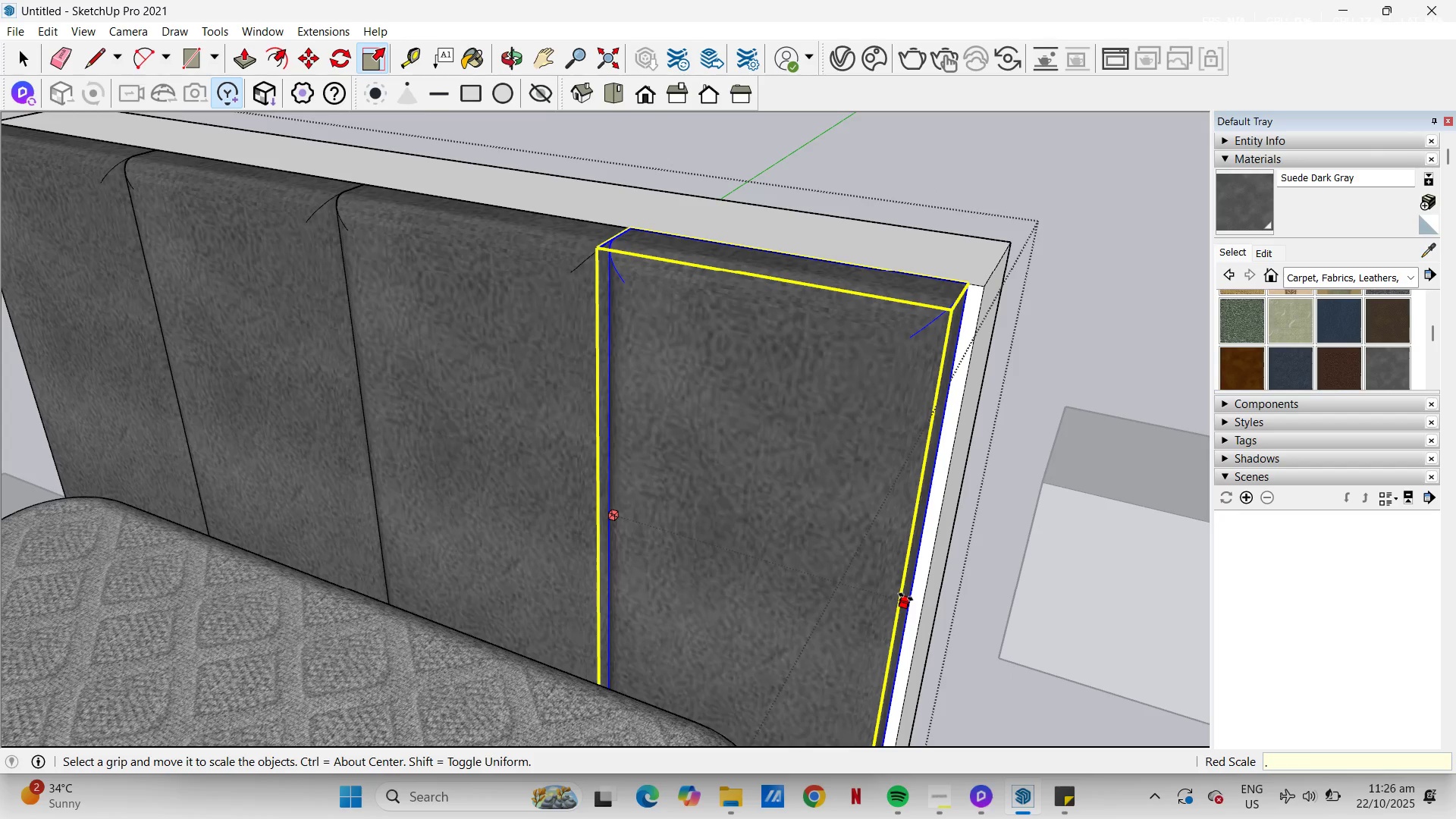 
key(Numpad0)
 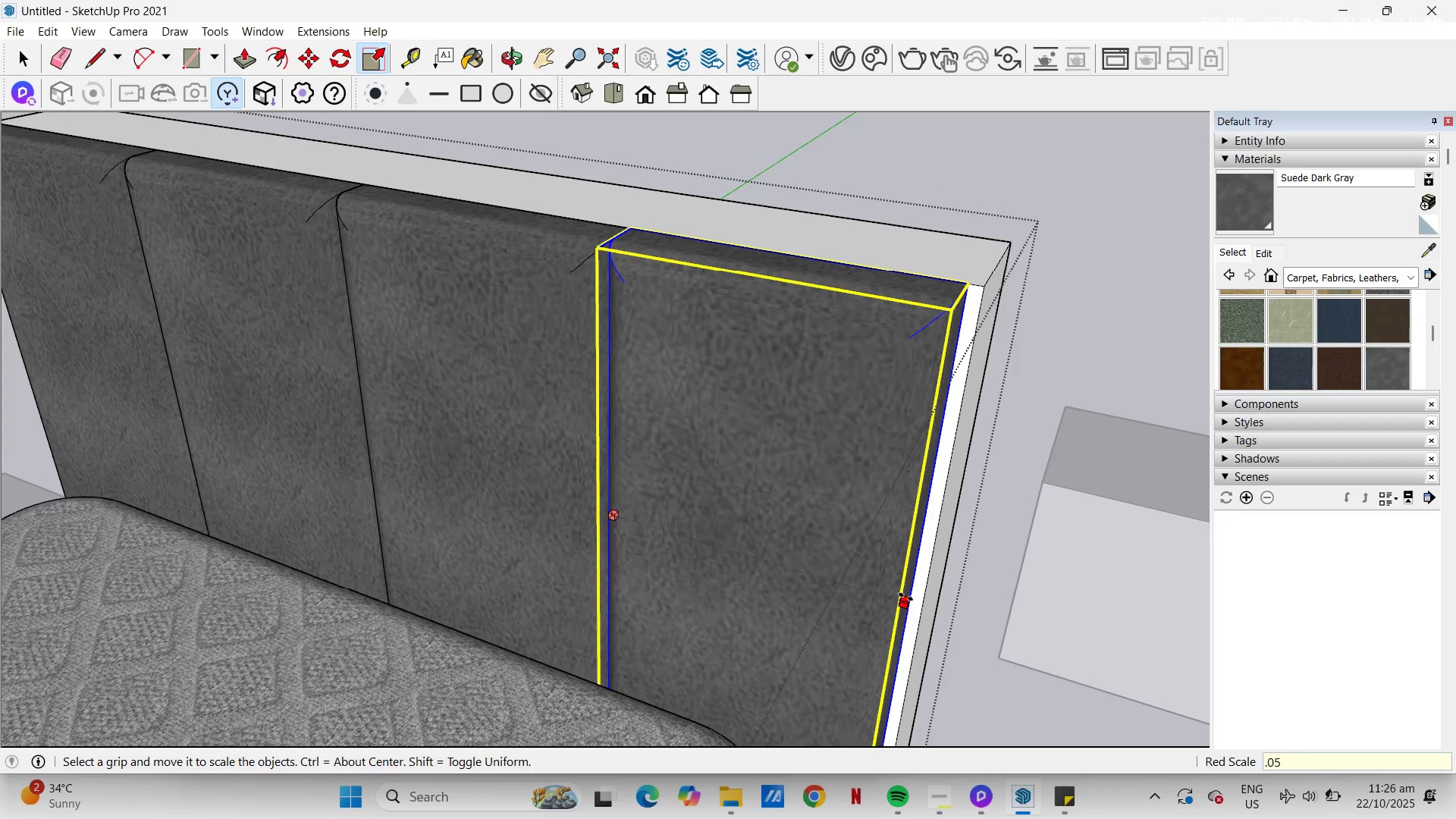 
key(Numpad5)
 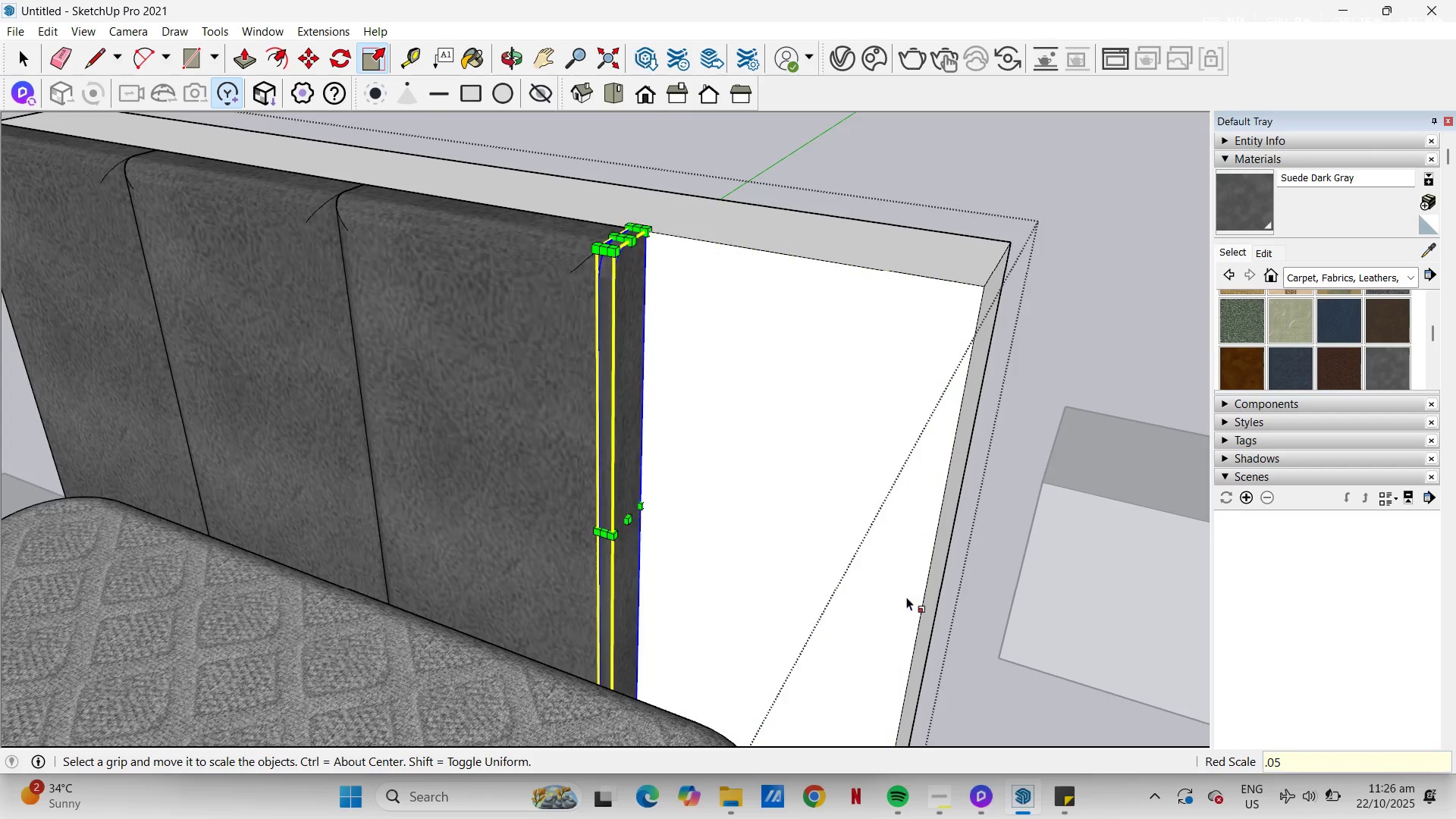 
key(NumpadEnter)
 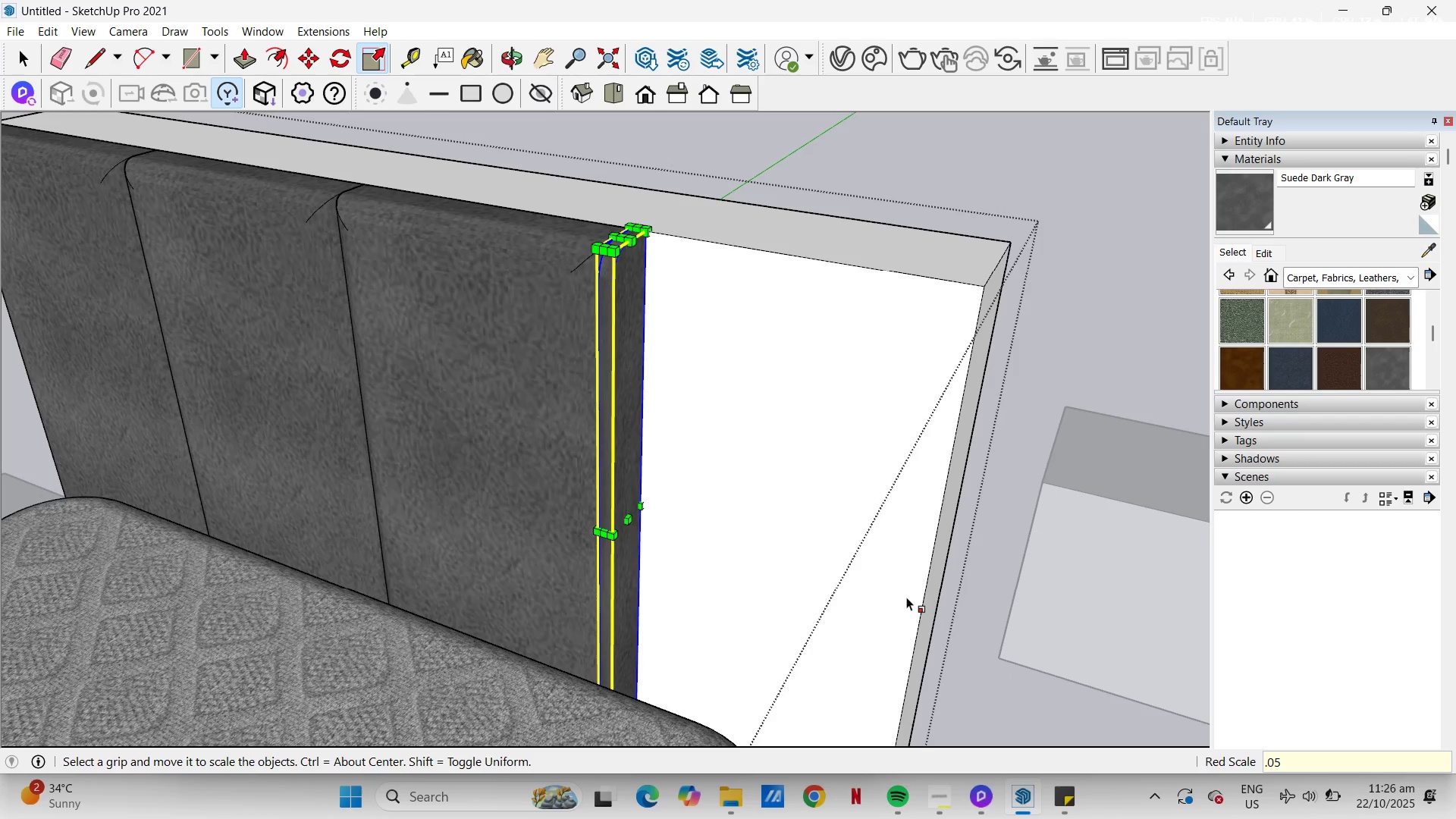 
key(Control+Z)
 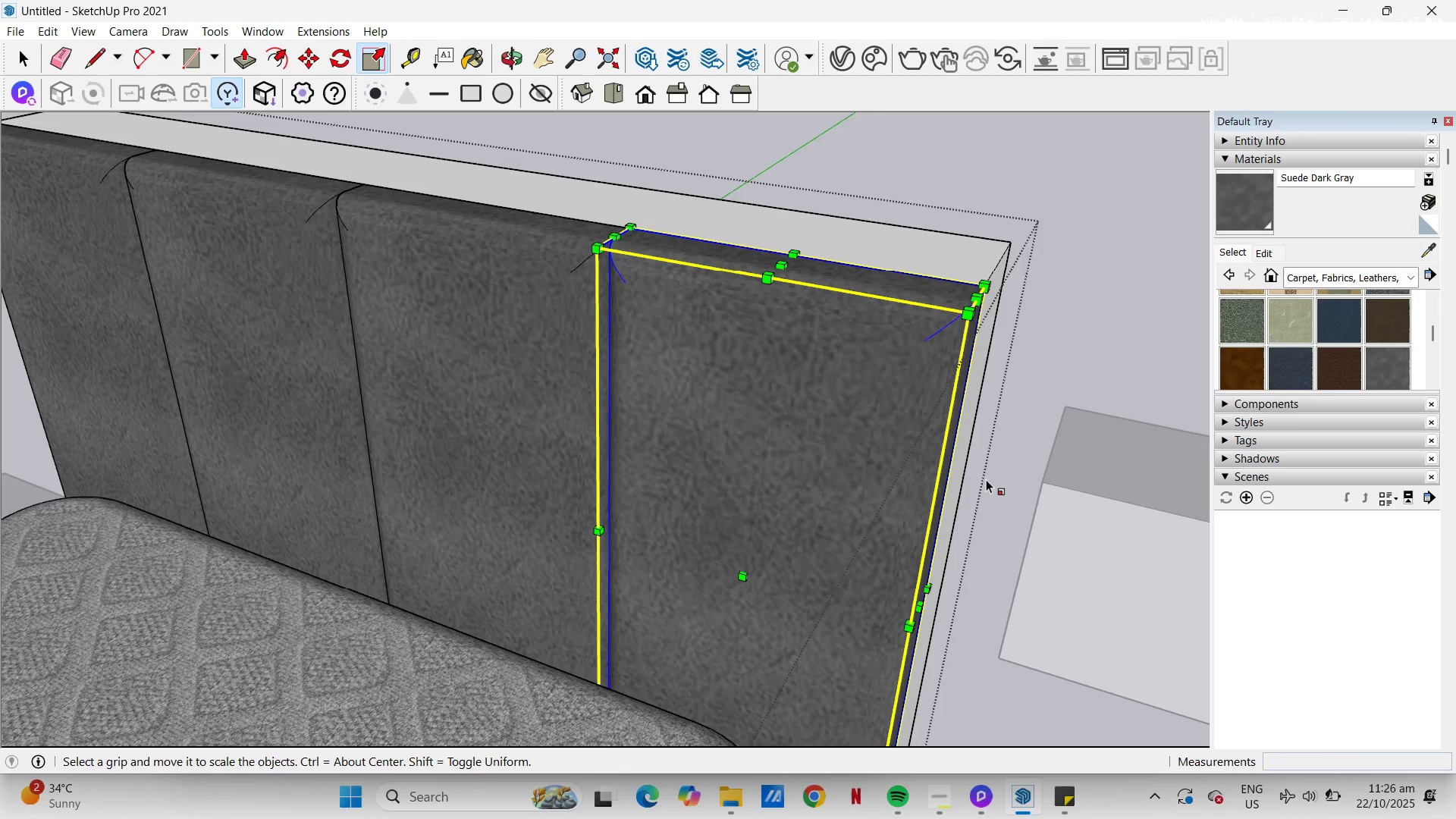 
key(Y)
 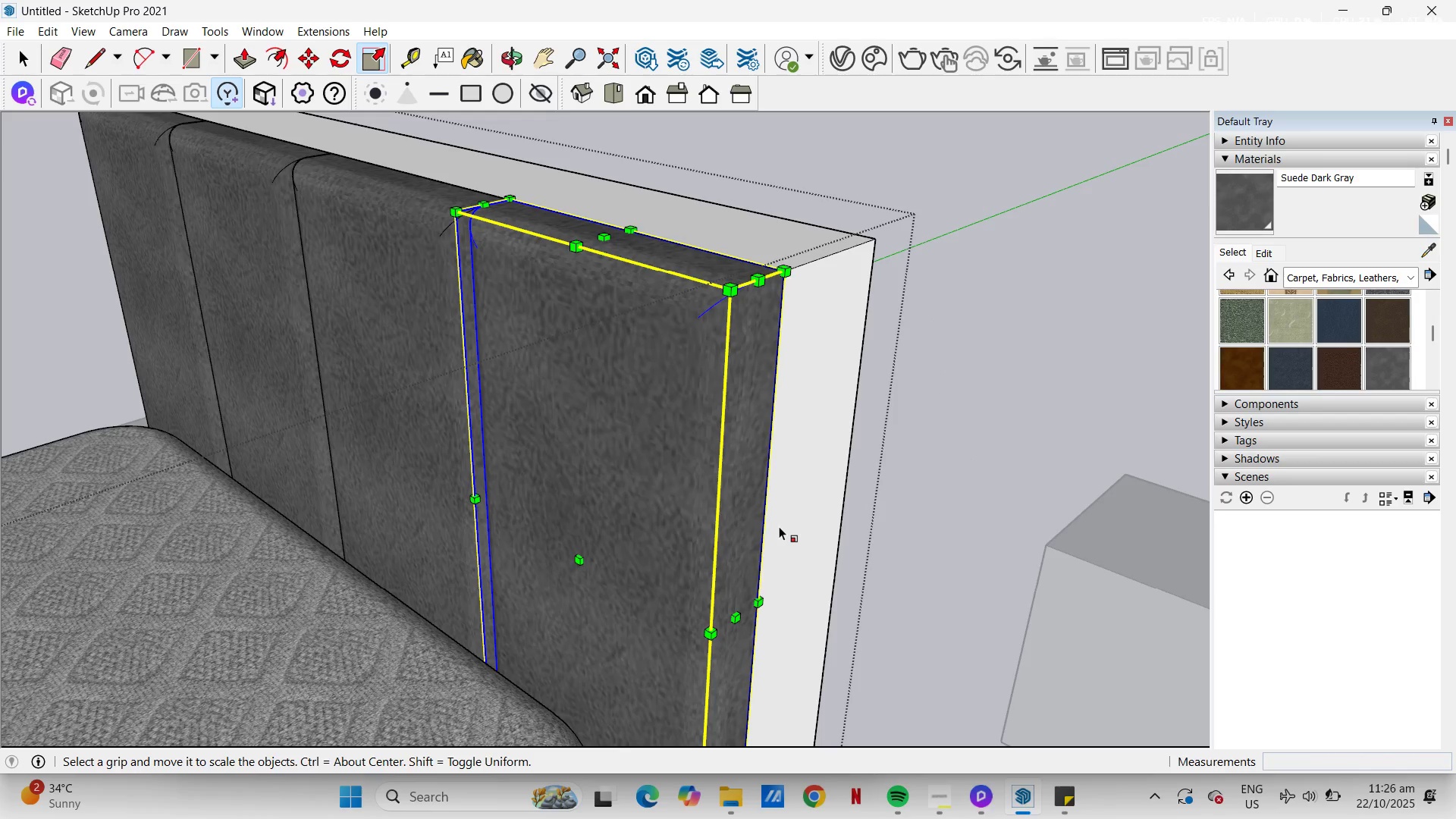 
key(T)
 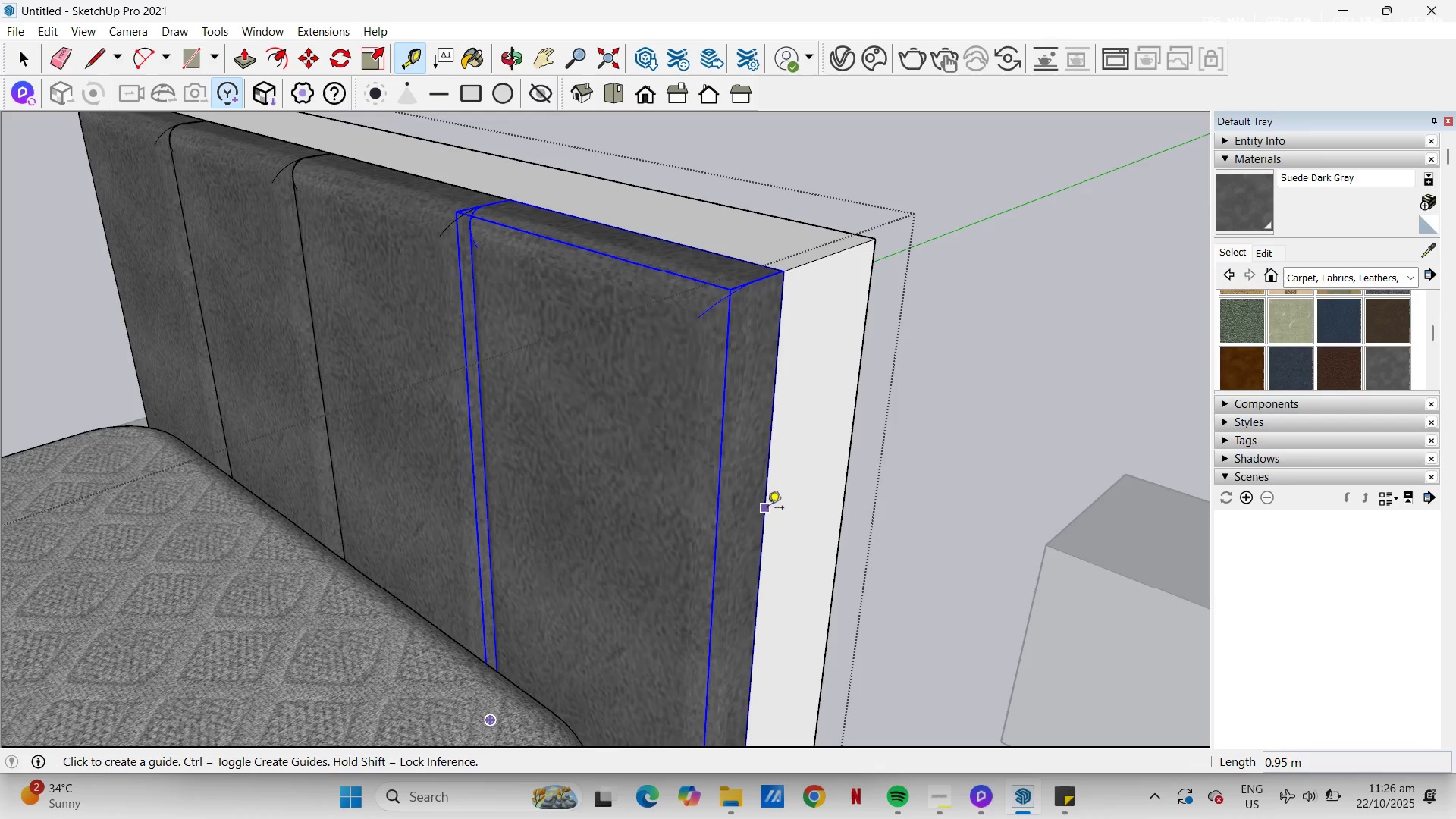 
left_click_drag(start_coordinate=[767, 509], to_coordinate=[766, 502])
 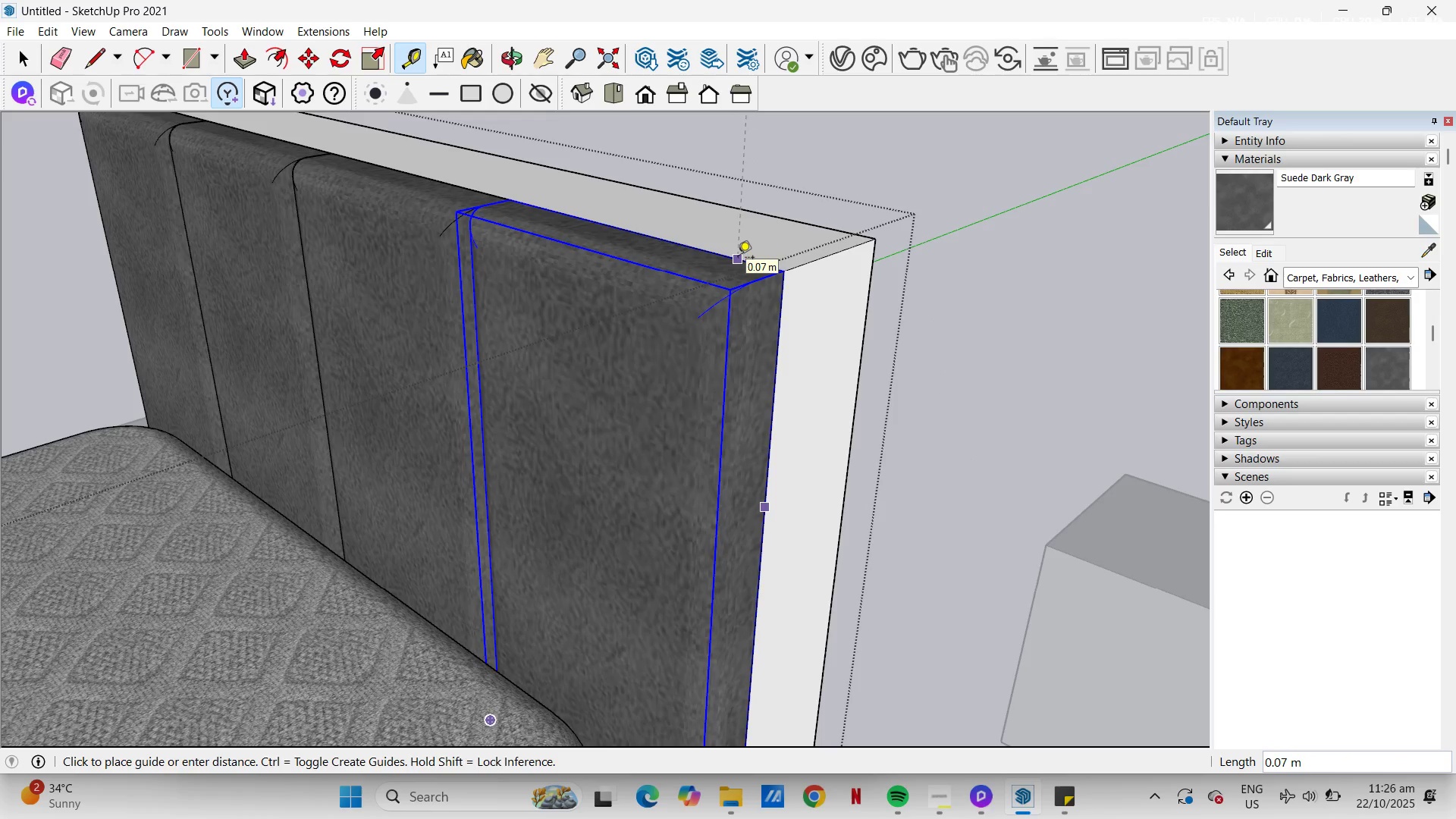 
key(NumpadDecimal)
 